 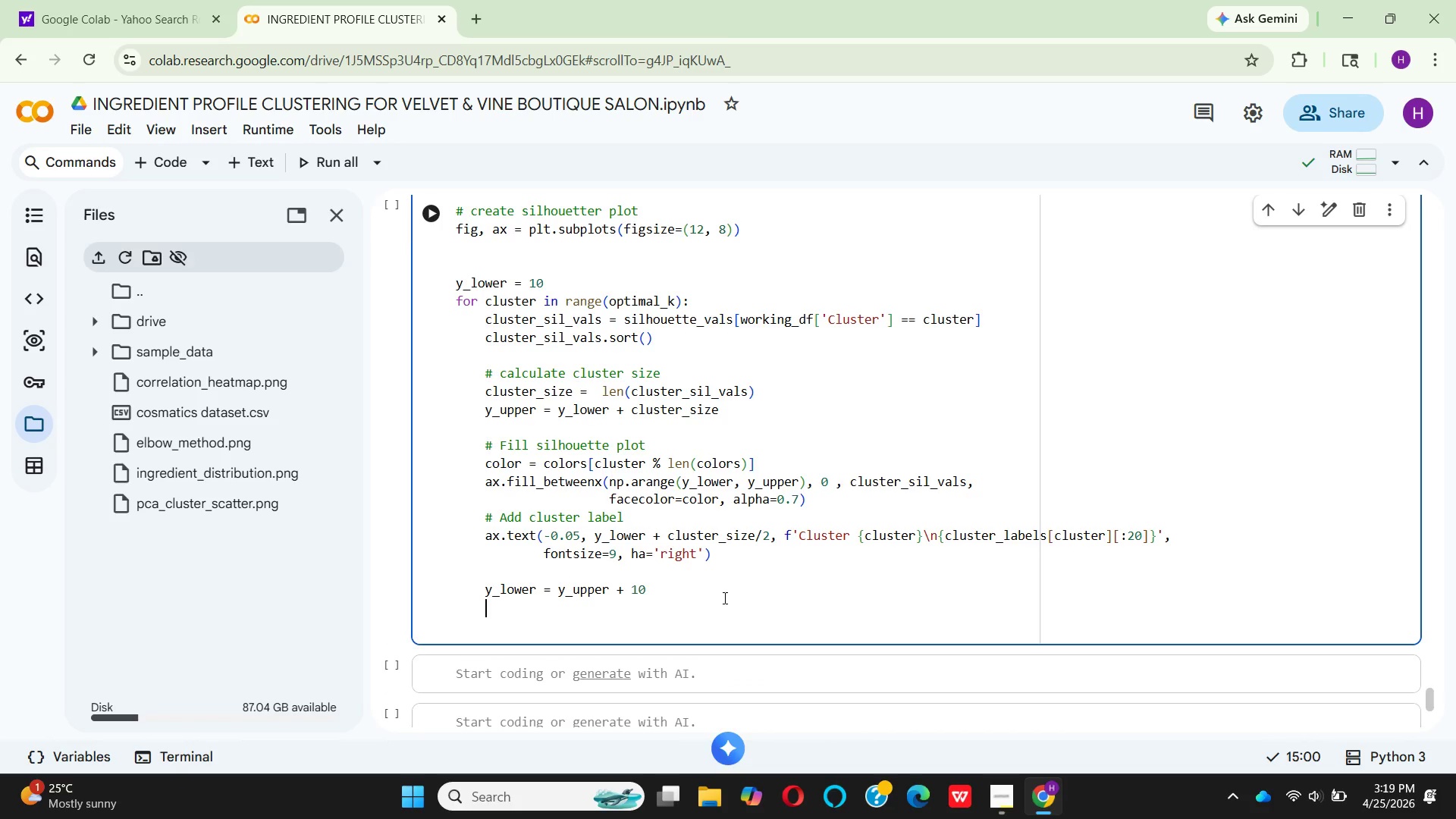 
key(Backspace)
 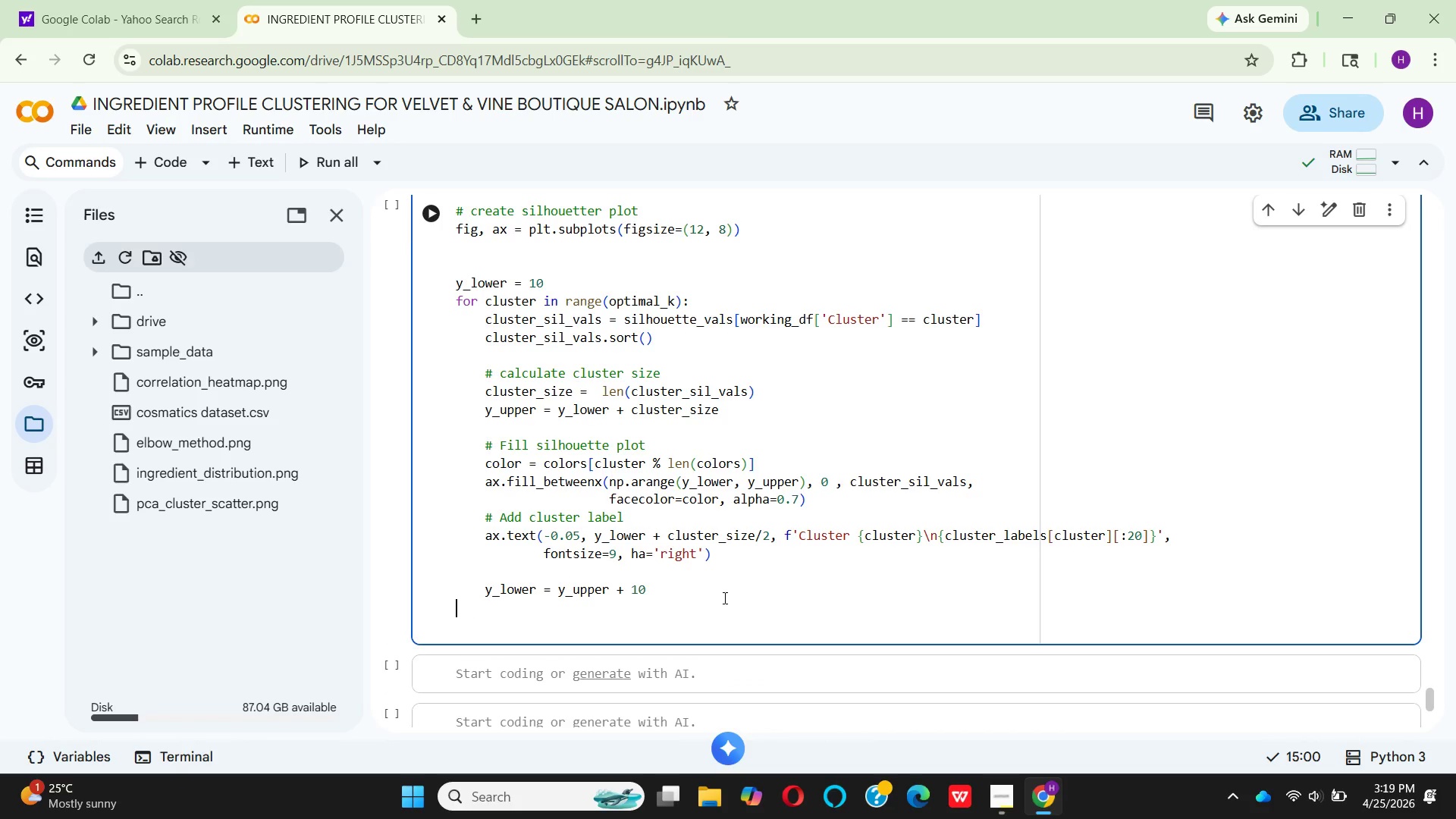 
key(Backspace)
 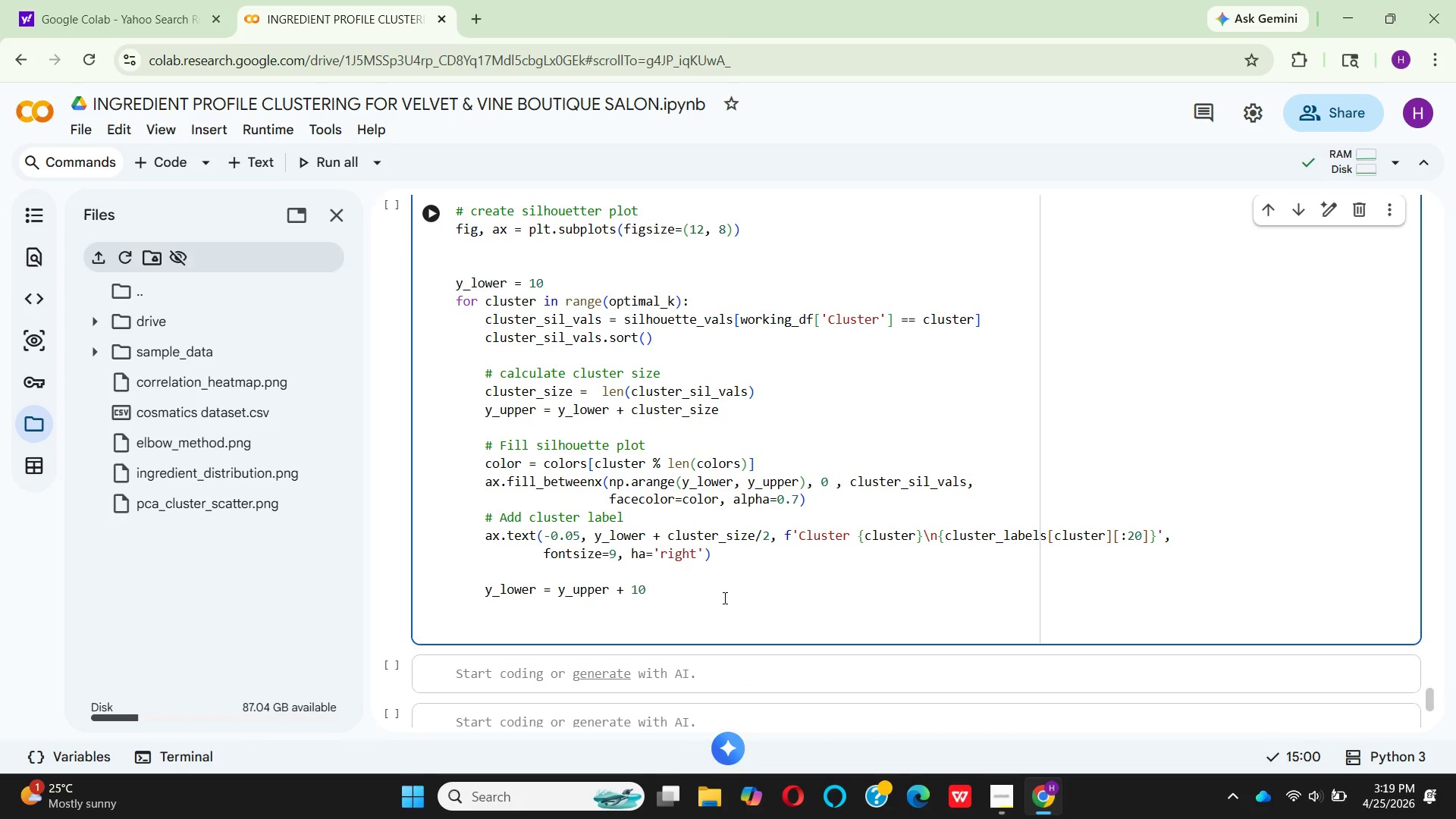 
key(Backspace)
 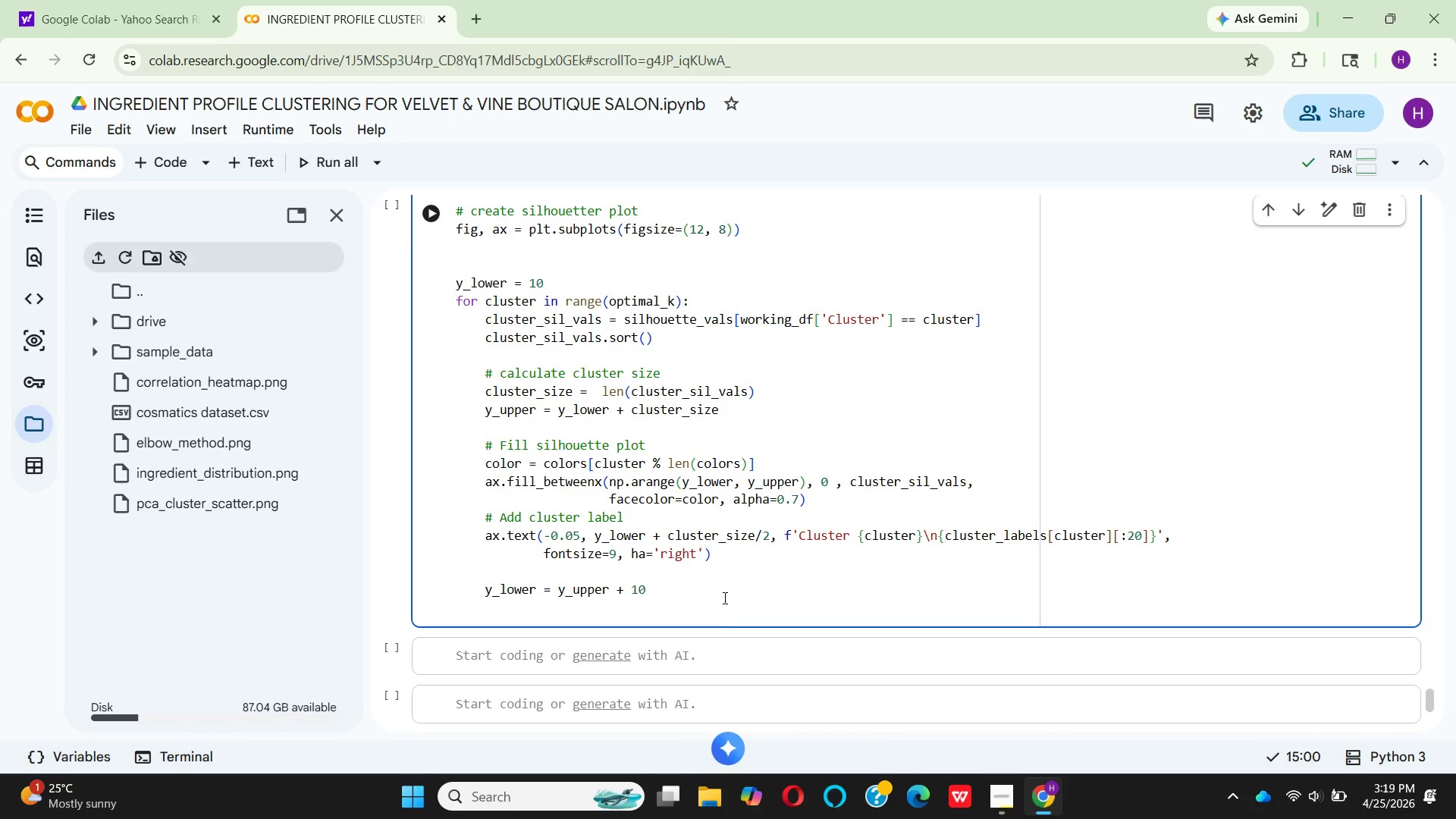 
key(Enter)
 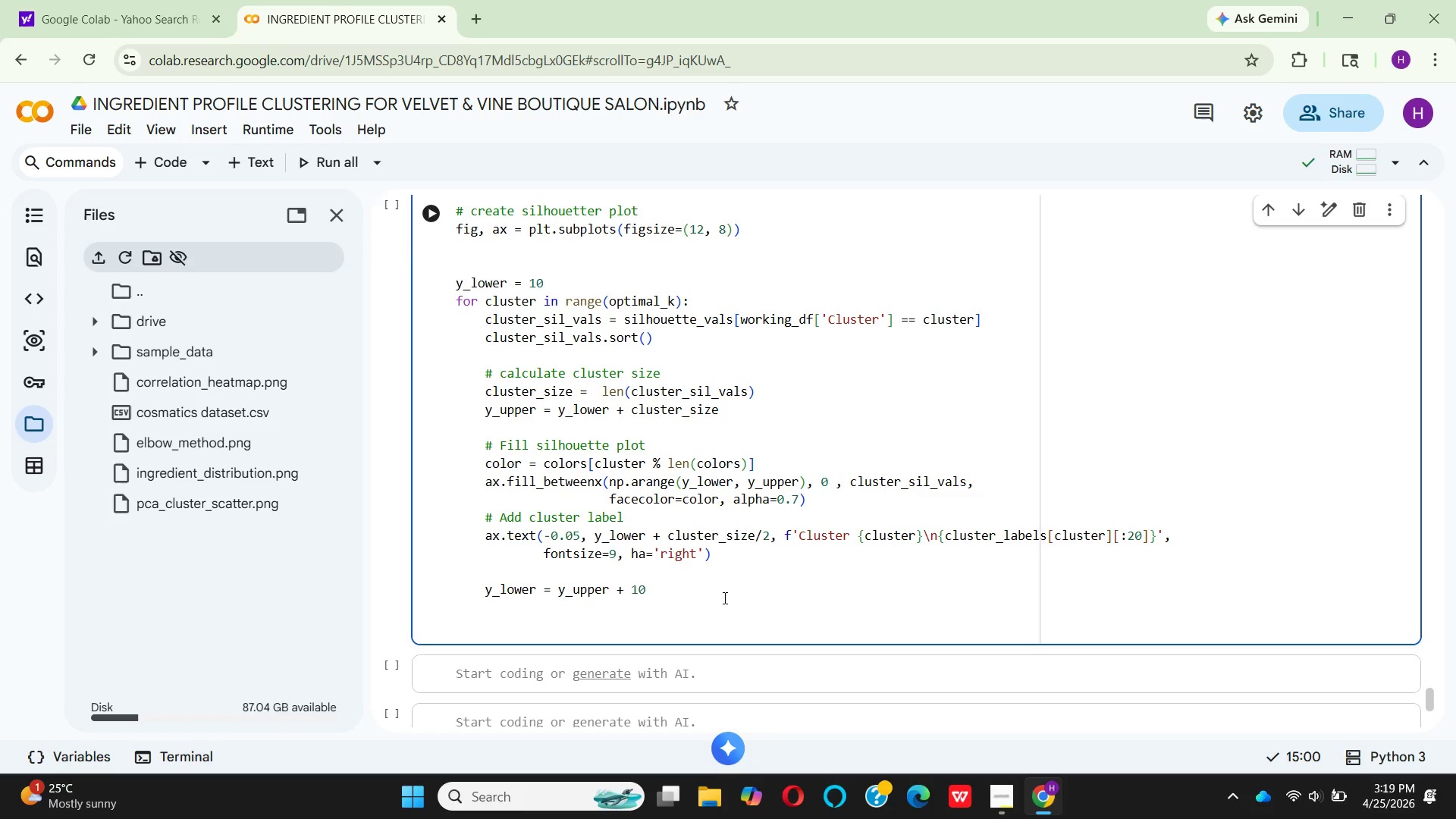 
key(Backspace)
 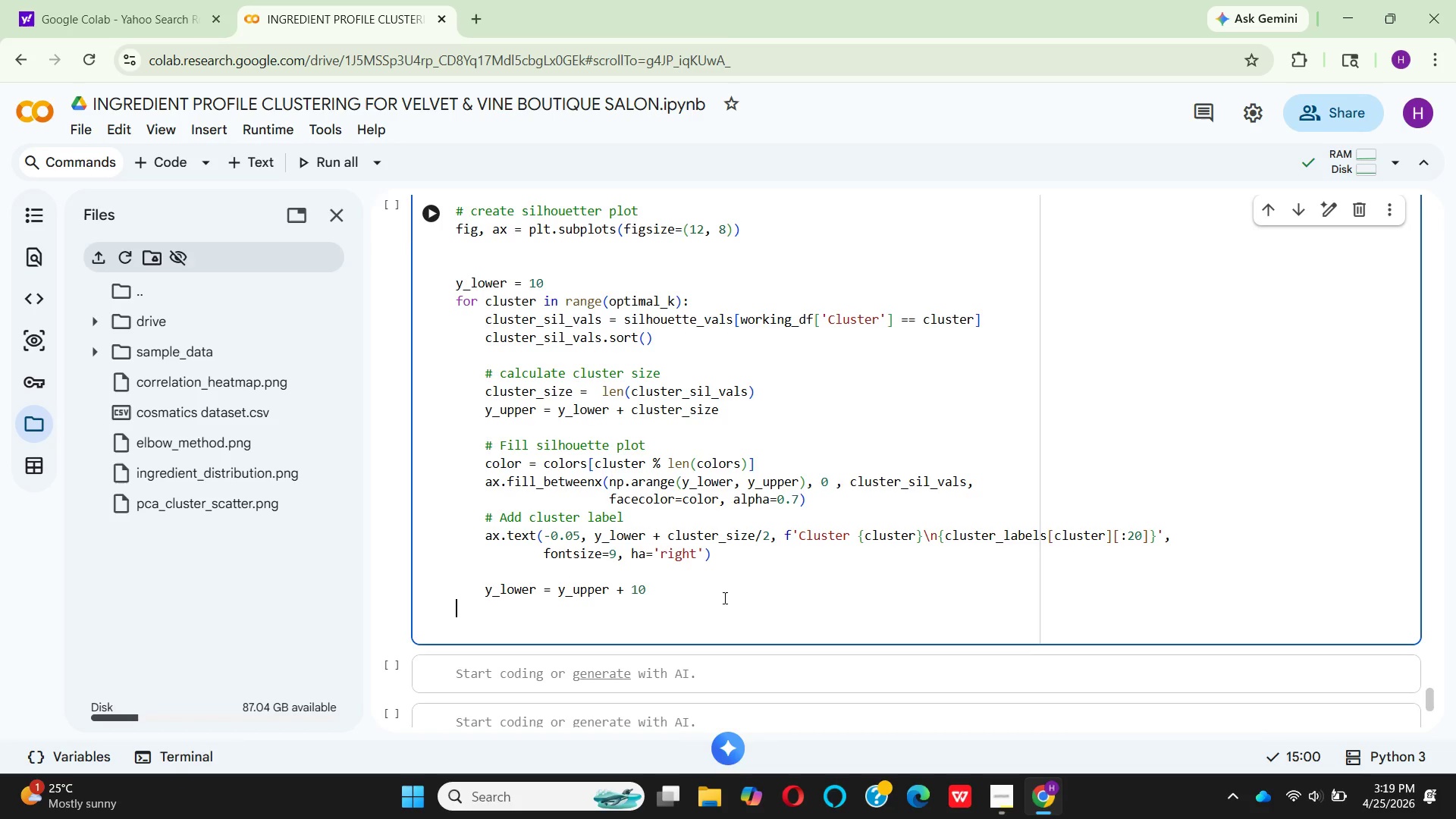 
key(Backspace)
 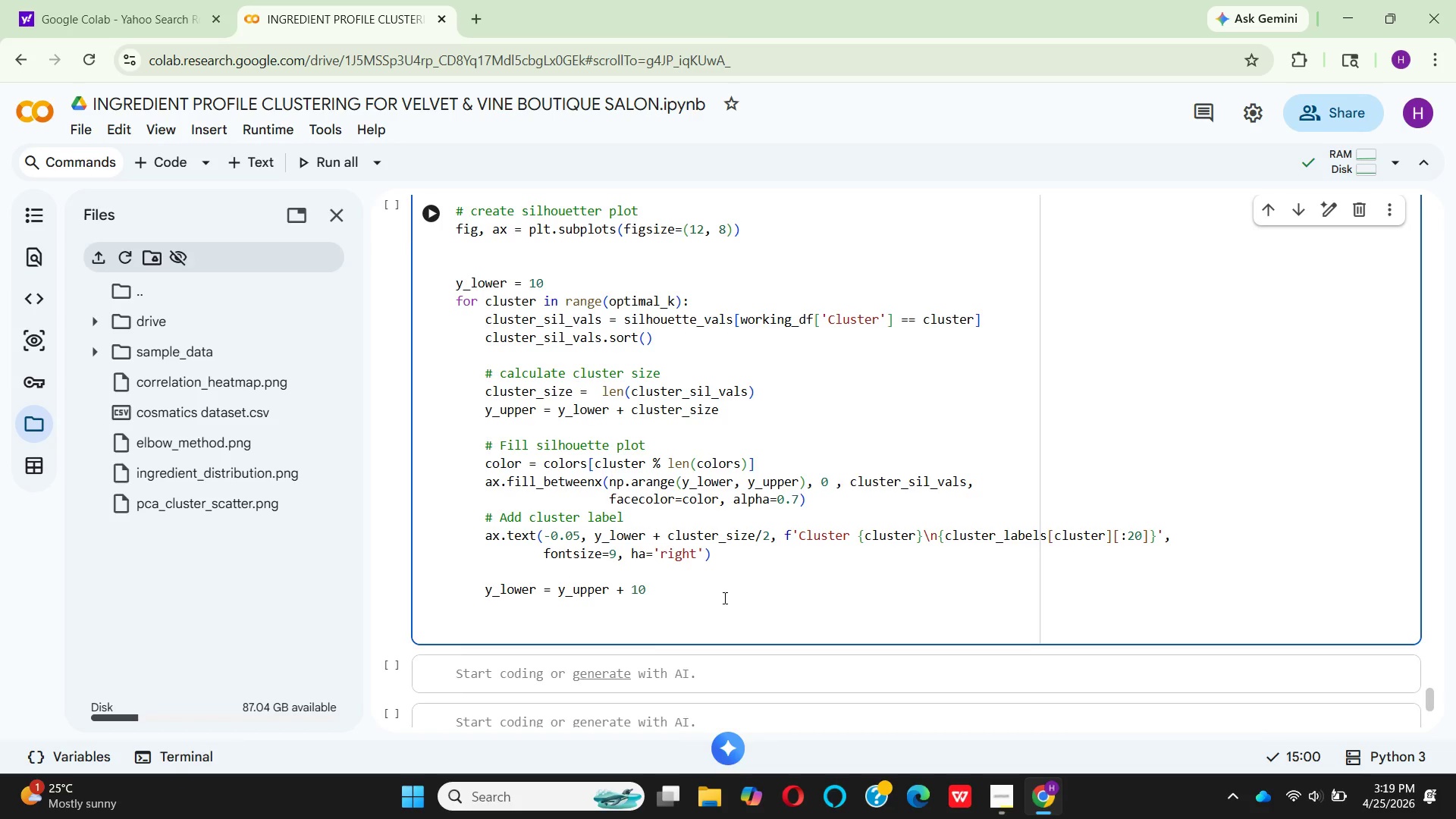 
key(Backspace)
 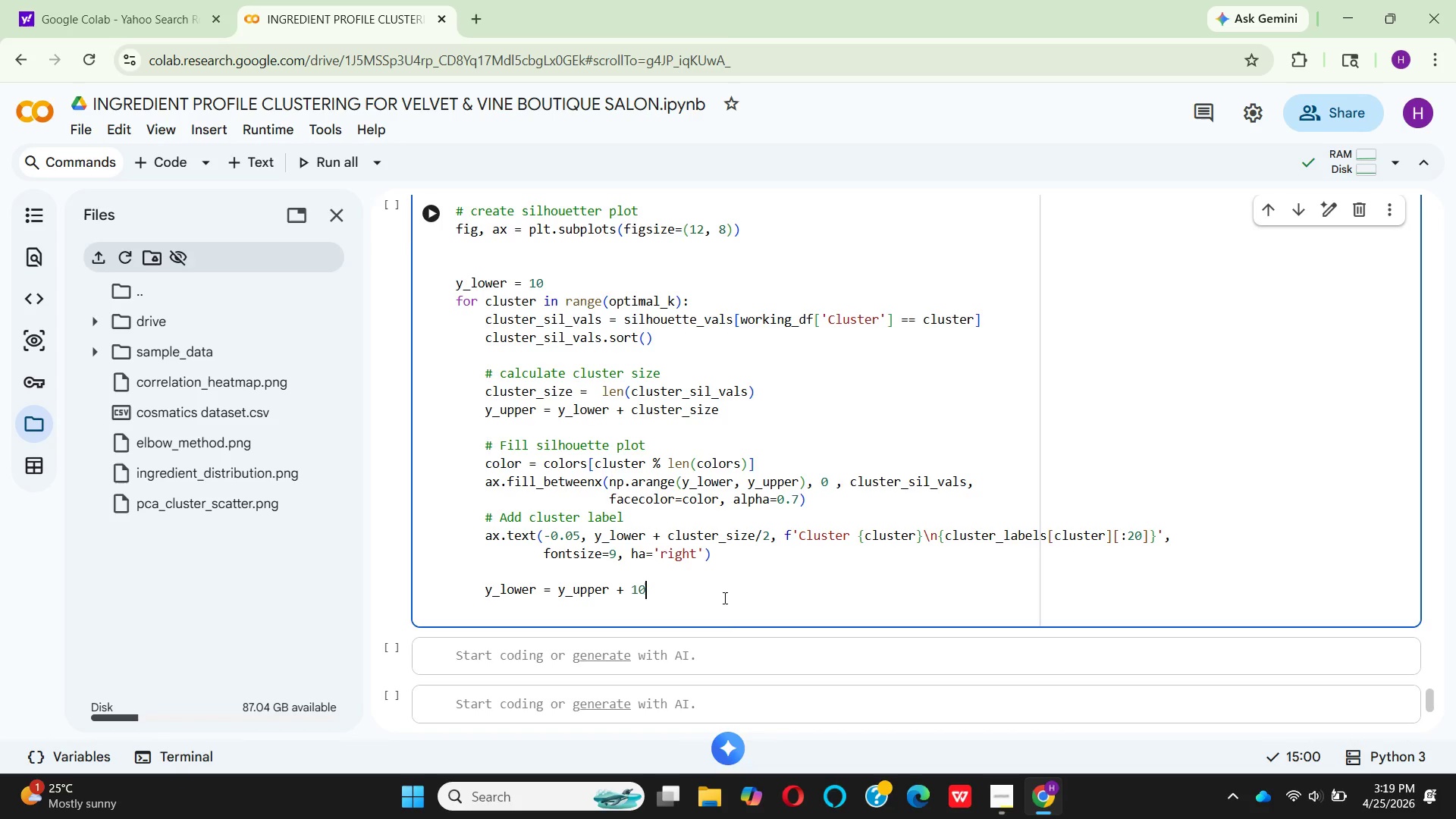 
key(Enter)
 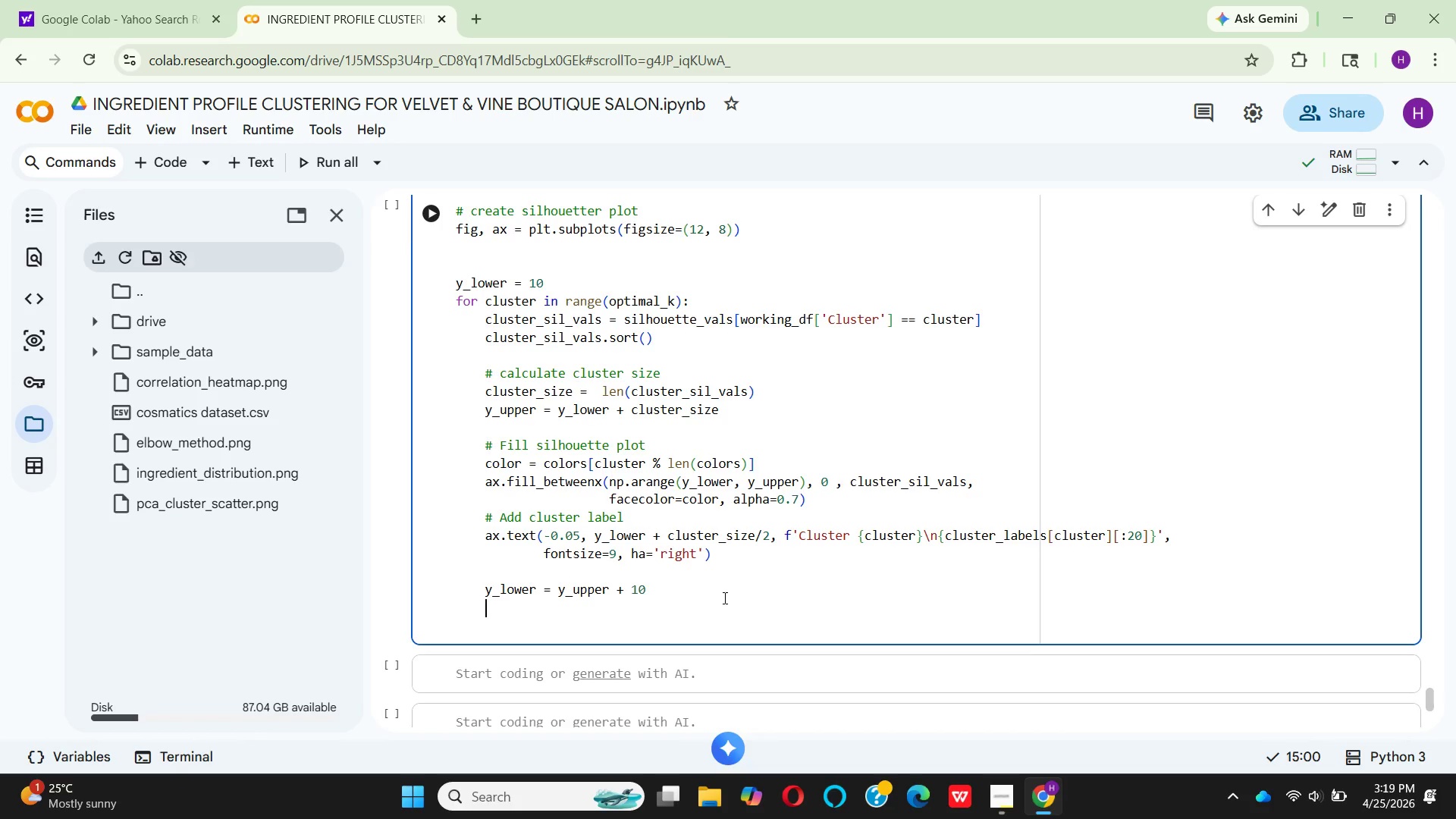 
key(Backspace)
 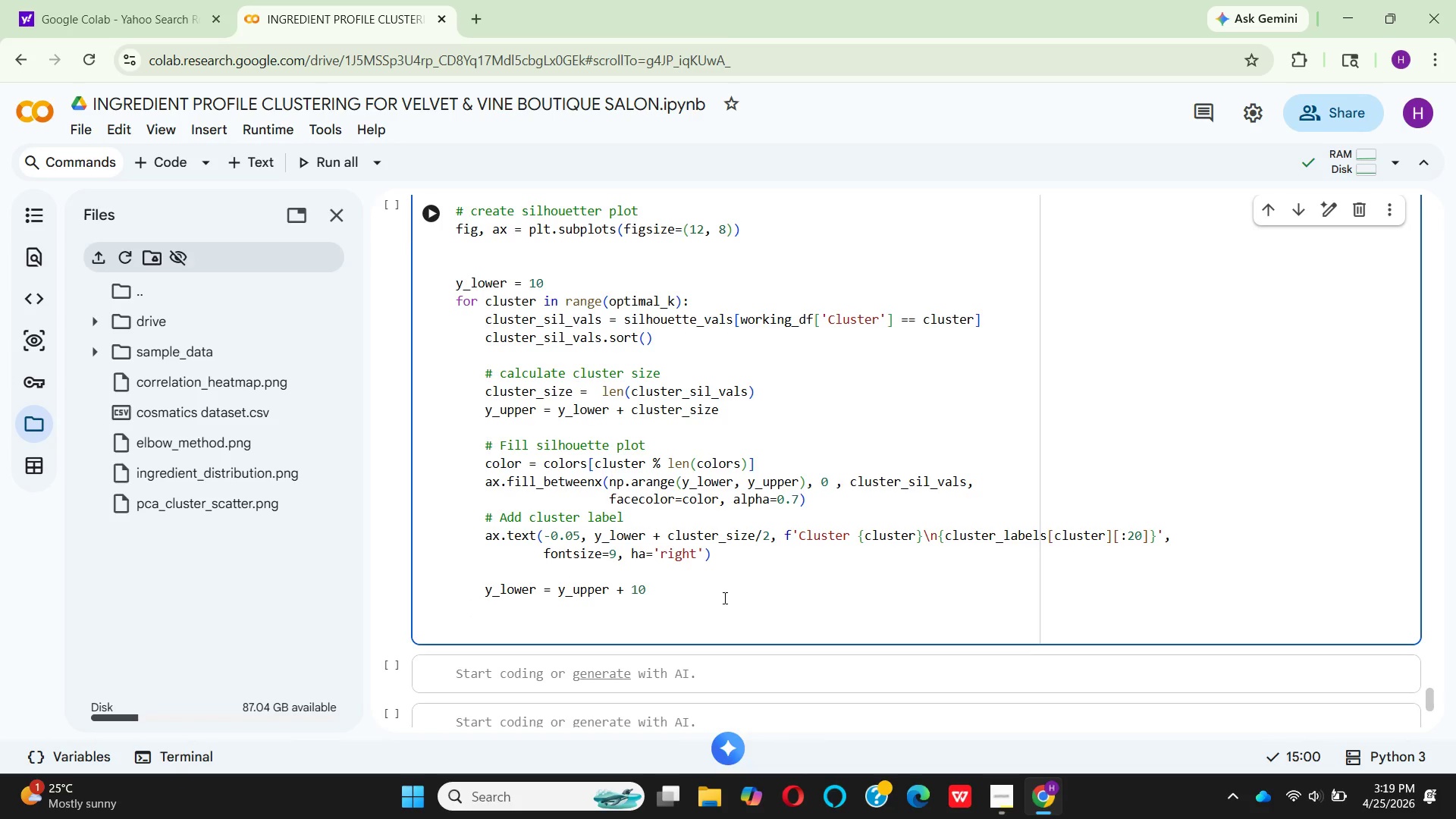 
key(Backspace)
 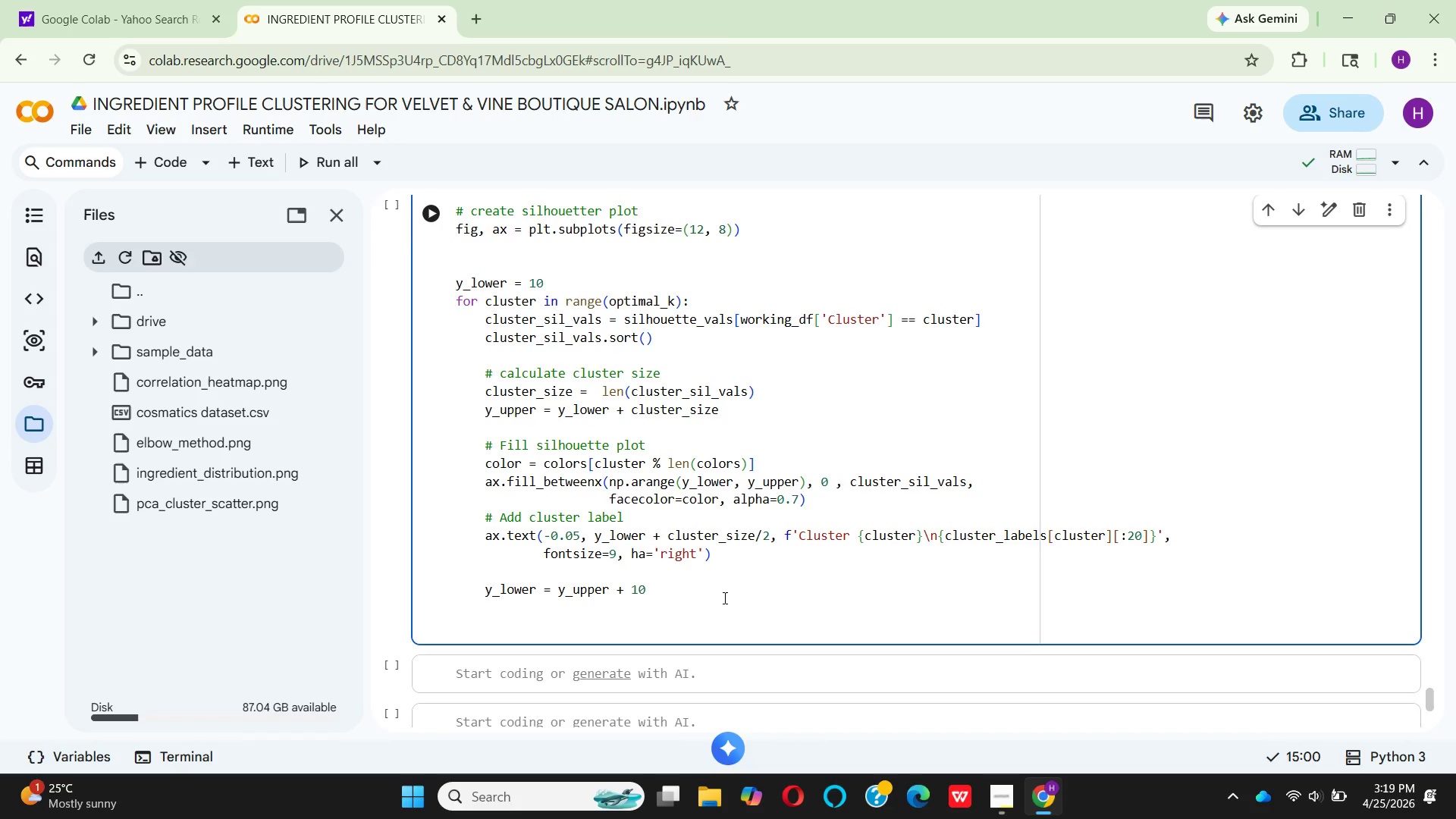 
key(Enter)
 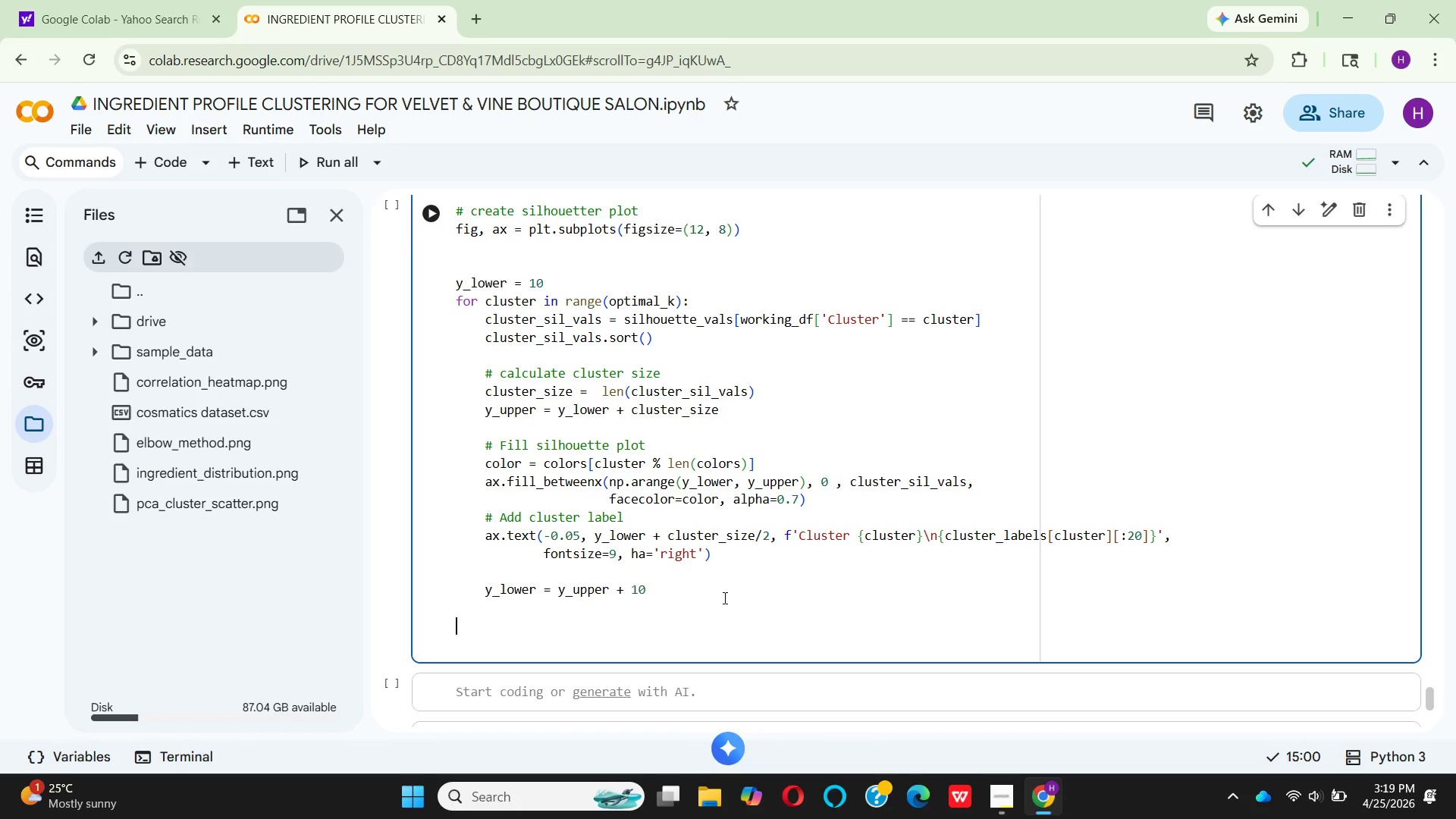 
key(Enter)
 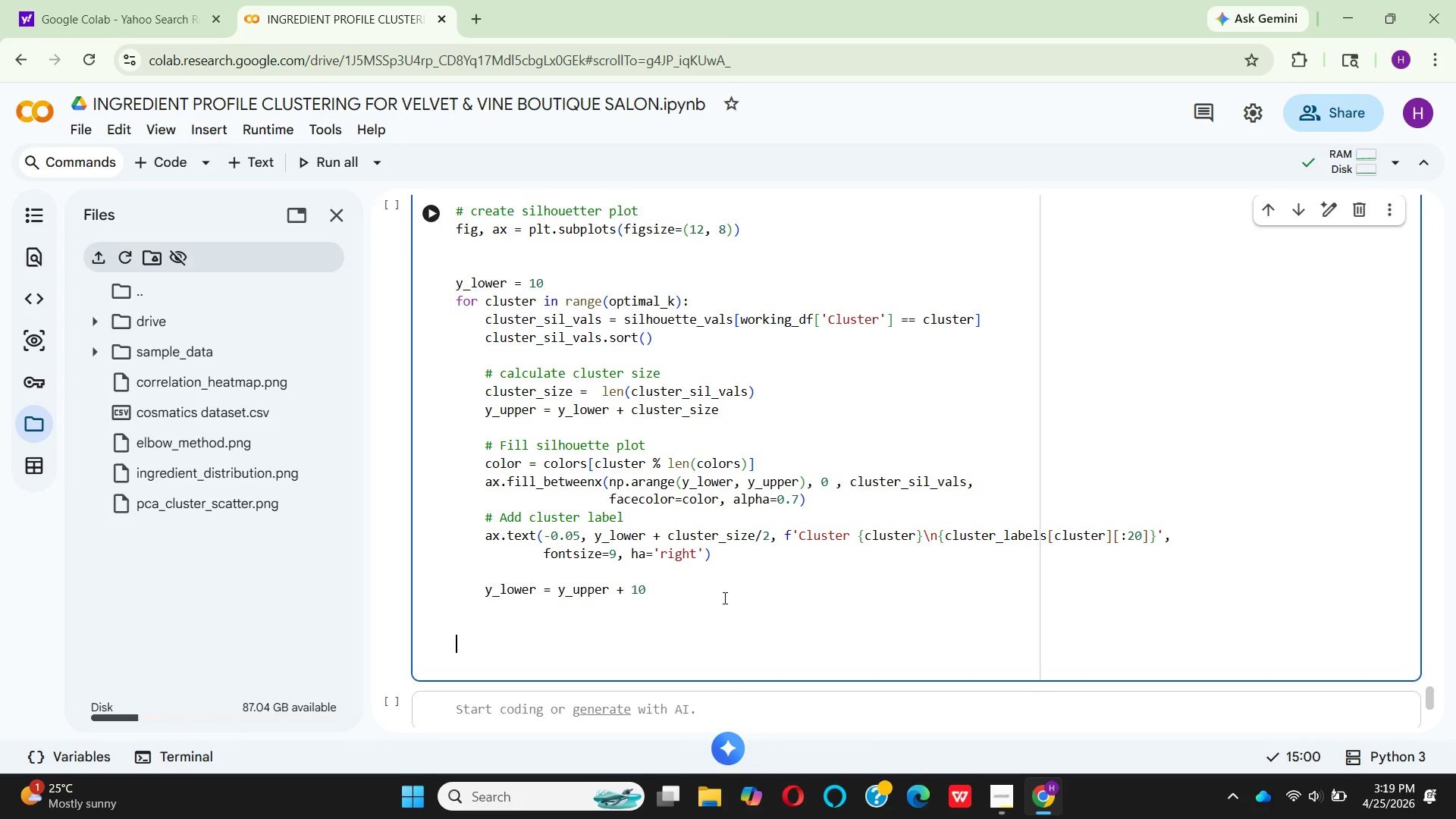 
key(Backspace)
 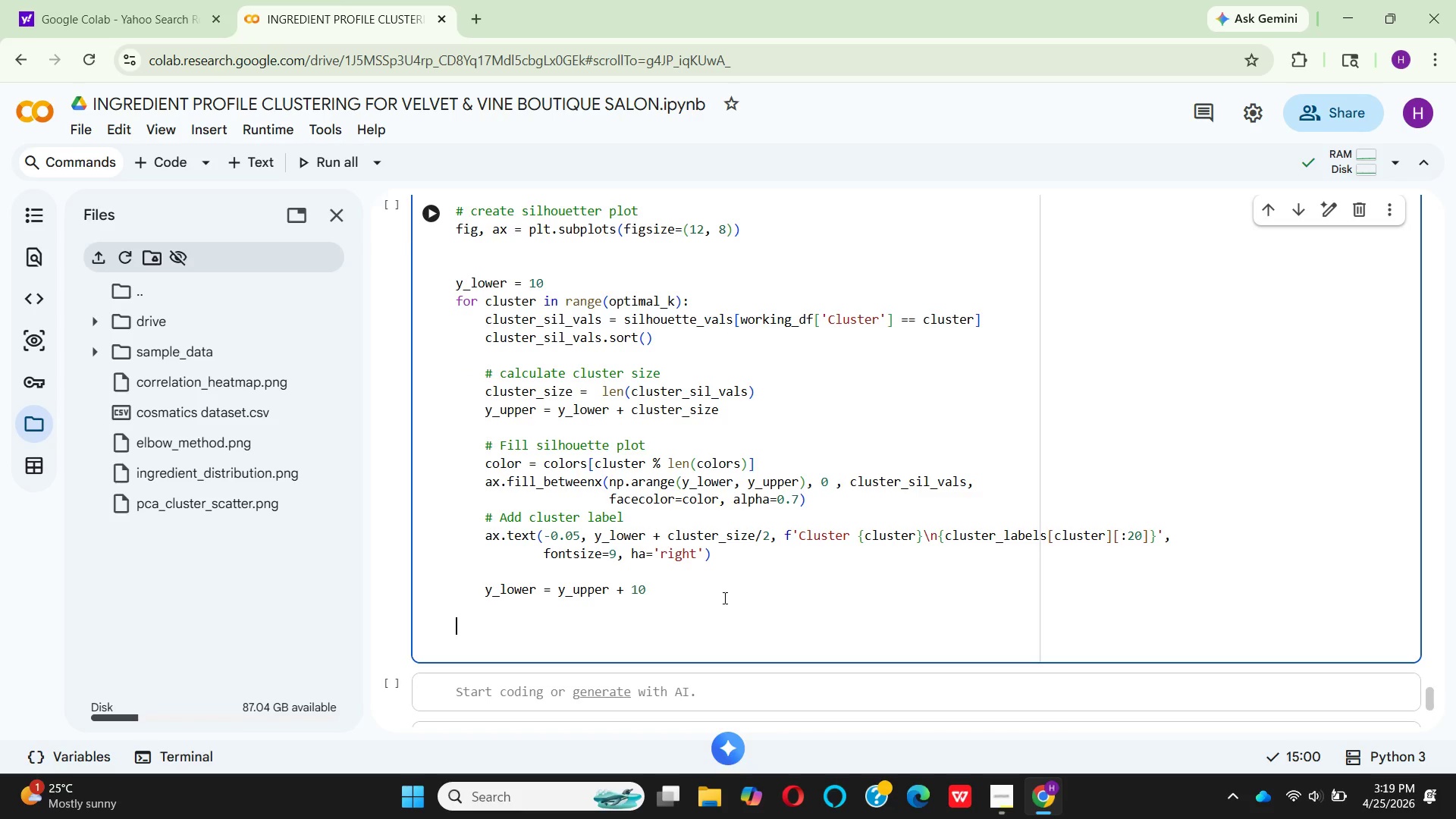 
key(Enter)
 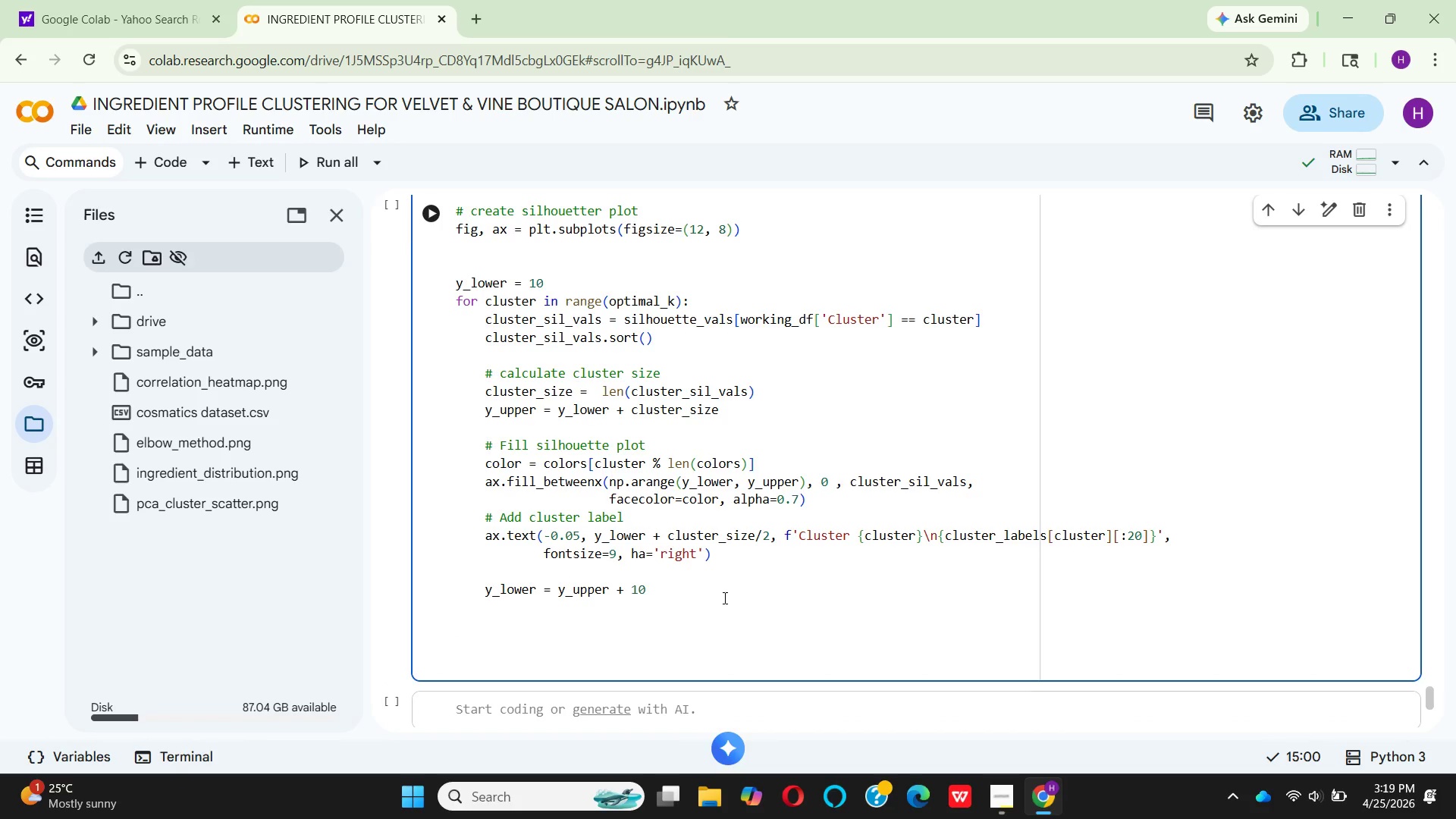 
type(# Add v)
 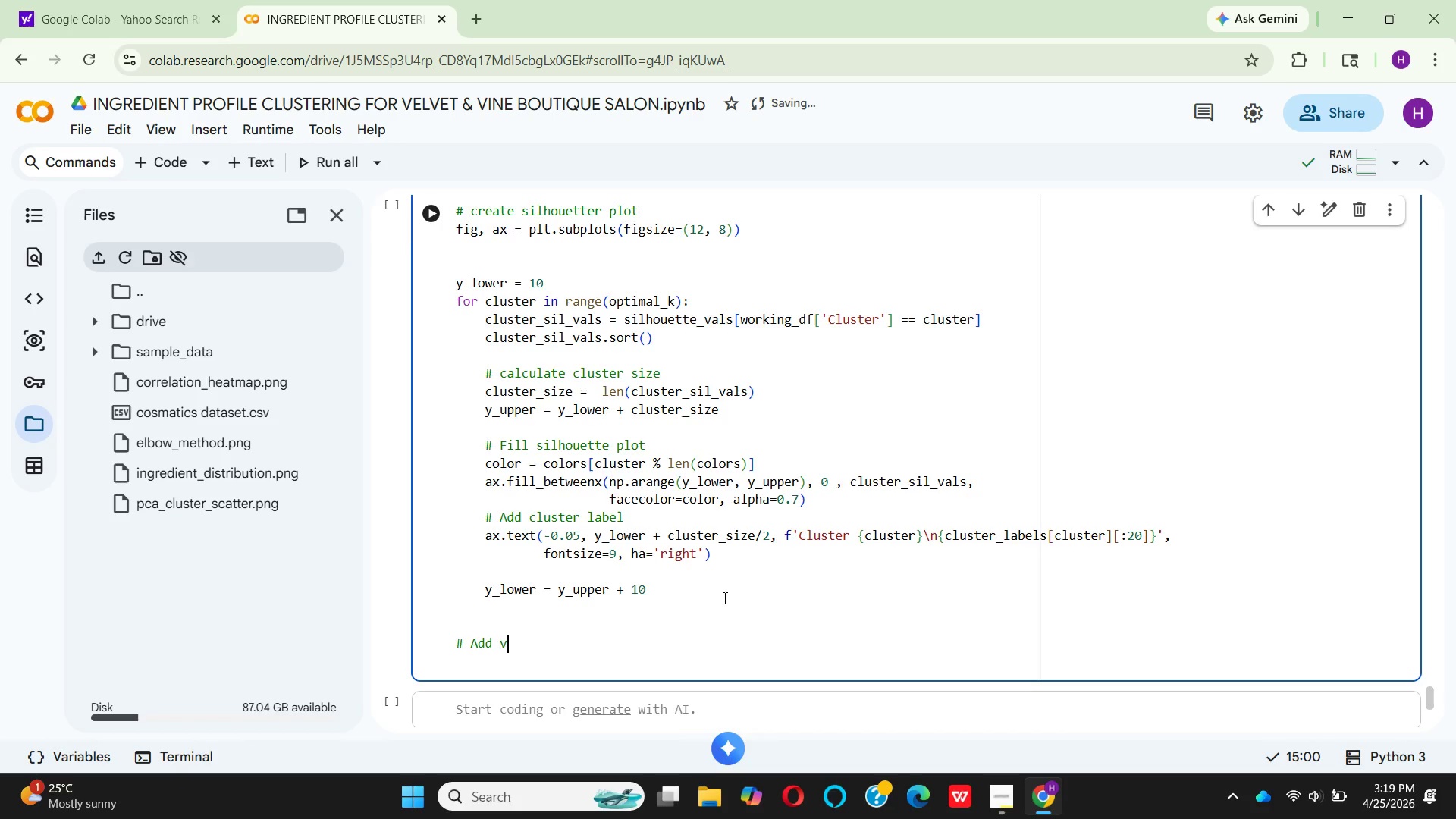 
wait(7.06)
 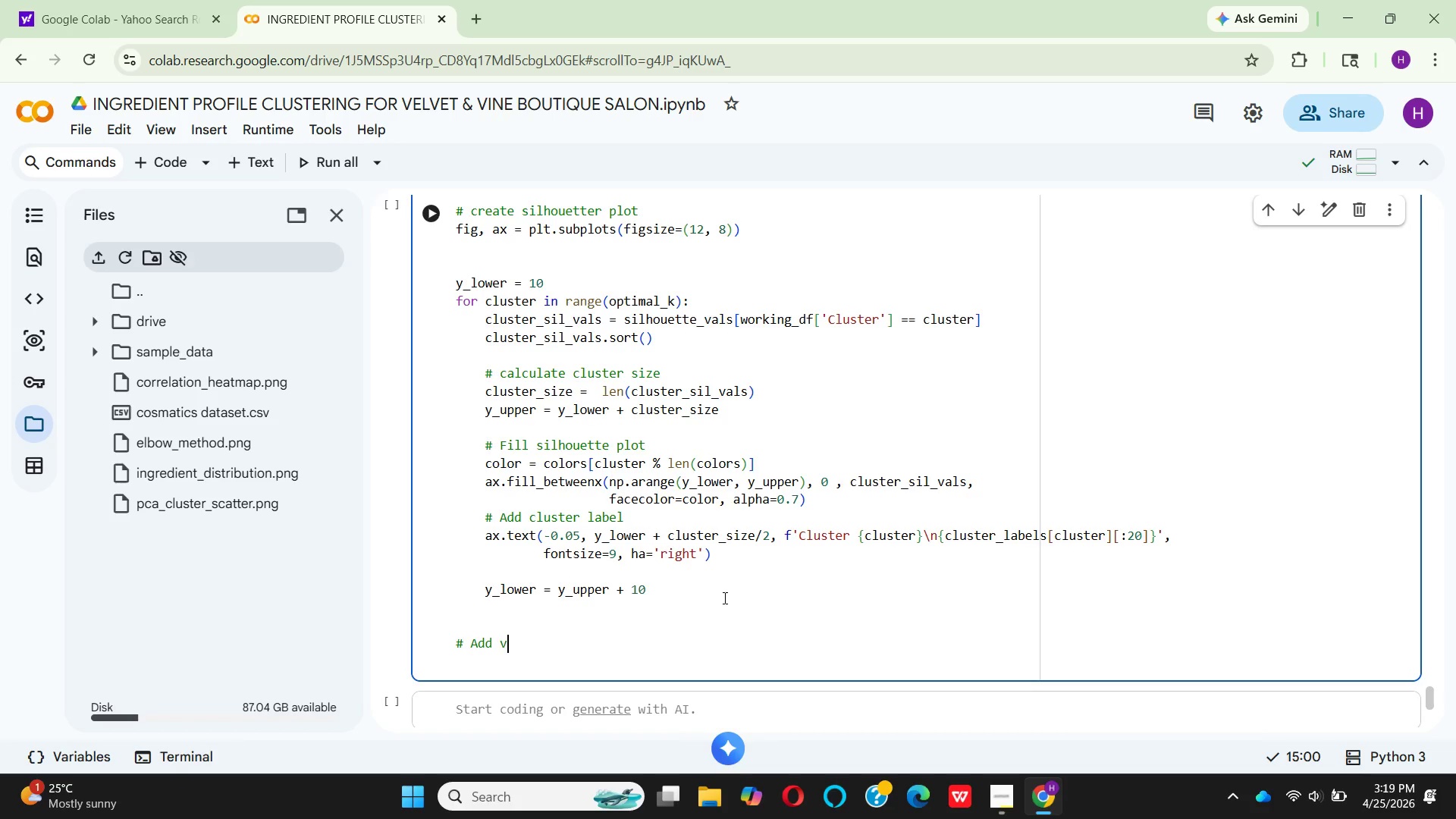 
type(eri)
 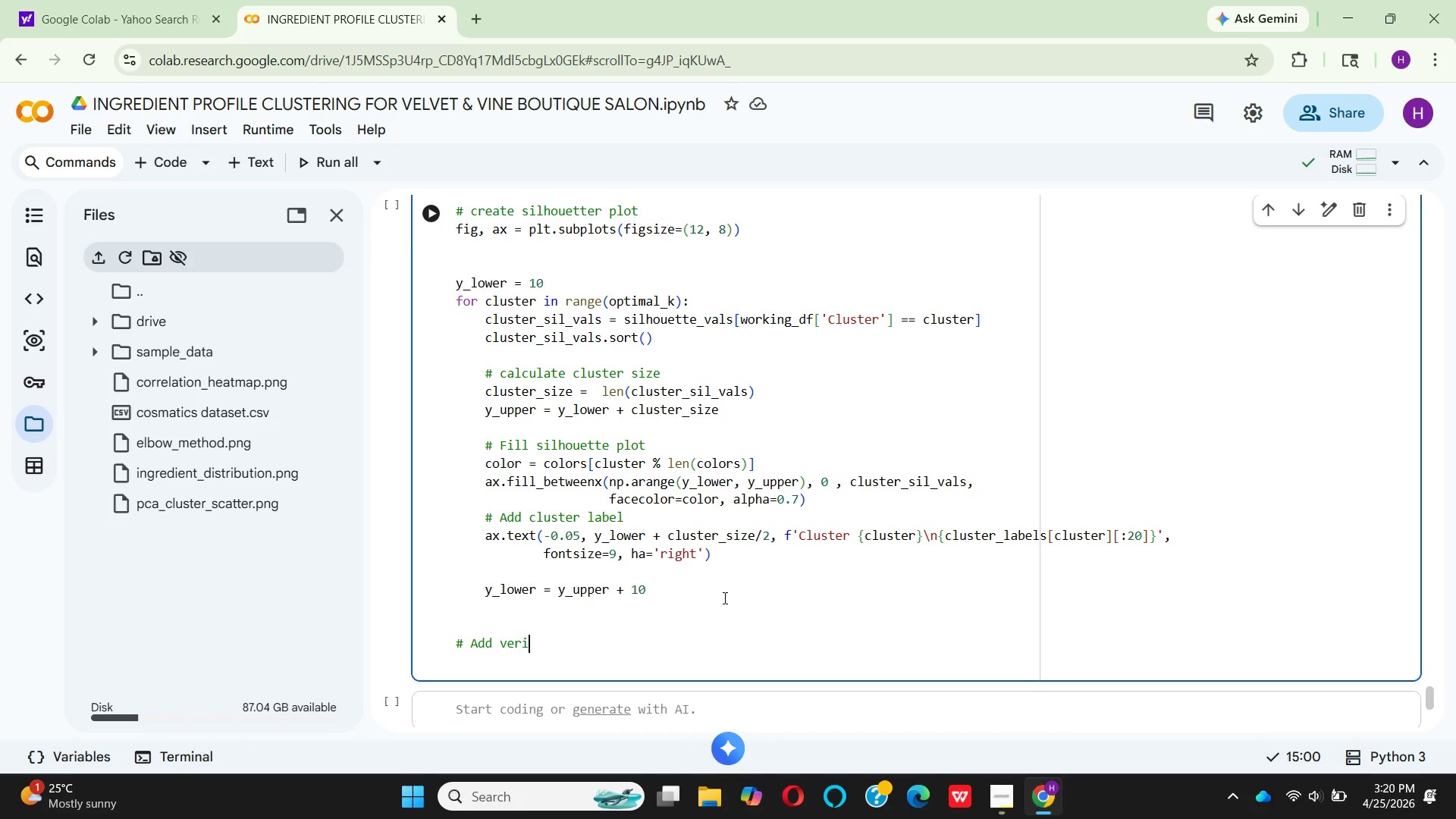 
wait(5.36)
 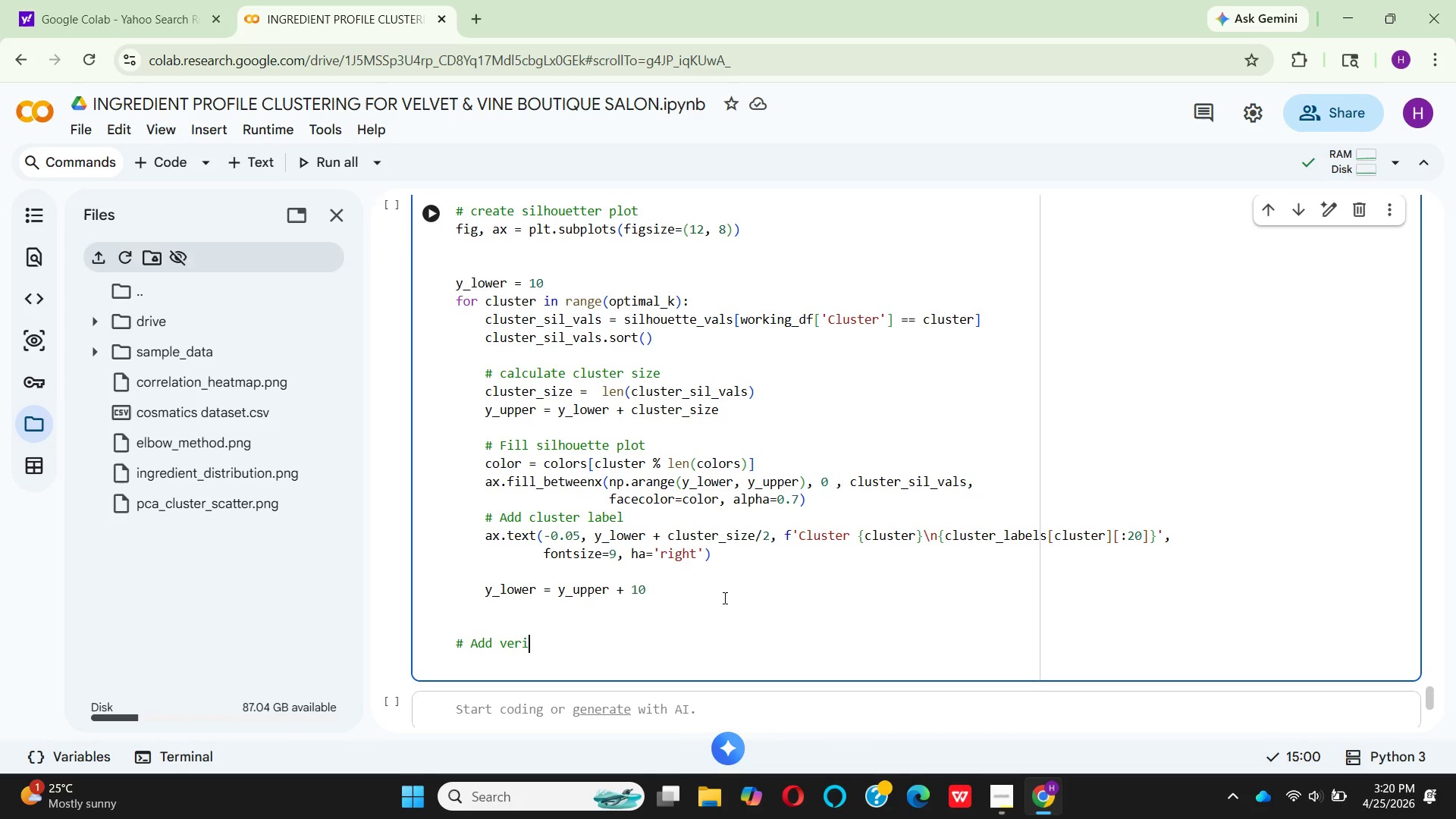 
key(Backspace)
type(tical line for average  silhoue)
 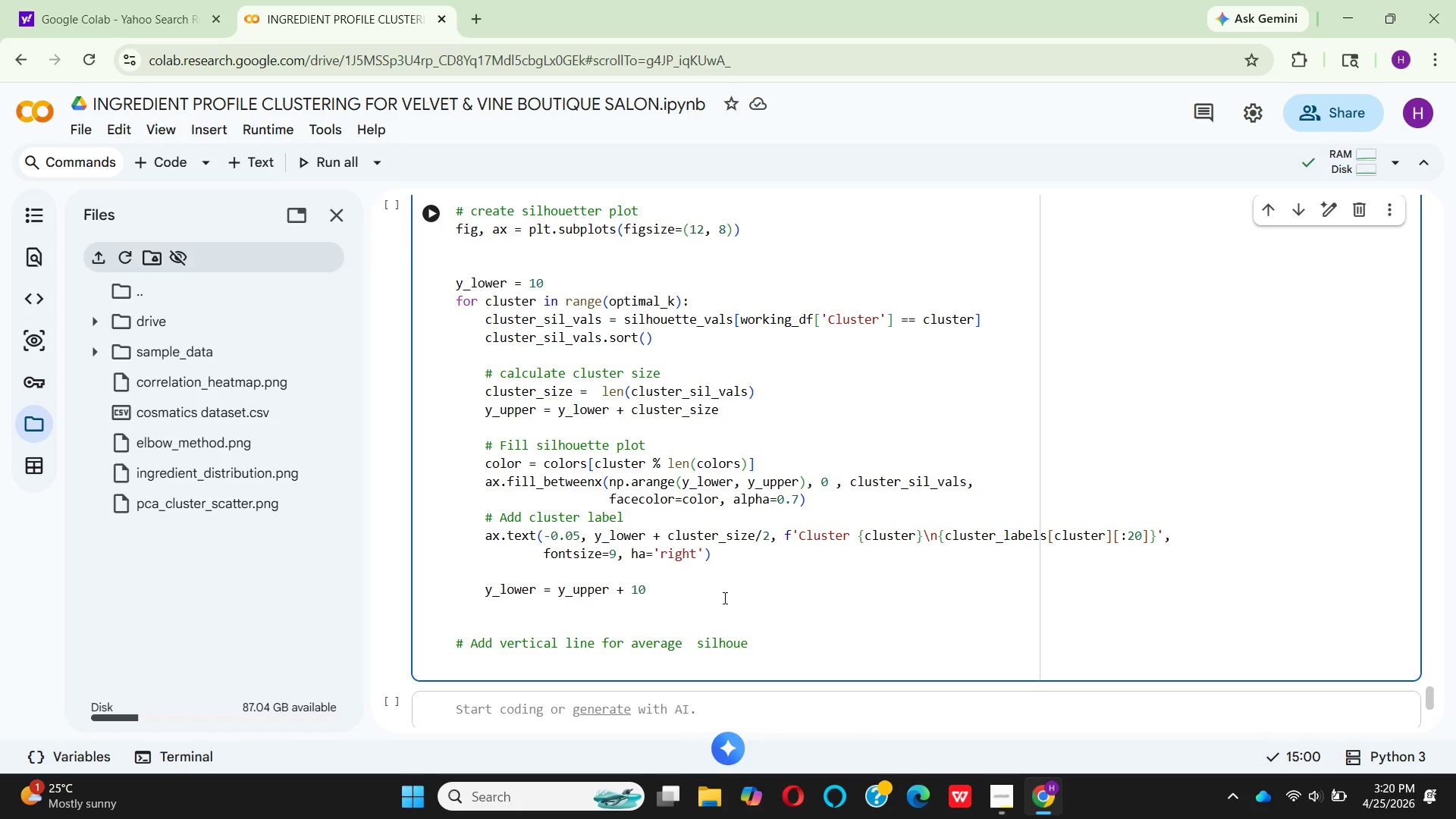 
type(tte ecre)
key(Backspace)
key(Backspace)
key(Backspace)
key(Backspace)
type(score)
 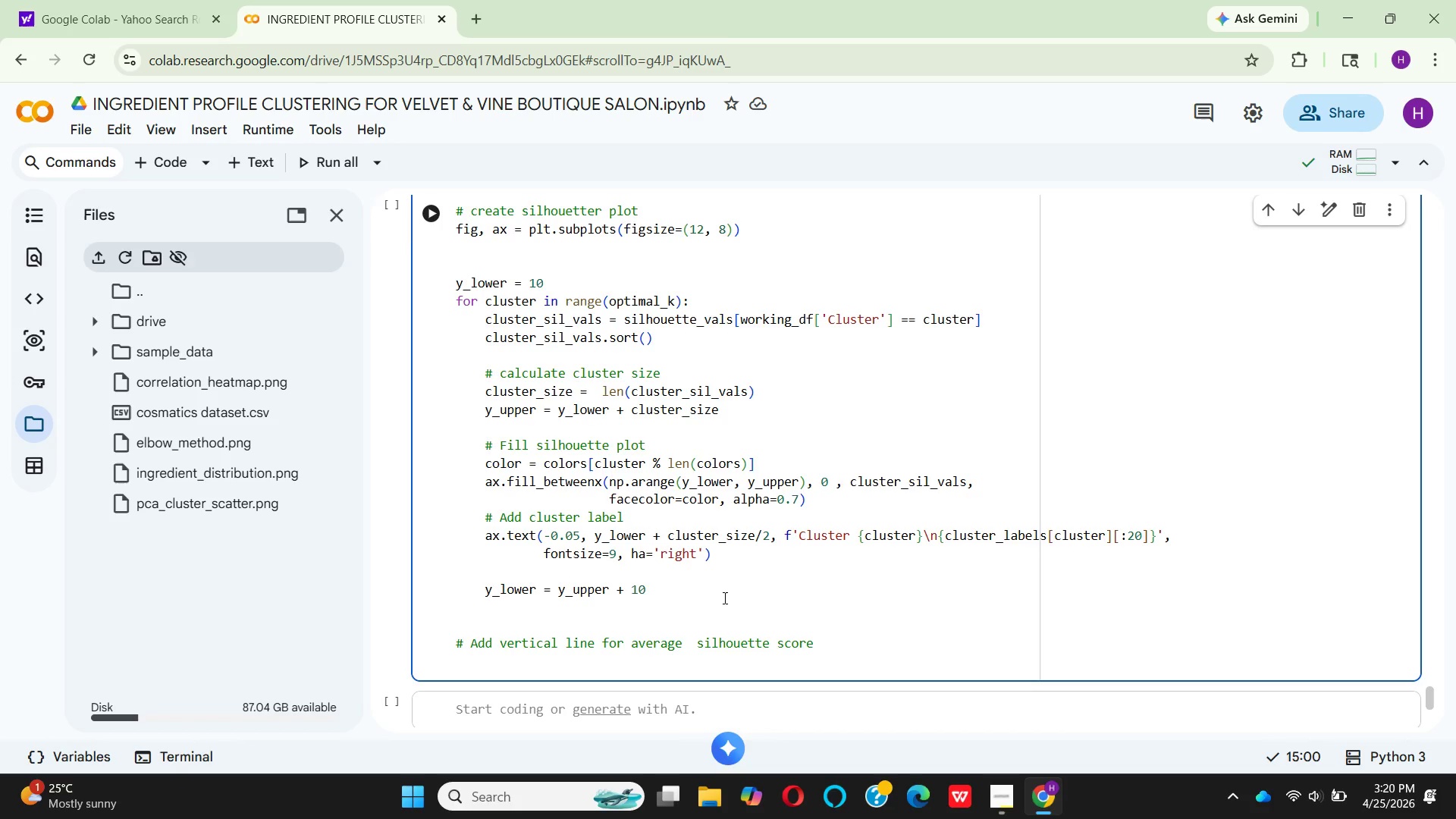 
key(Enter)
 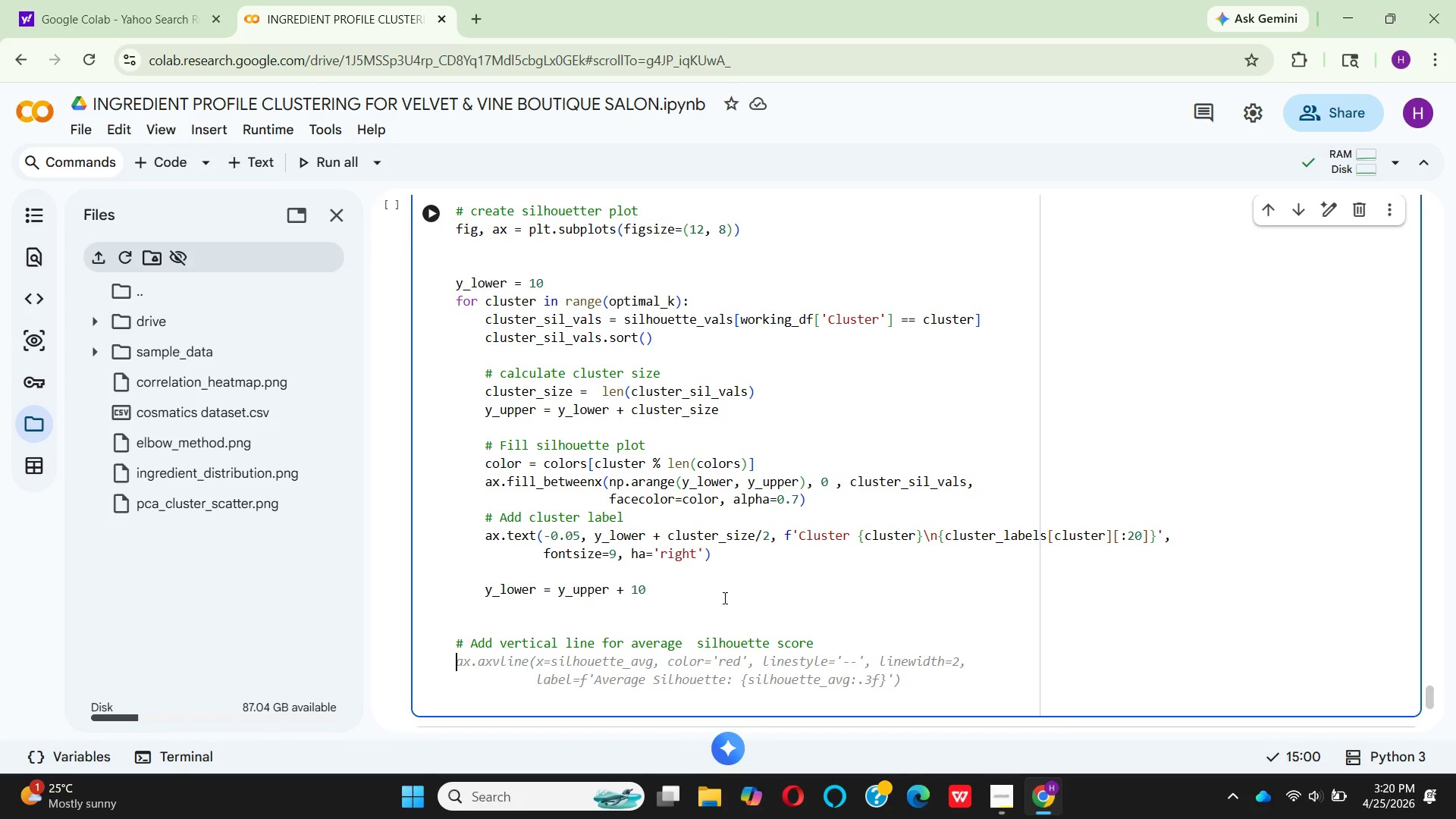 
type(ax)
 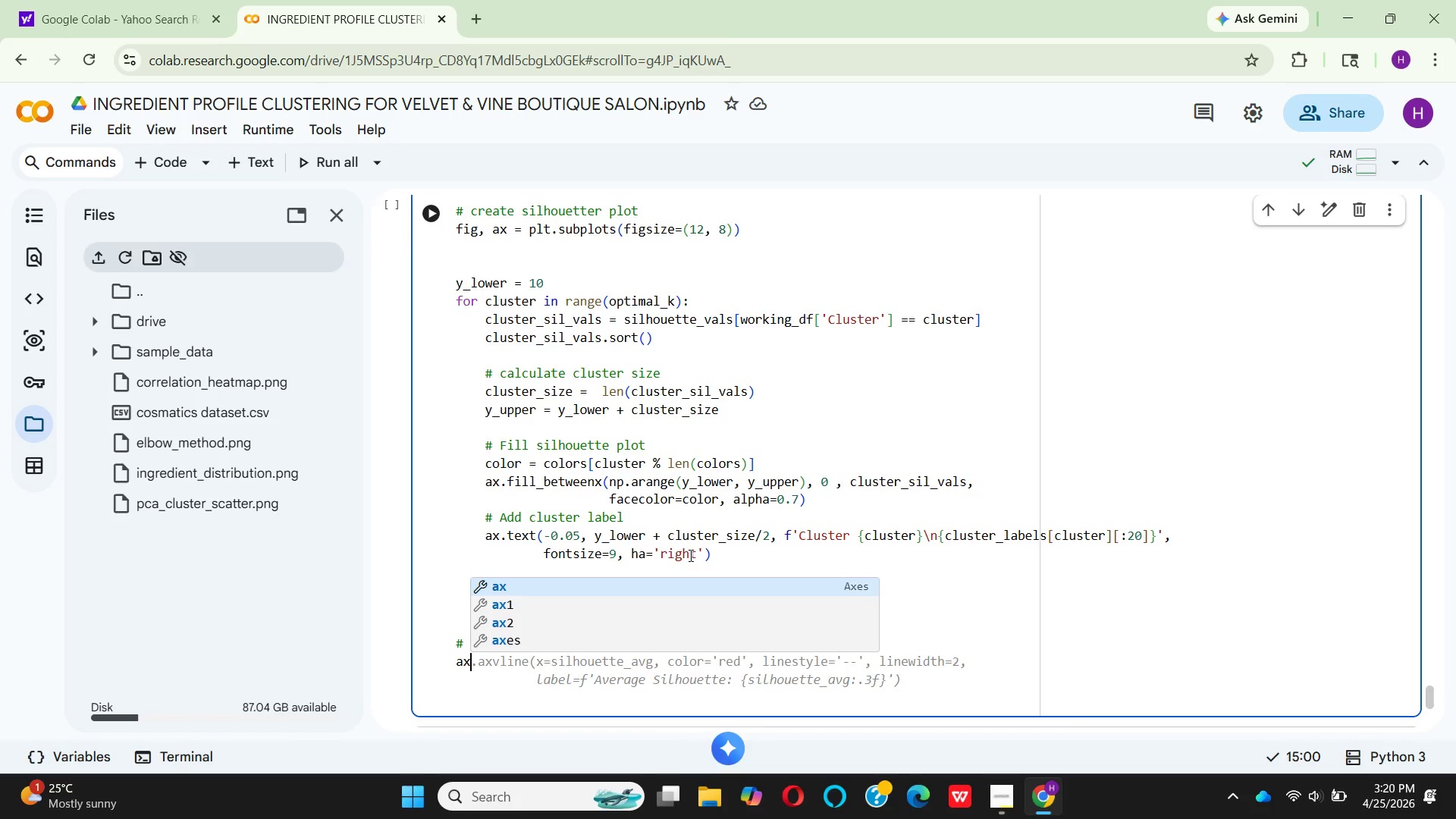 
key(Enter)
 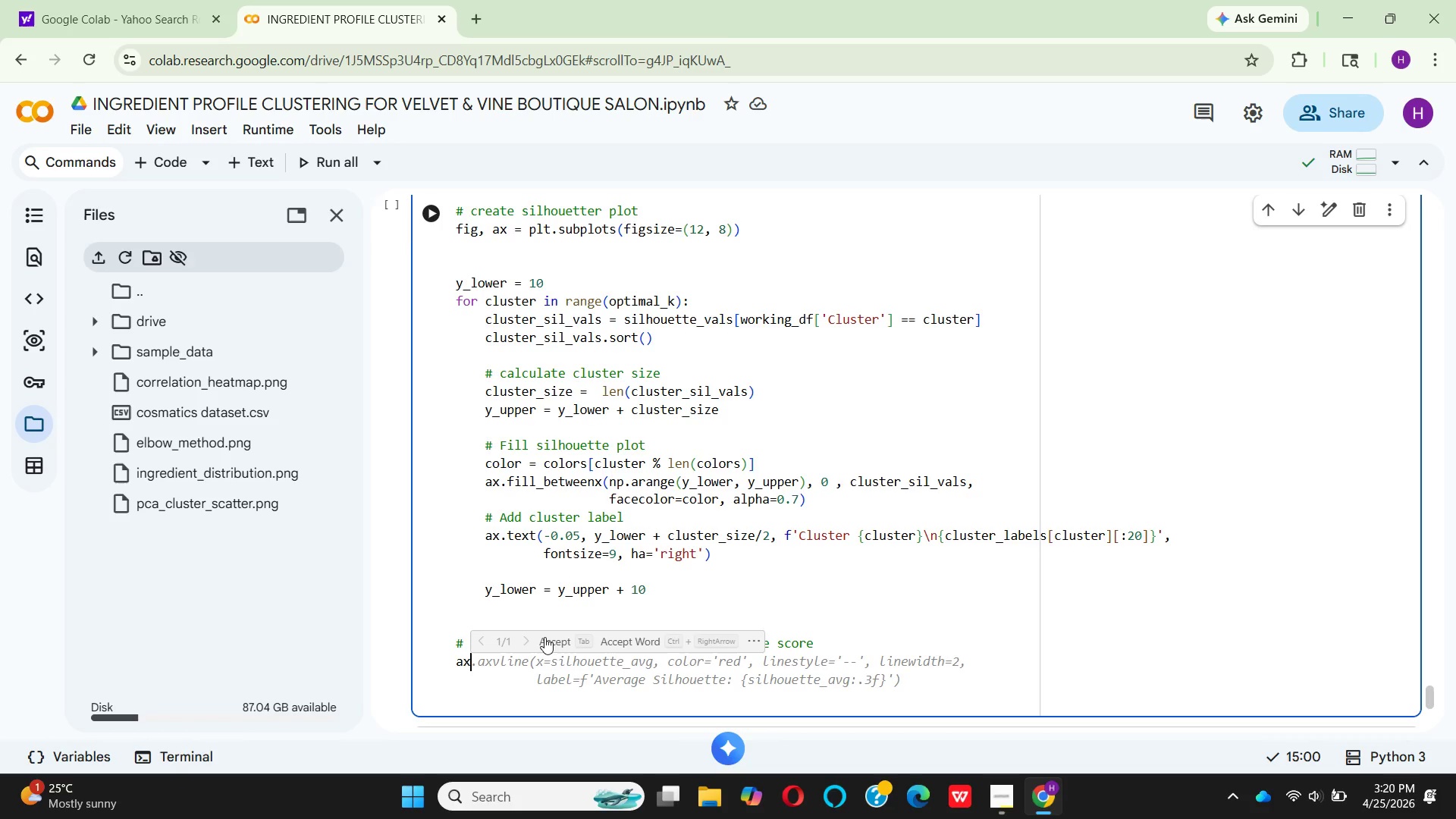 
left_click([550, 637])
 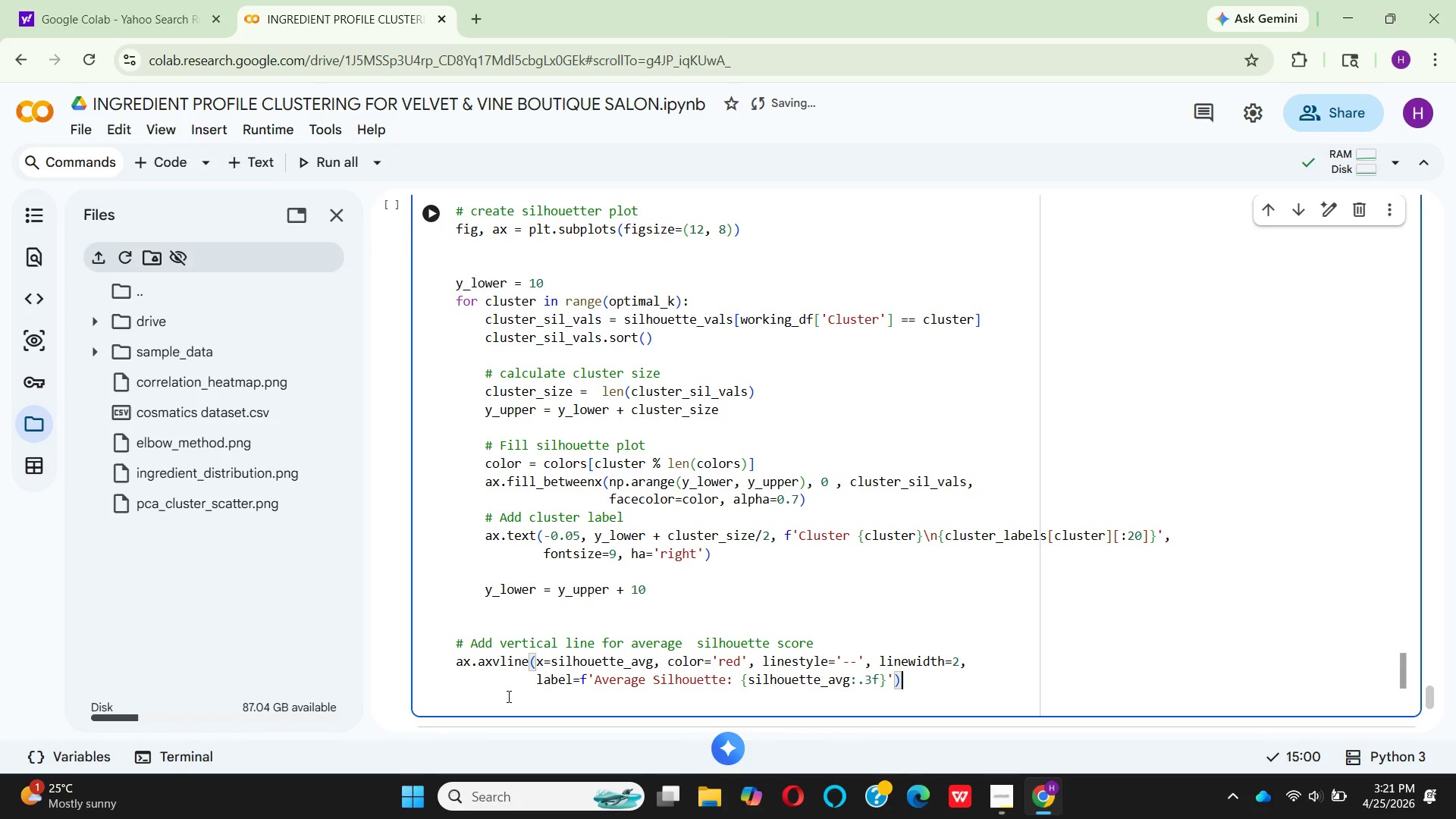 
mouse_move([610, 665])
 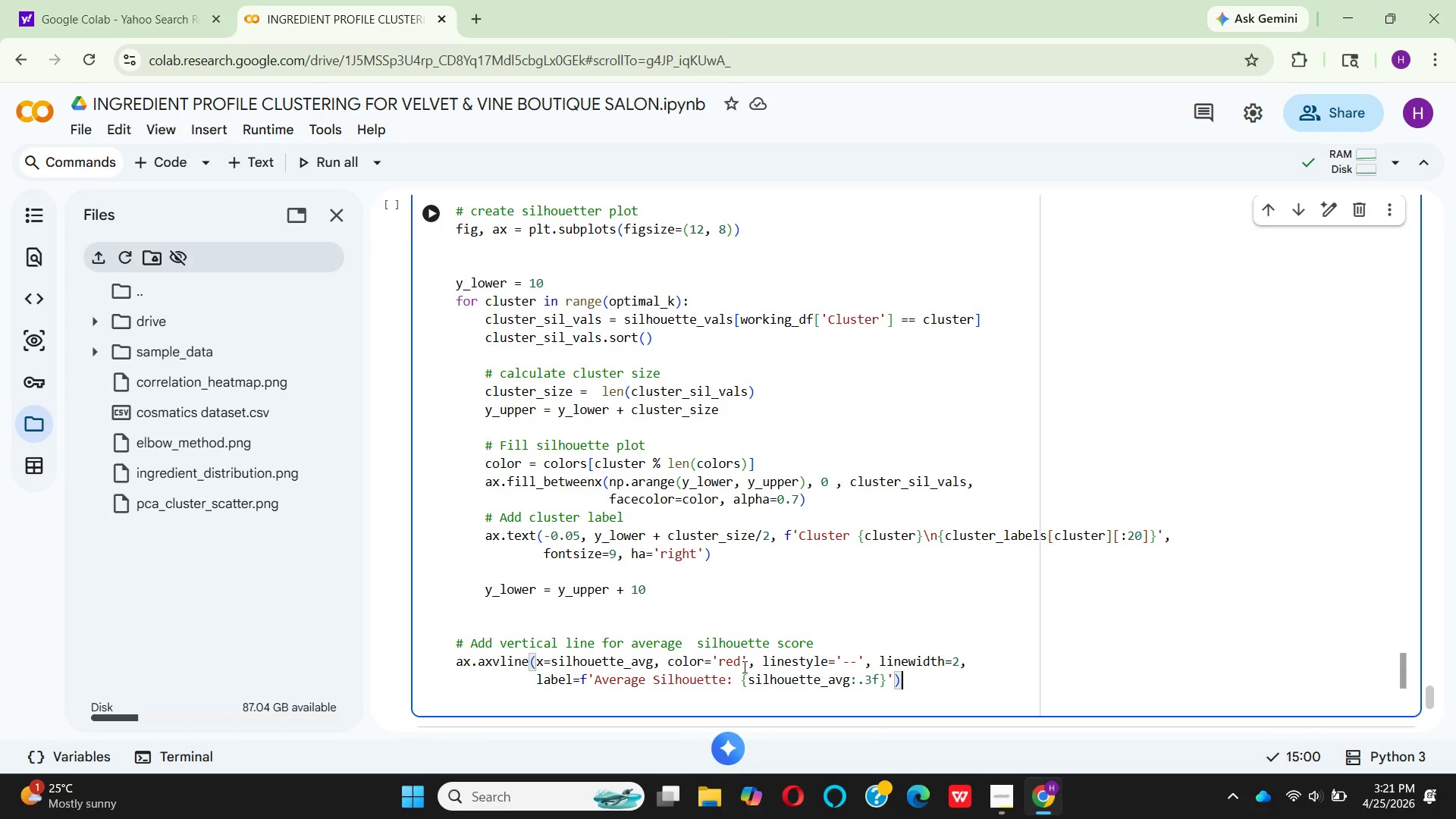 
mouse_move([835, 681])
 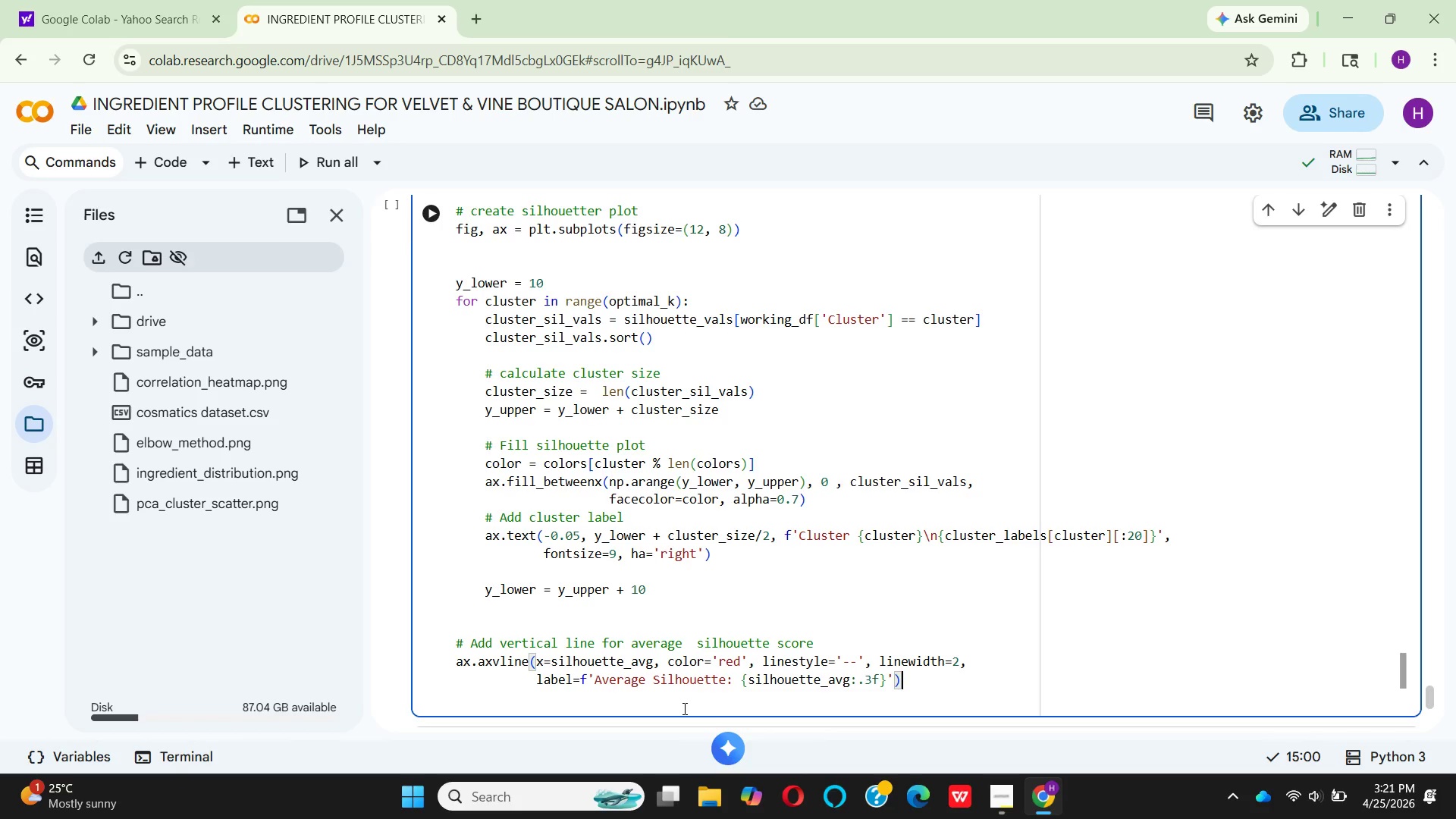 
wait(17.43)
 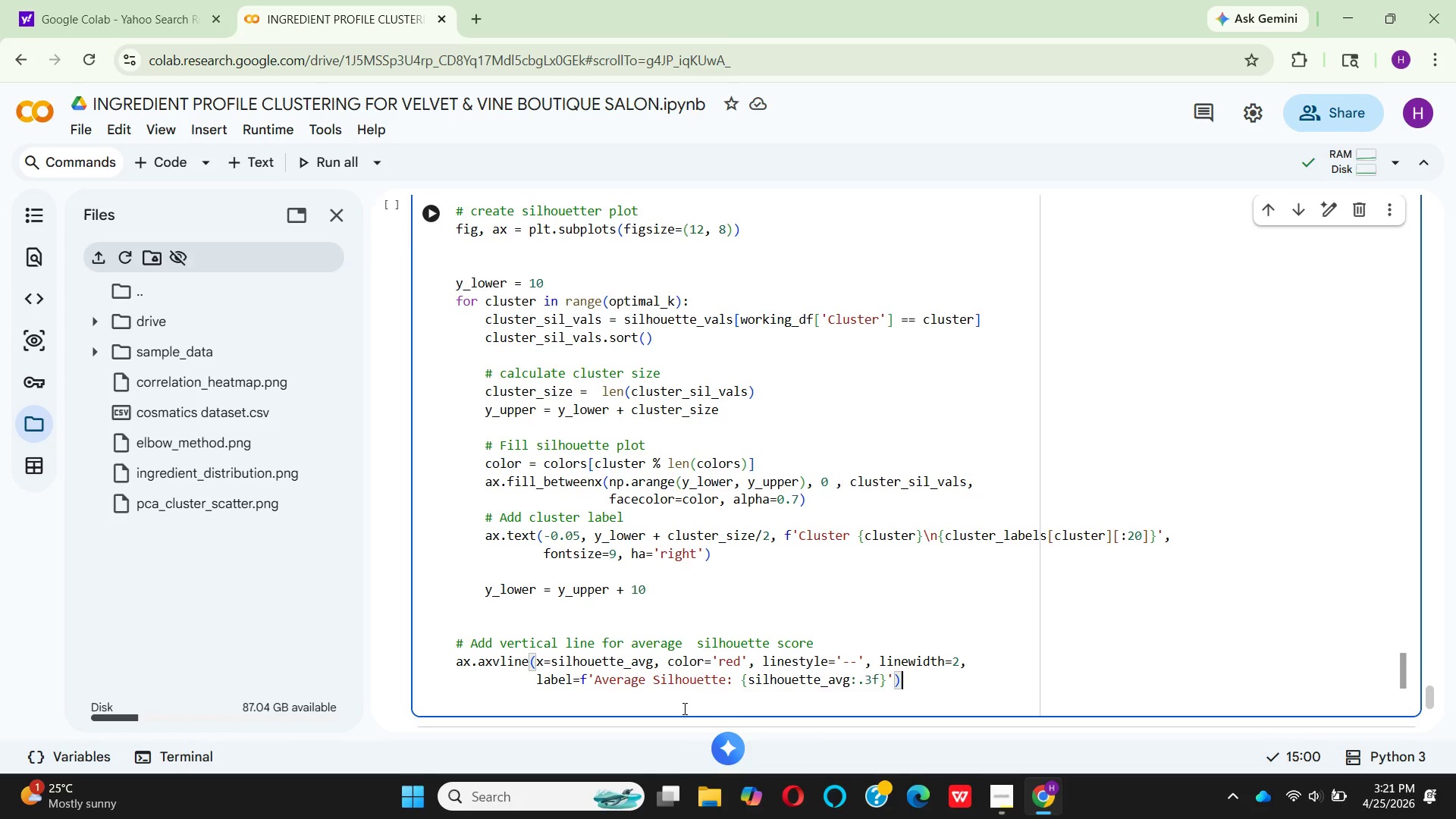 
left_click([977, 666])
 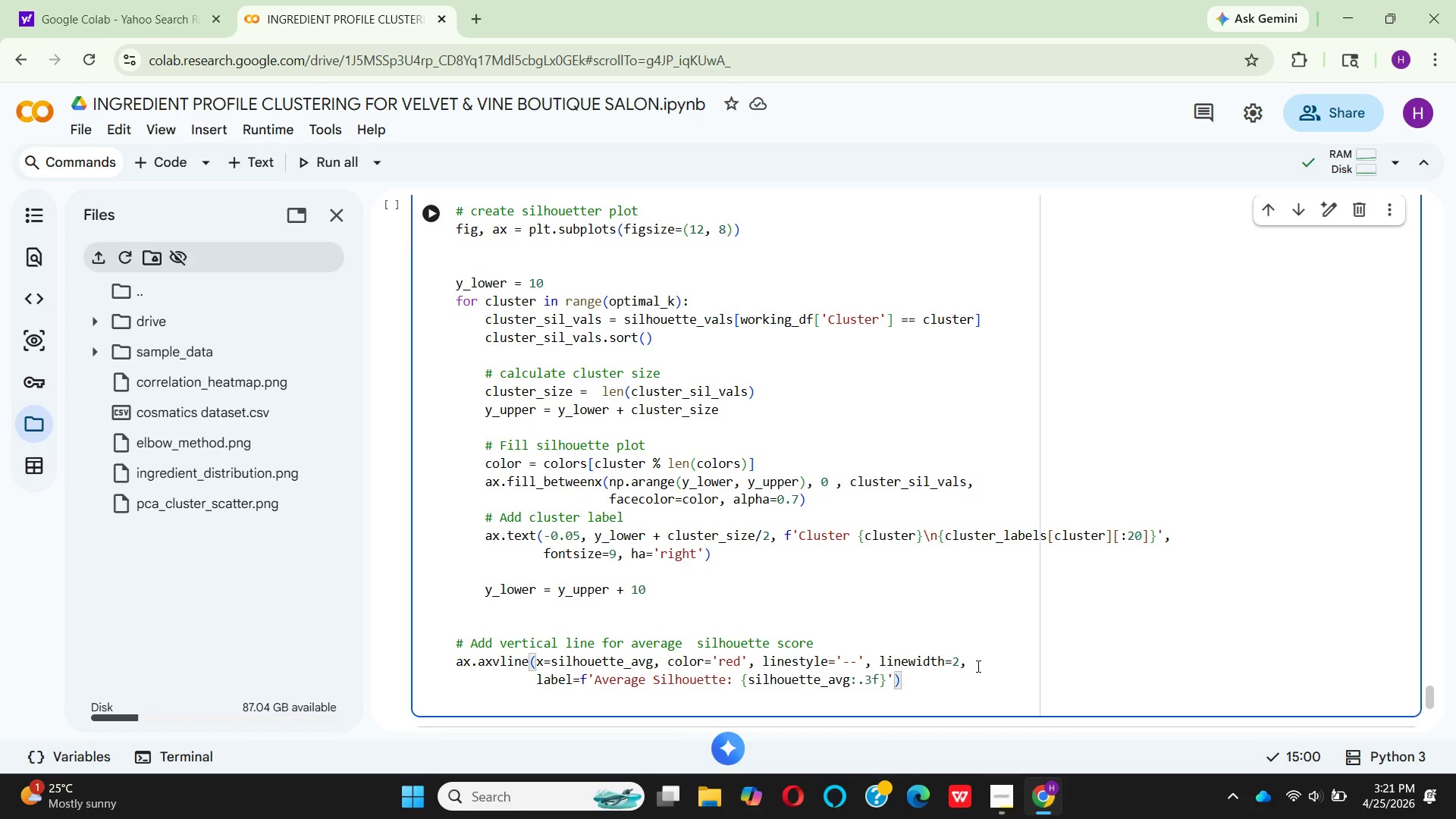 
key(Backspace)
 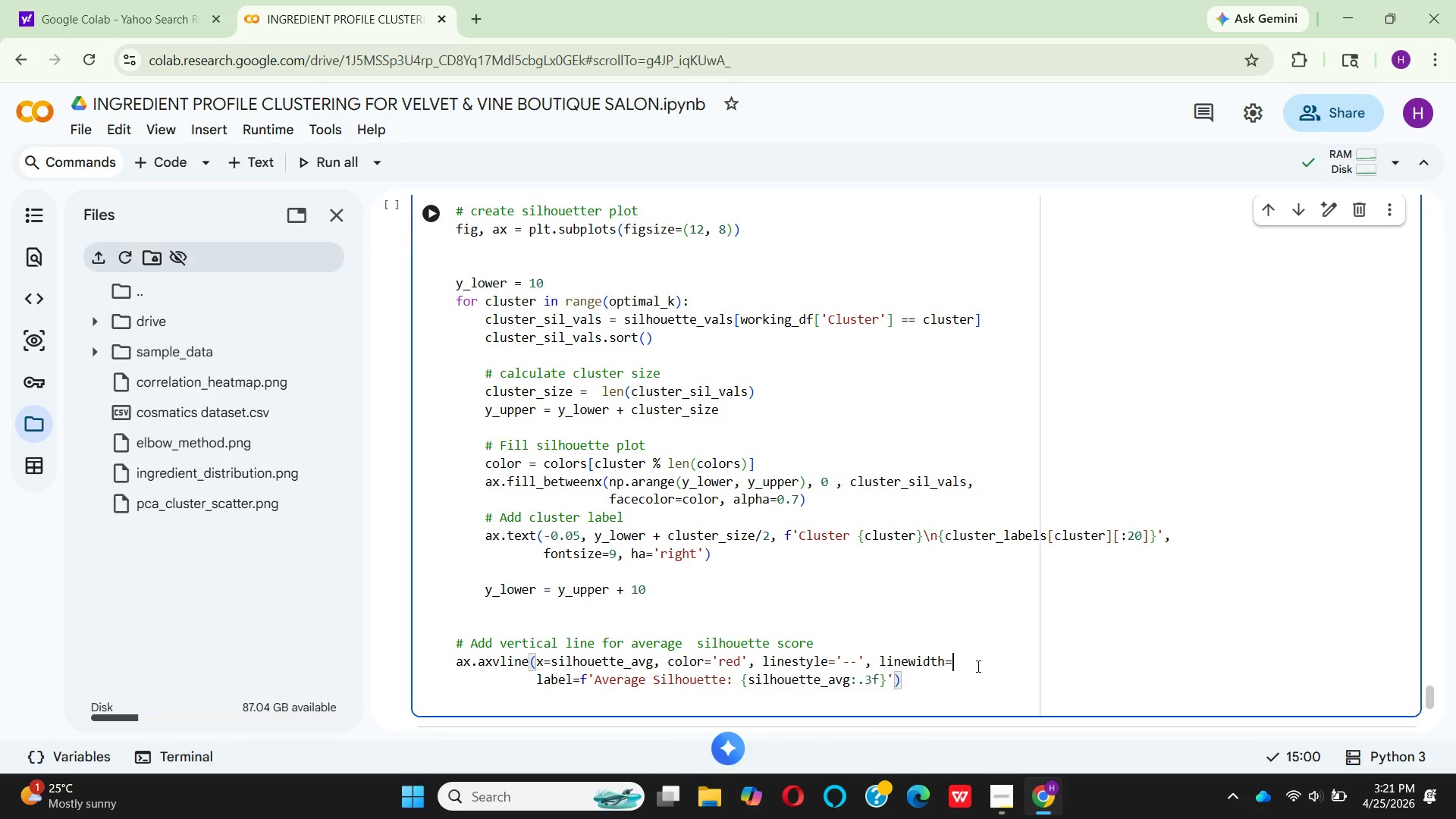 
key(Backspace)
 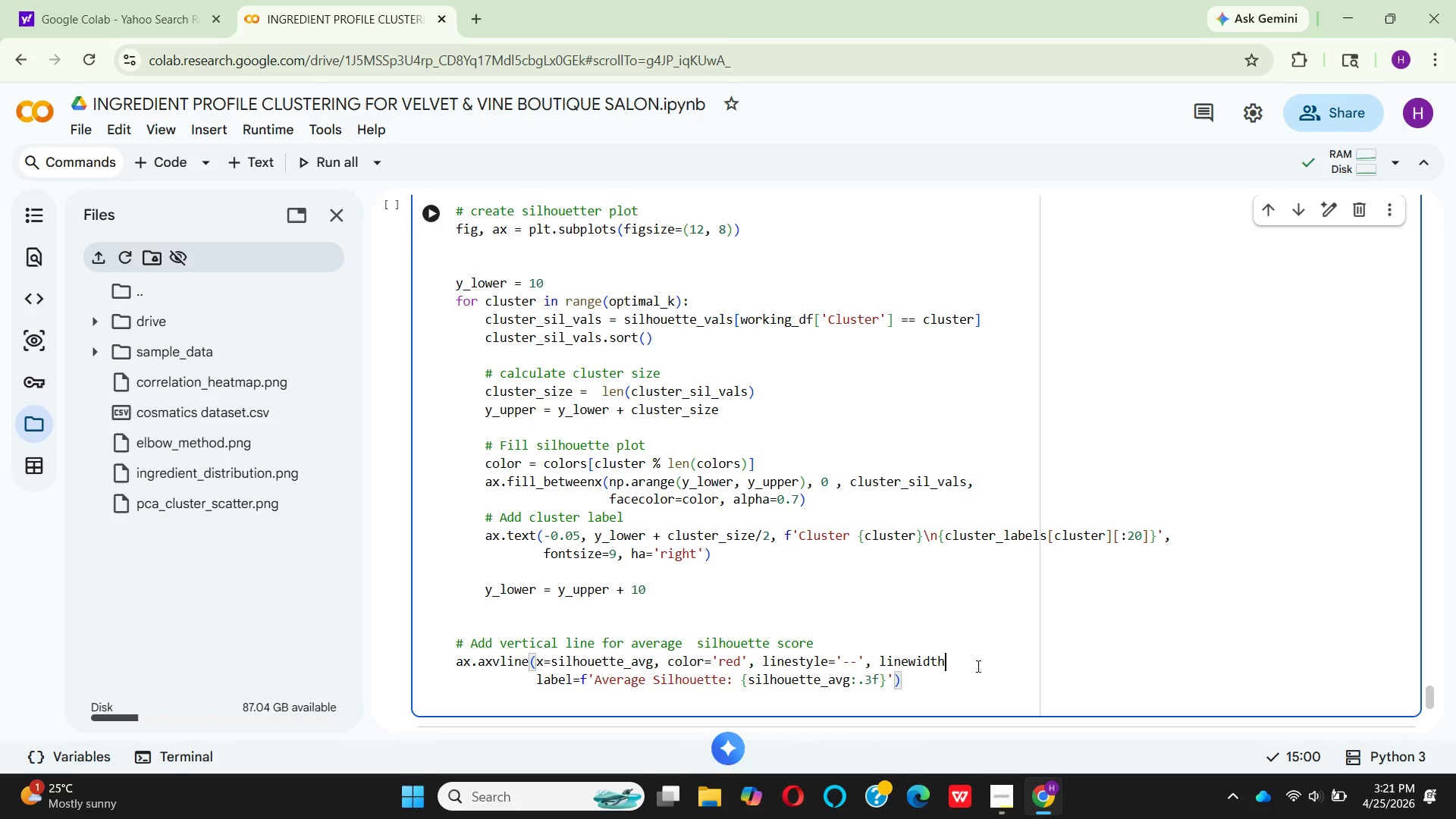 
key(Backspace)
 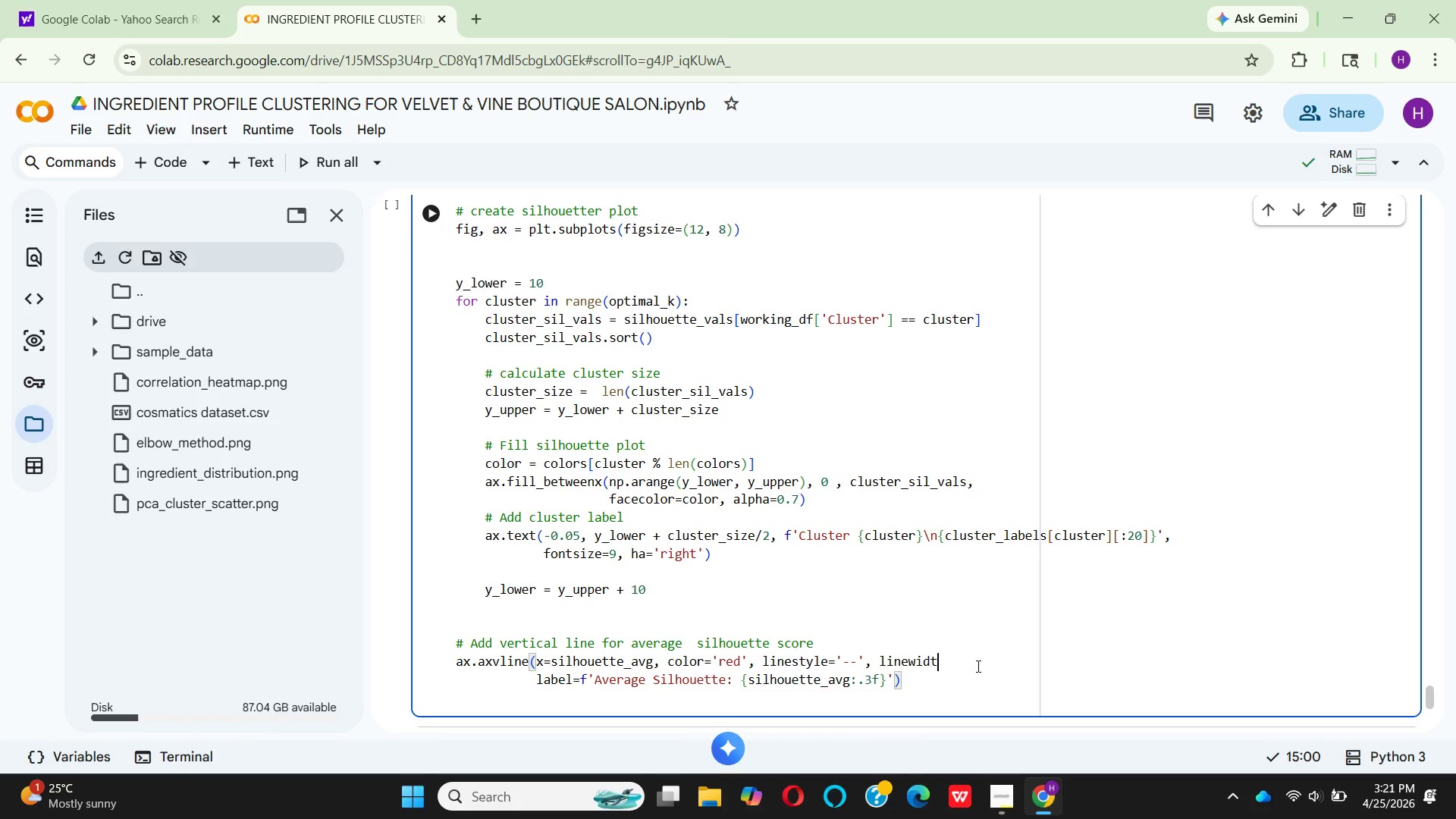 
key(Backspace)
 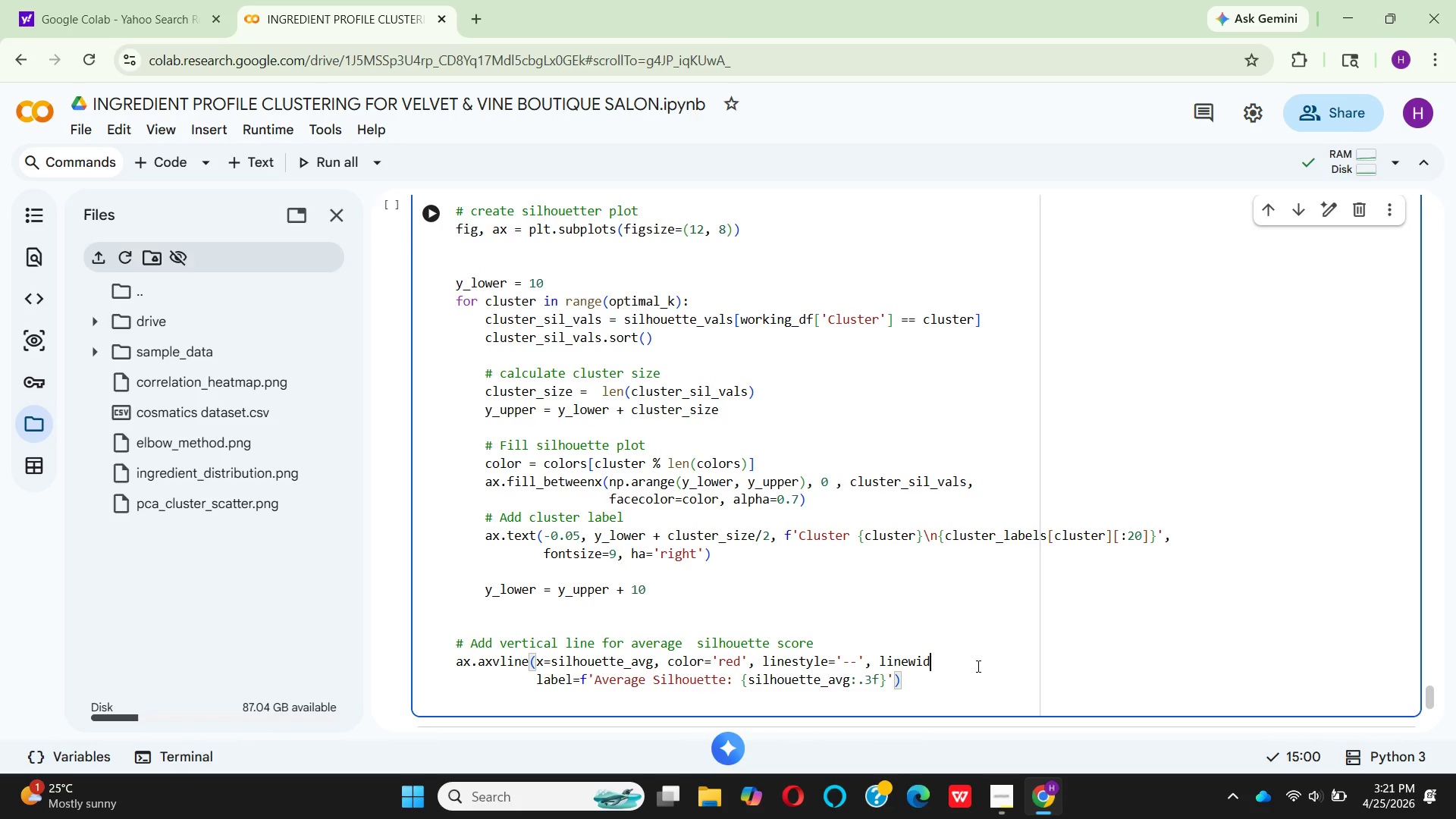 
key(Backspace)
 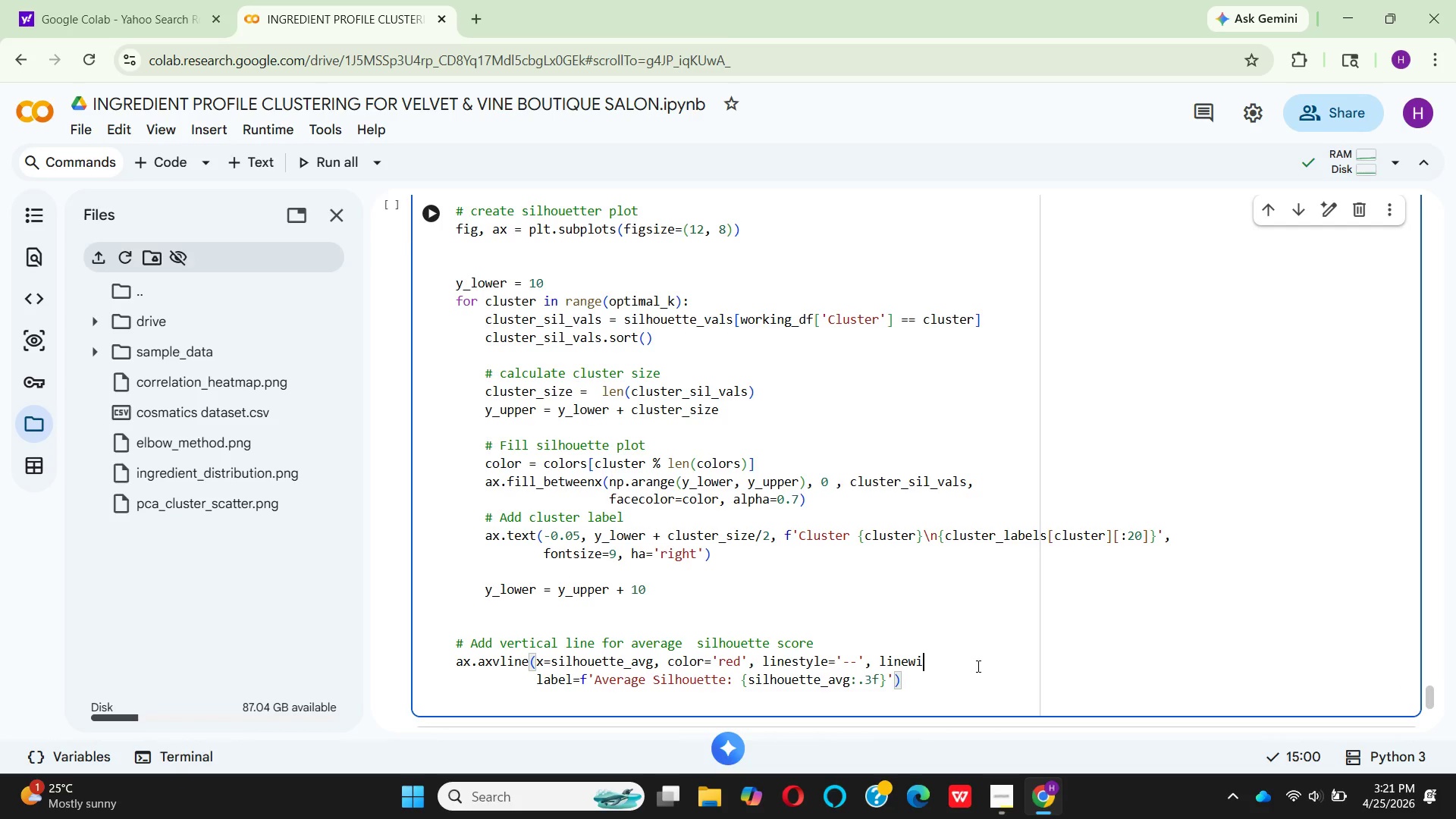 
key(Backspace)
 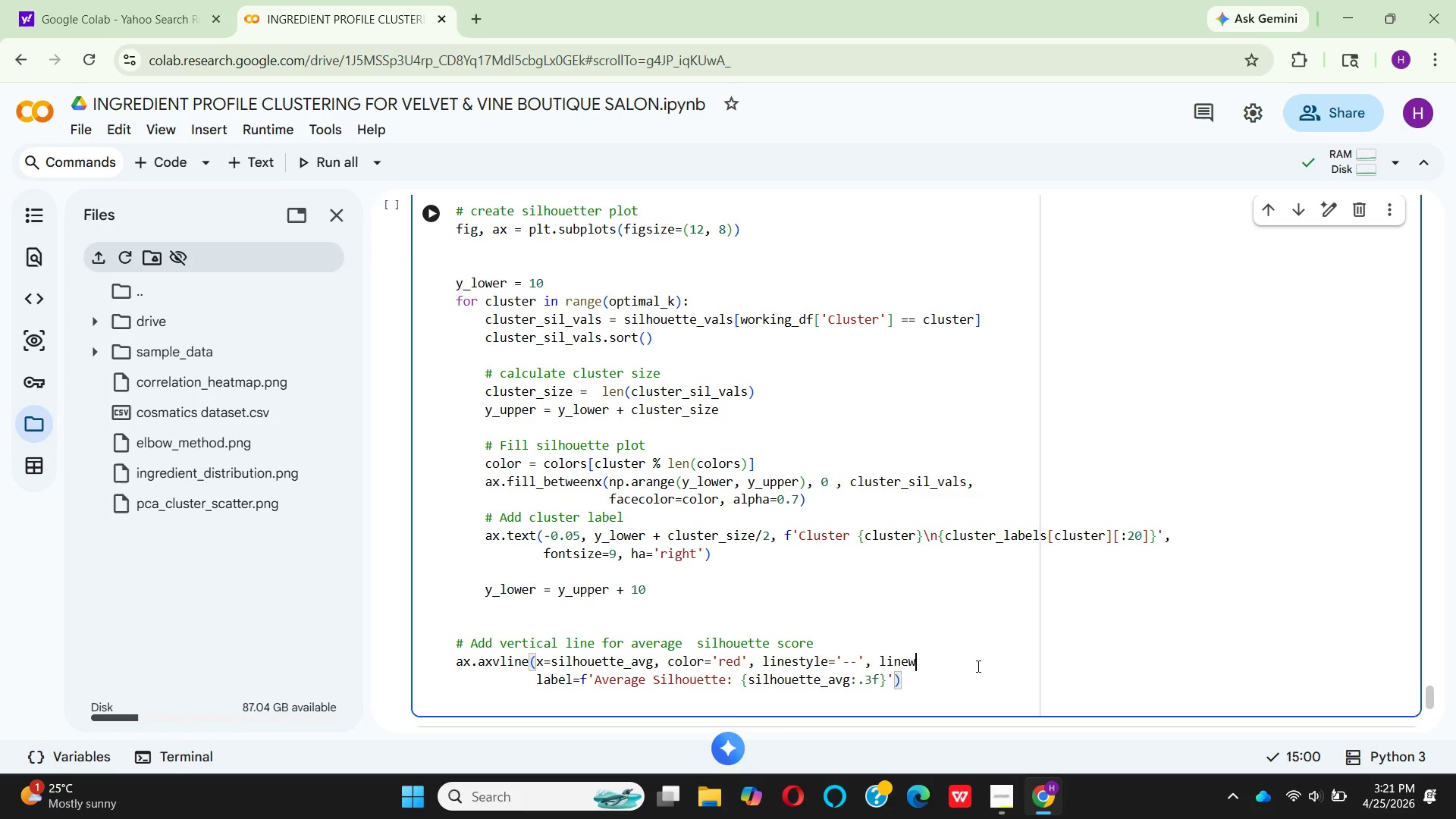 
key(Backspace)
 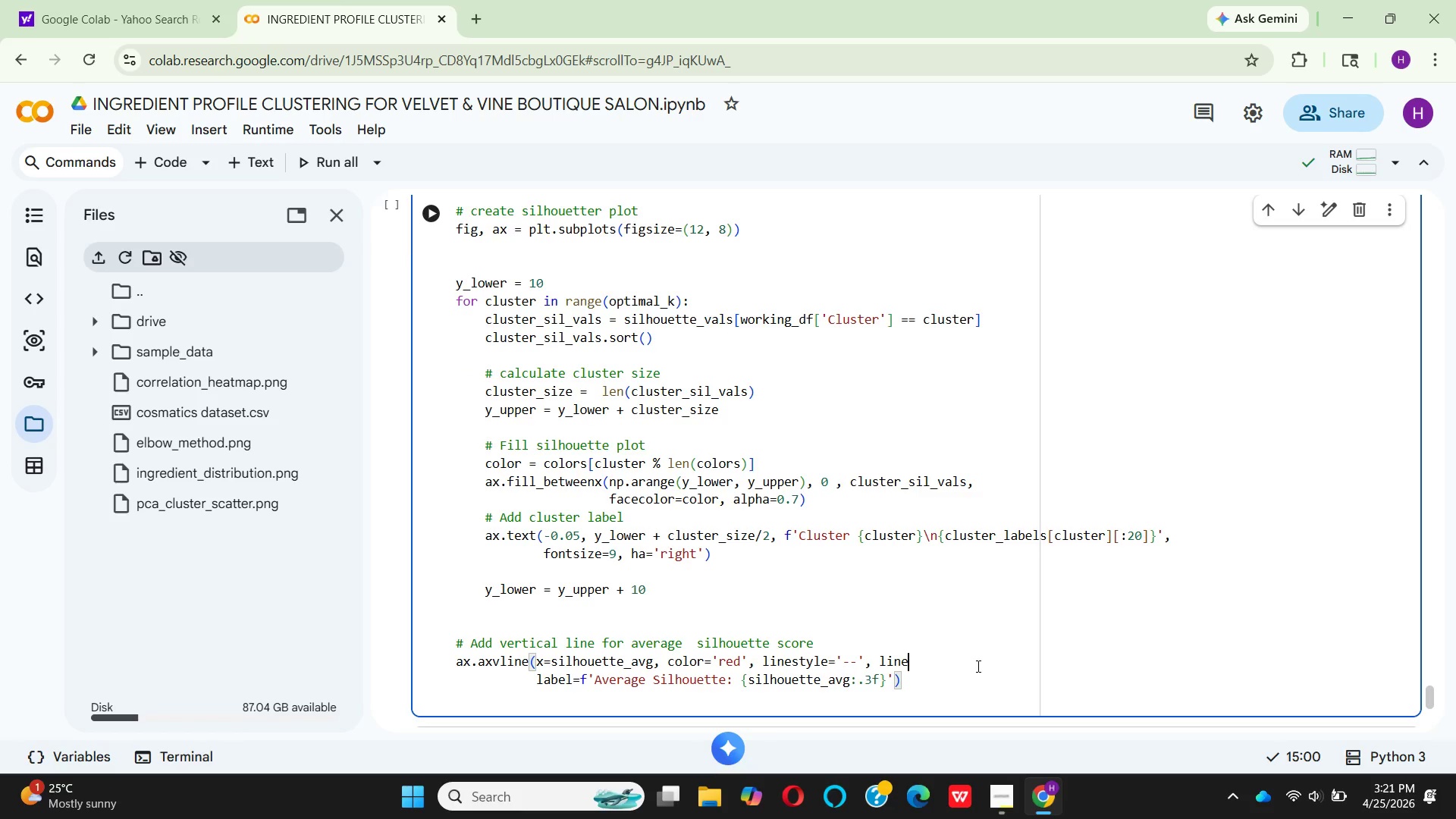 
key(Backspace)
 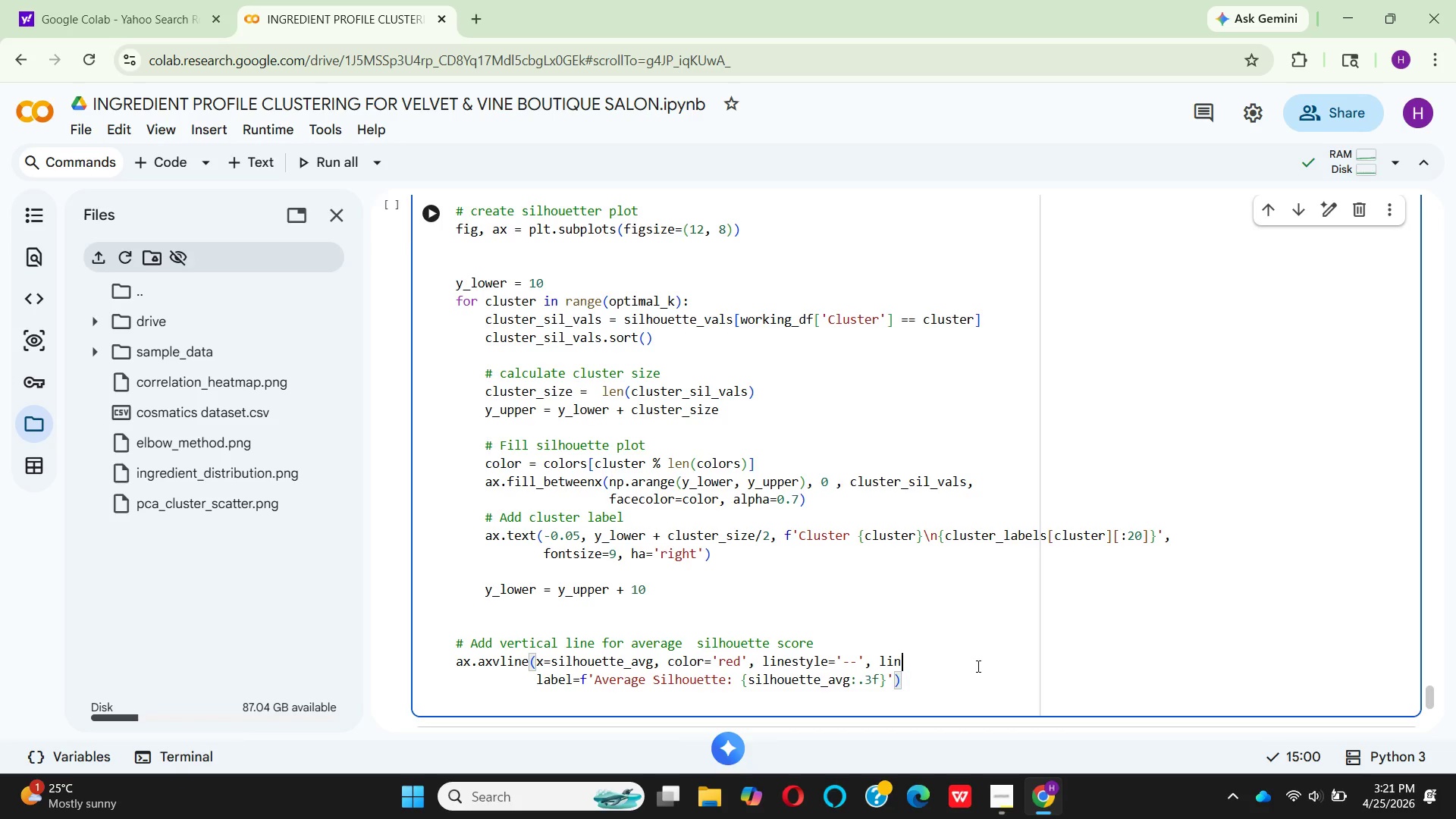 
key(Backspace)
 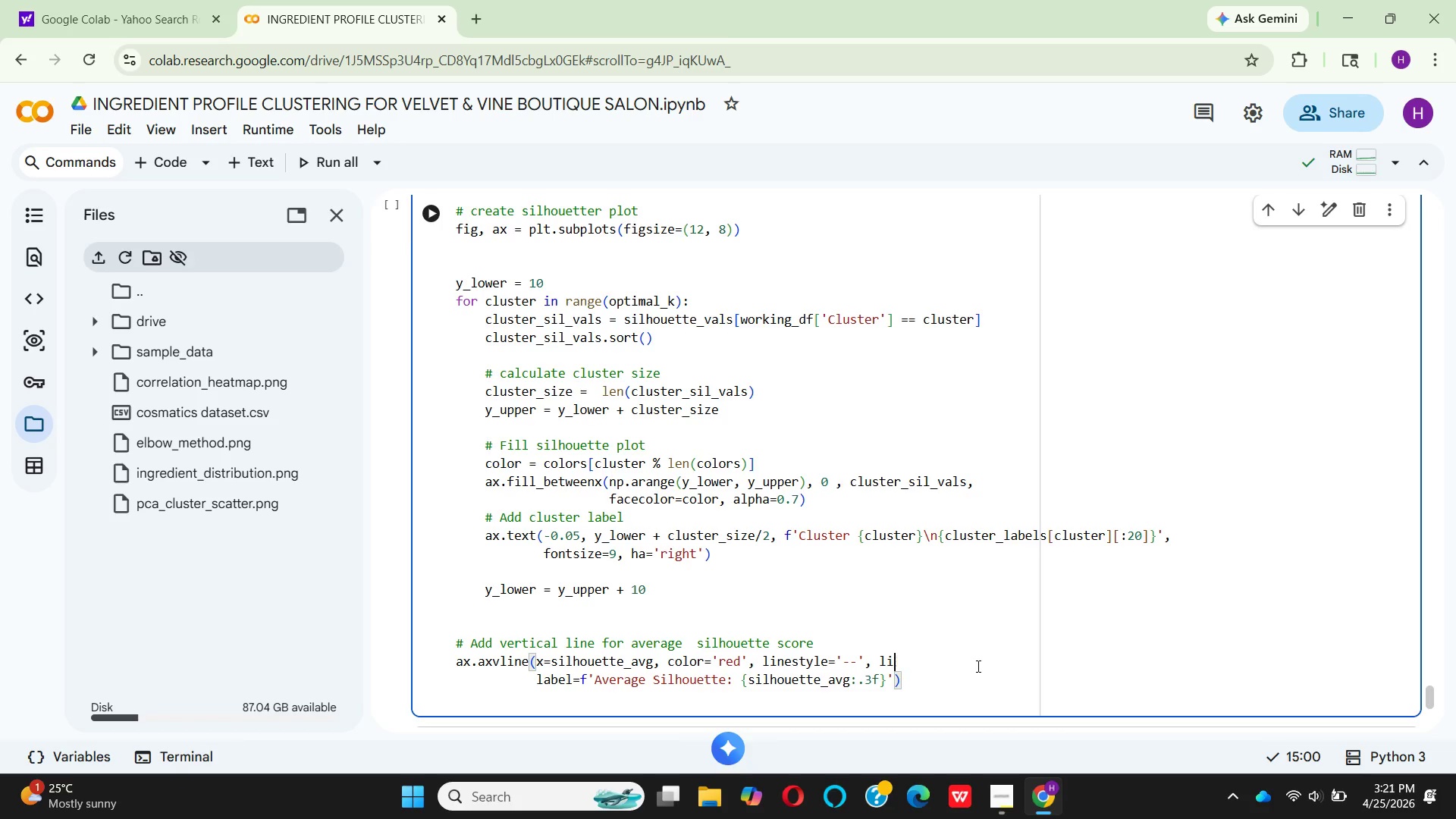 
key(Backspace)
 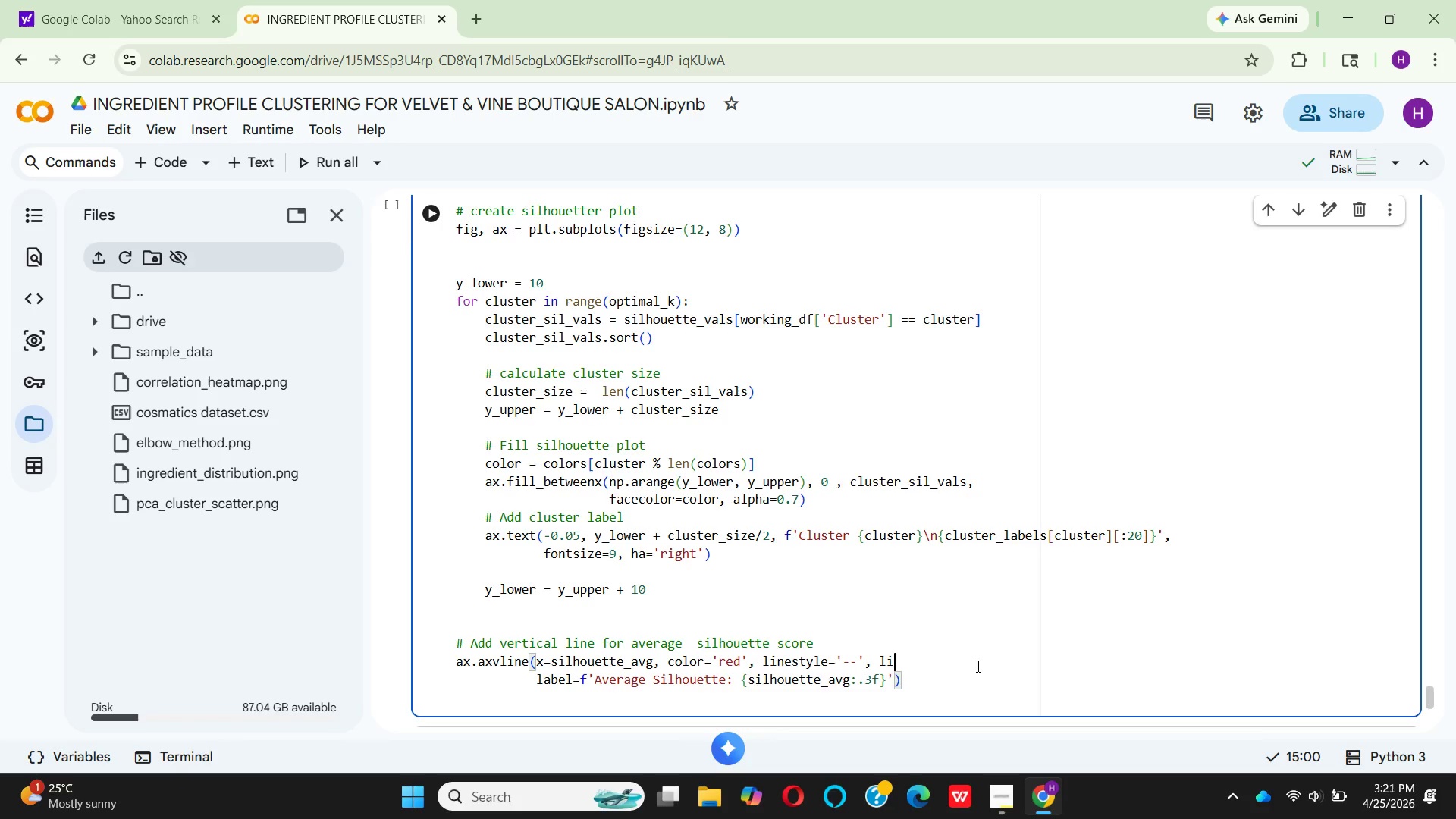 
key(Backspace)
 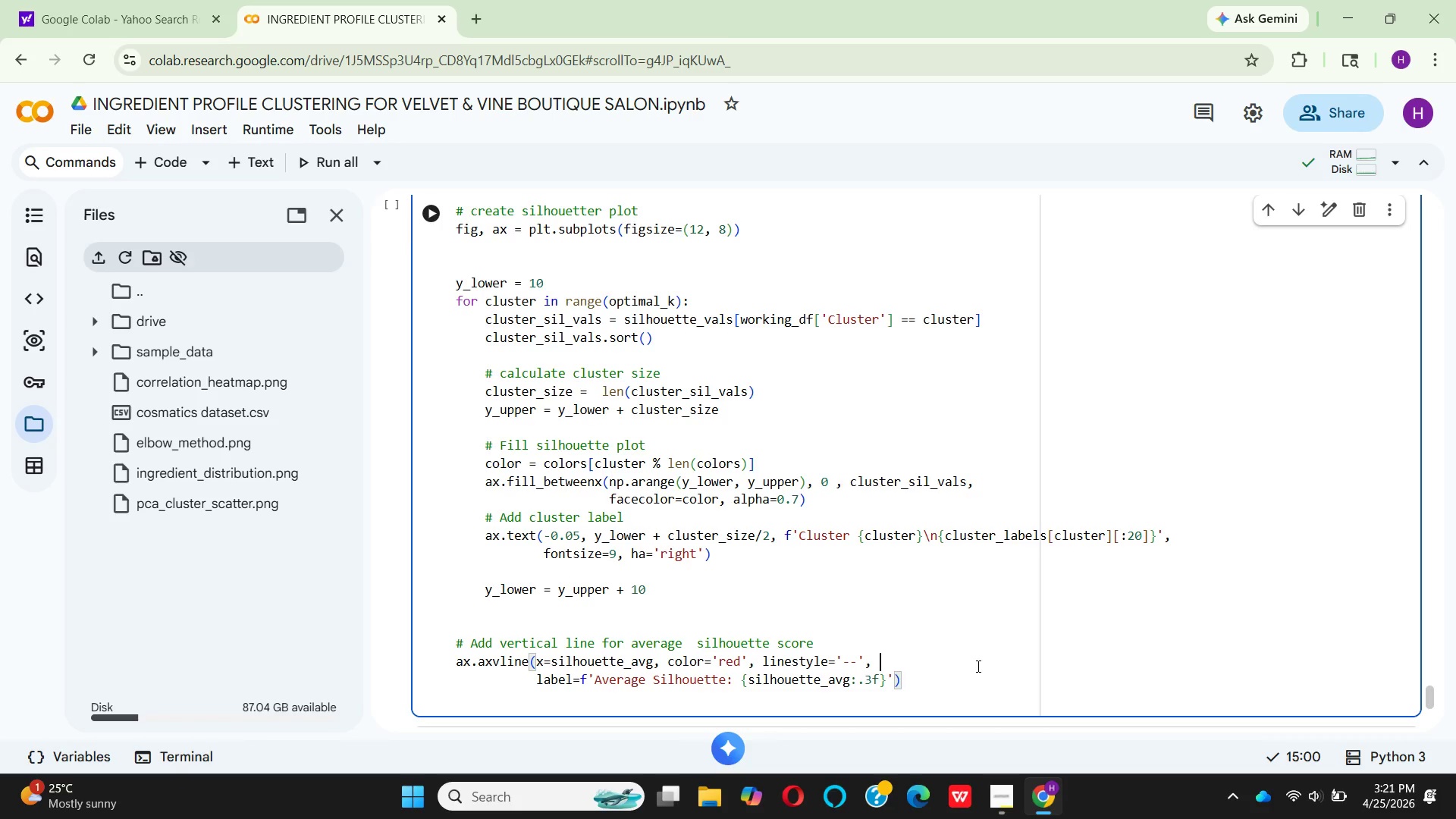 
key(Backspace)
 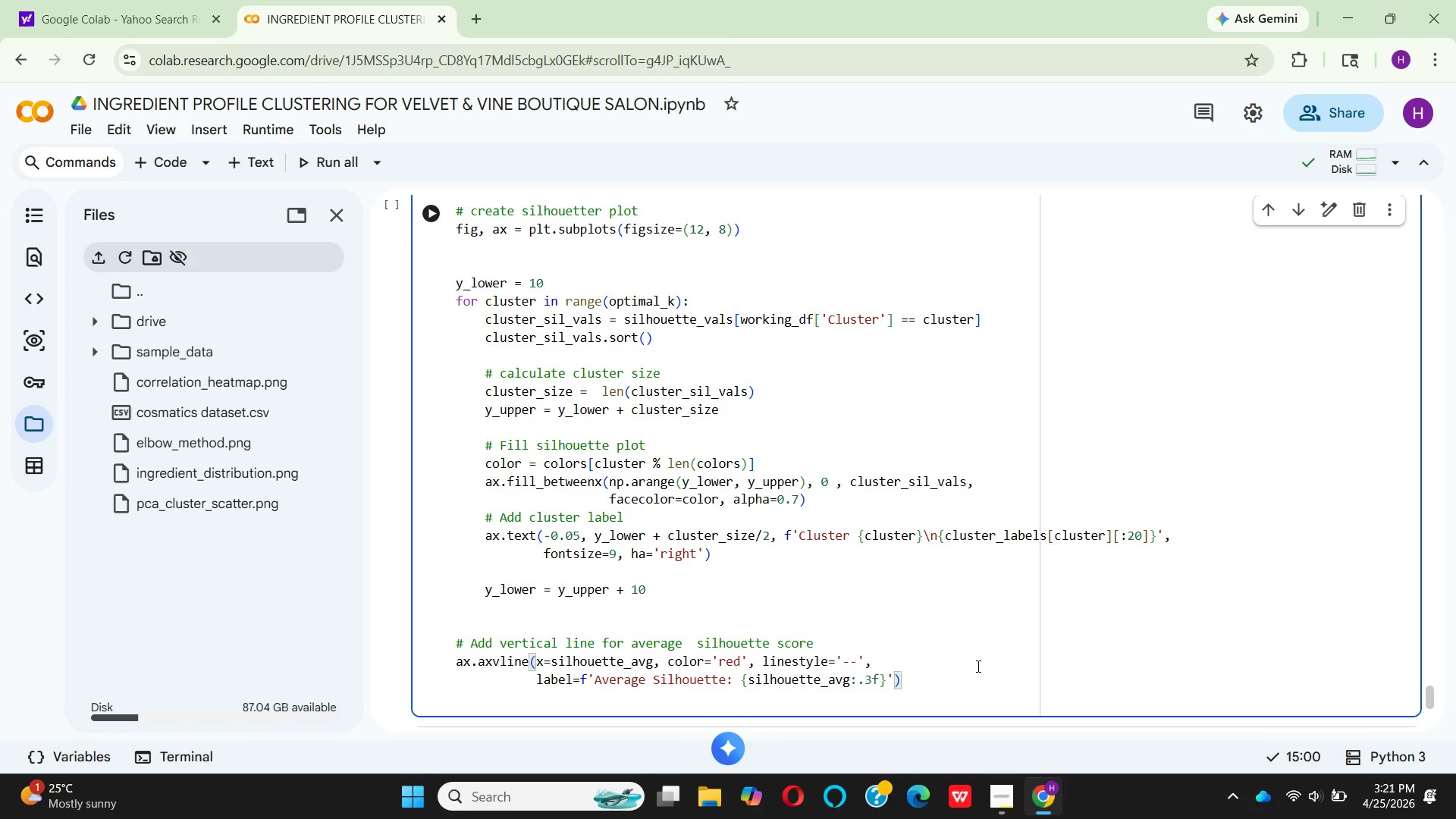 
key(Backspace)
 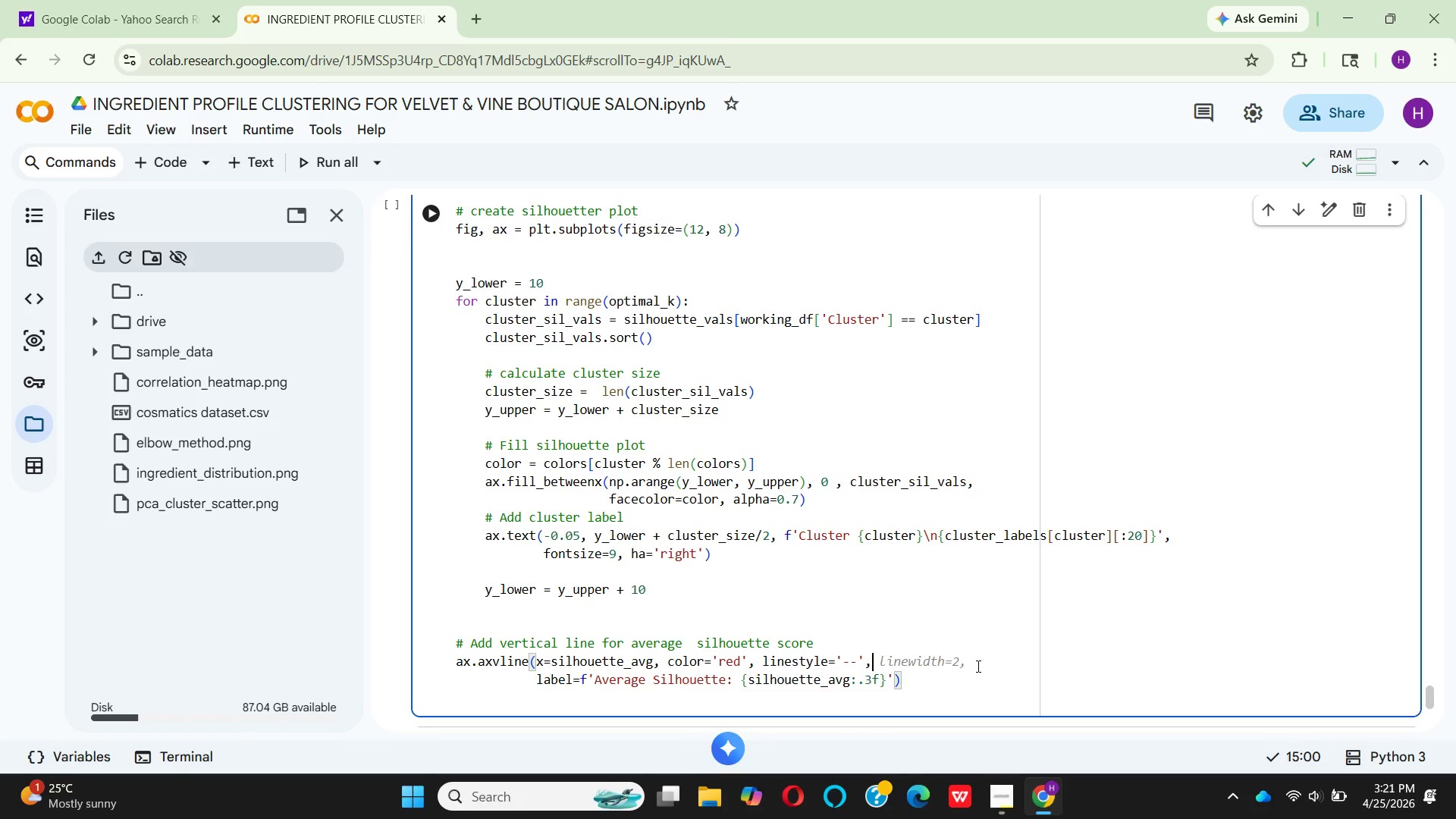 
wait(8.23)
 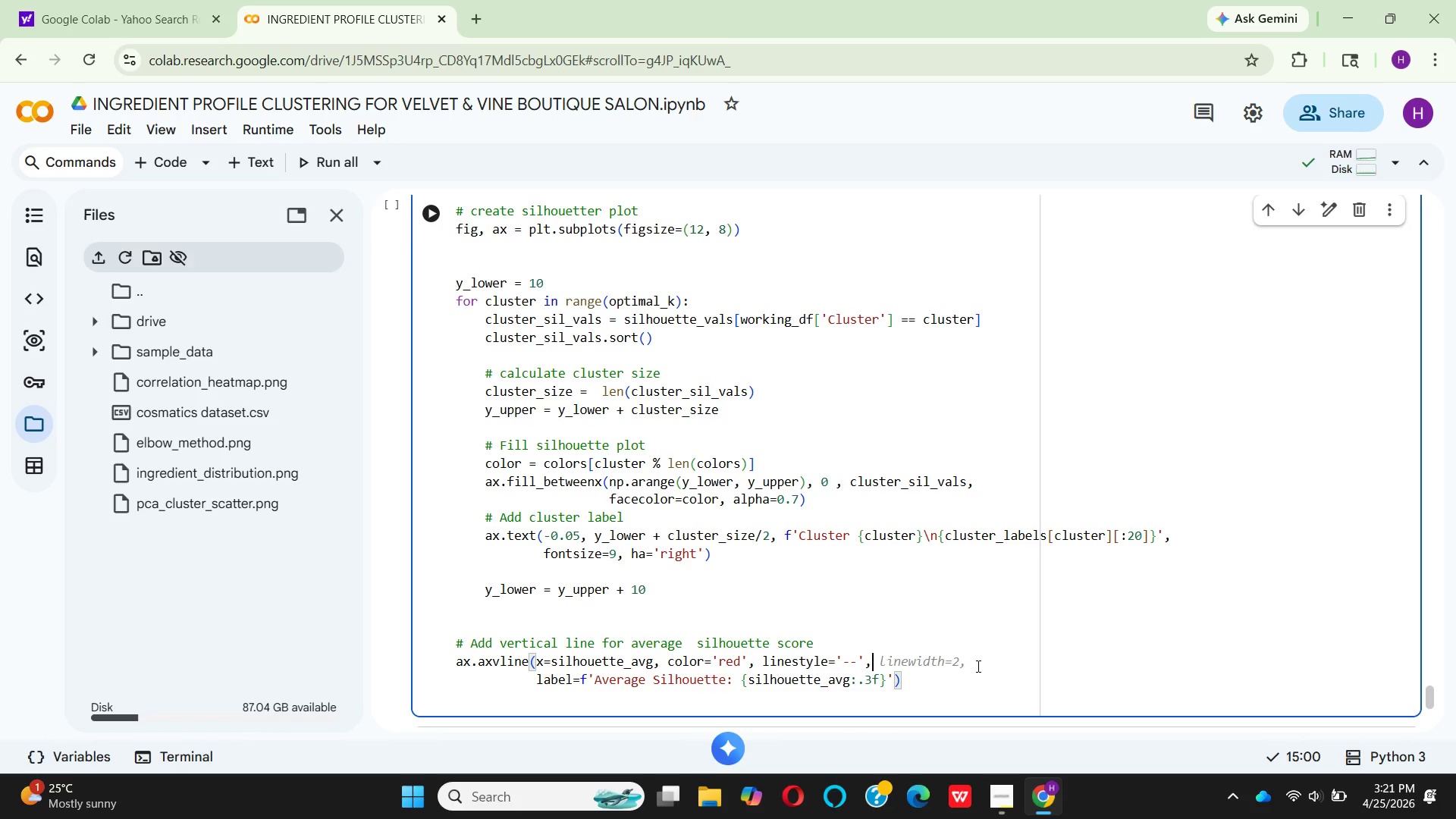 
left_click_drag(start_coordinate=[904, 673], to_coordinate=[918, 682])
 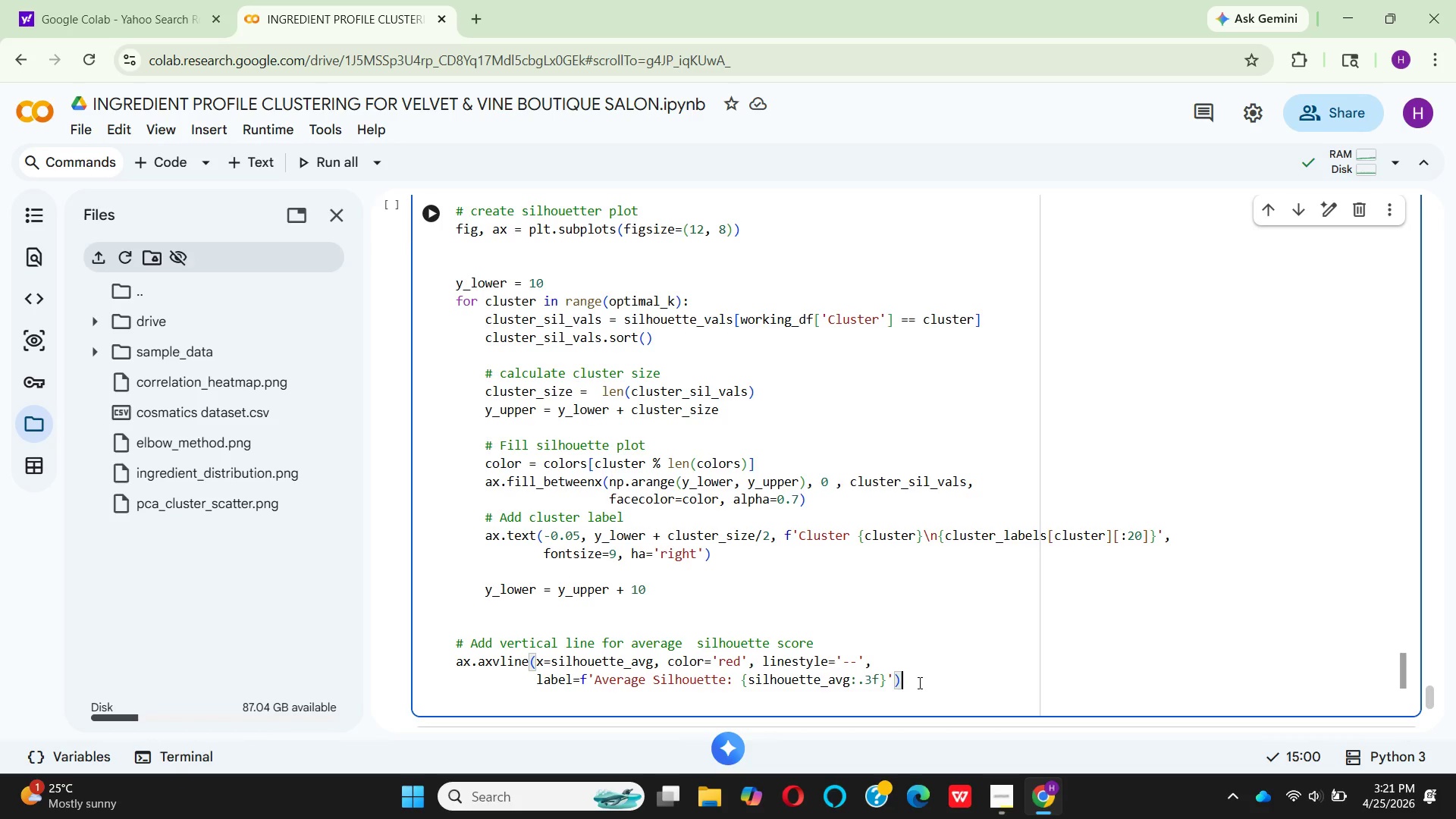 
hold_key(key=Enter, duration=0.34)
 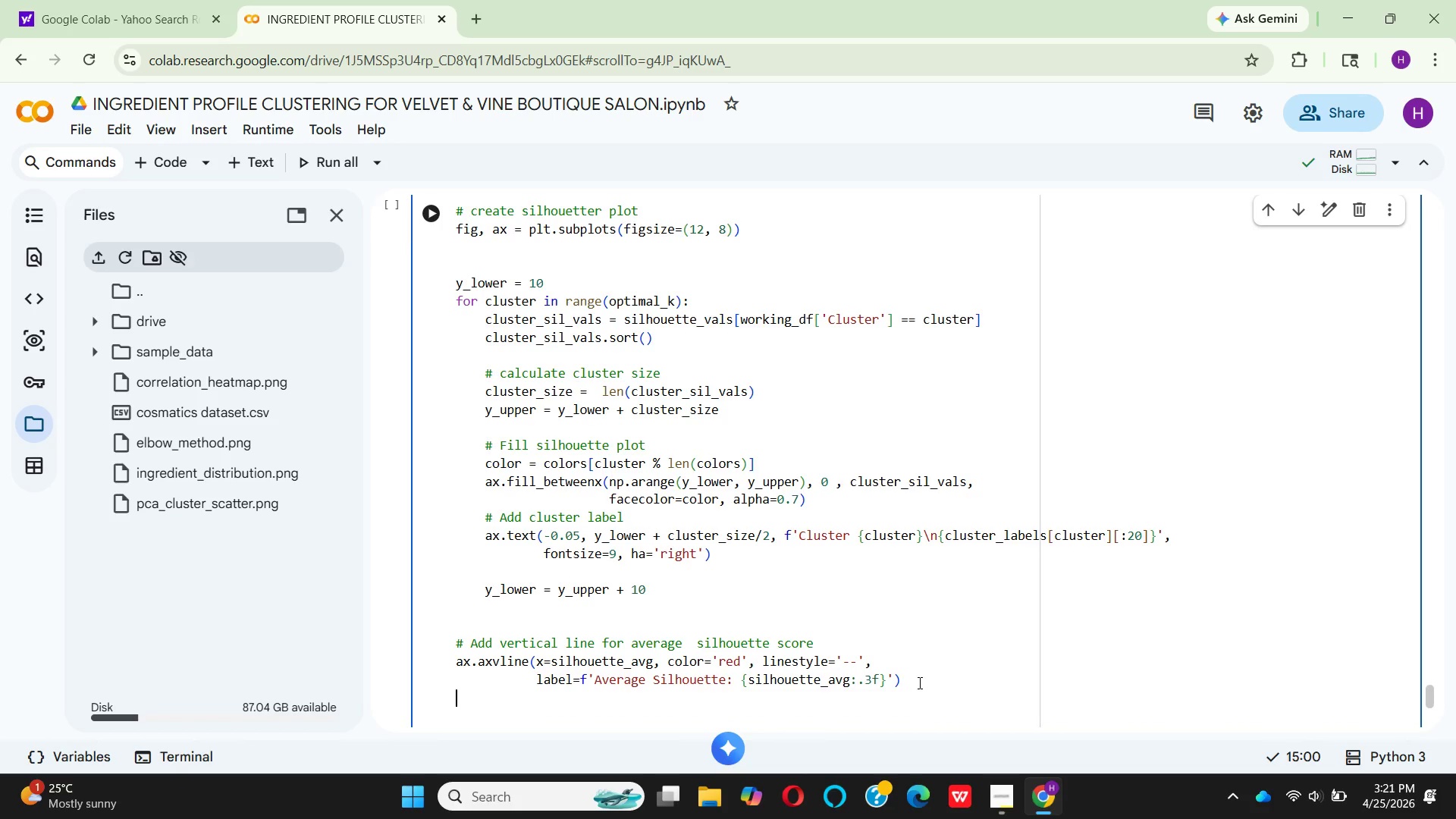 
key(Enter)
 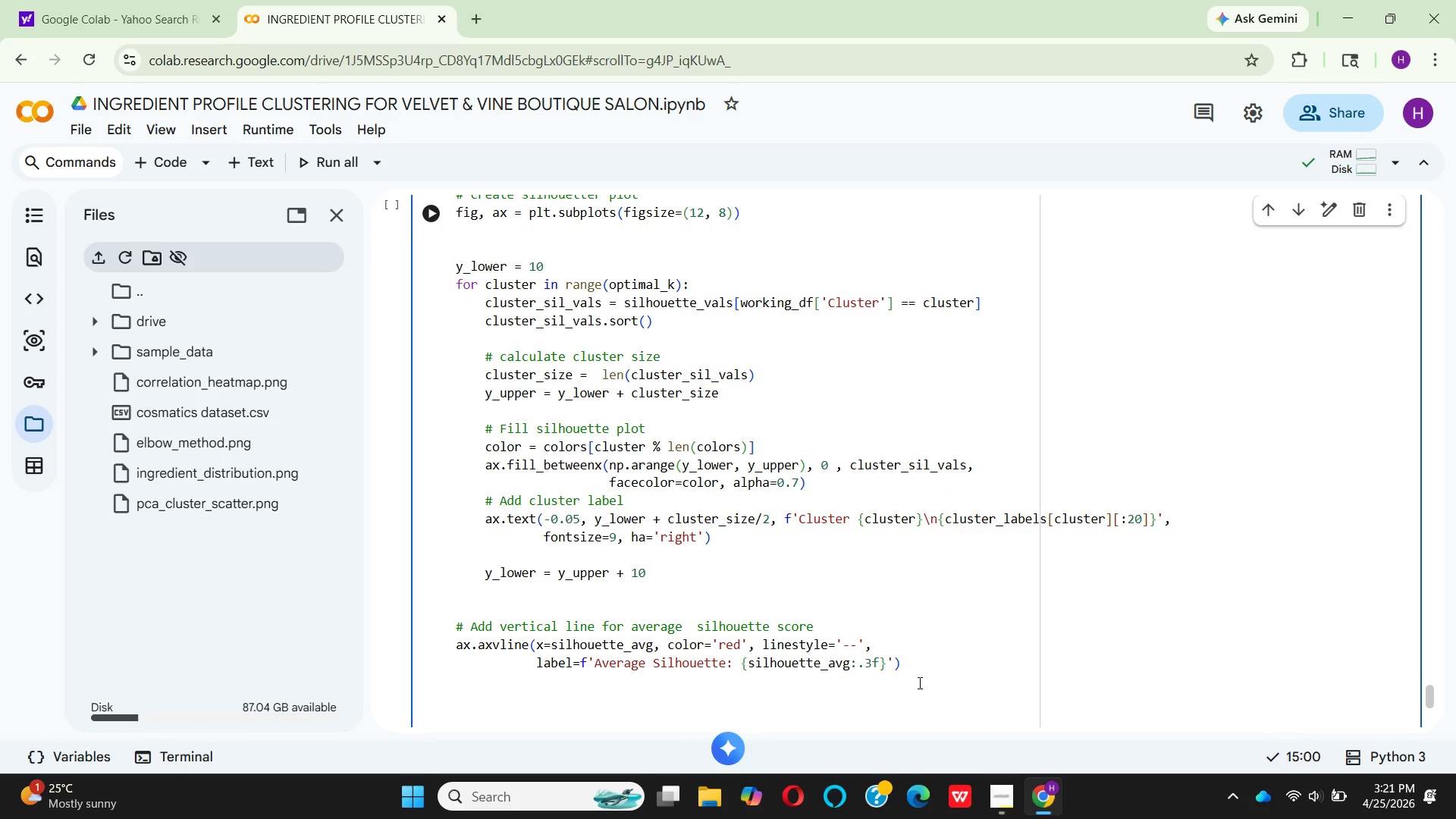 
type(ax.set)
 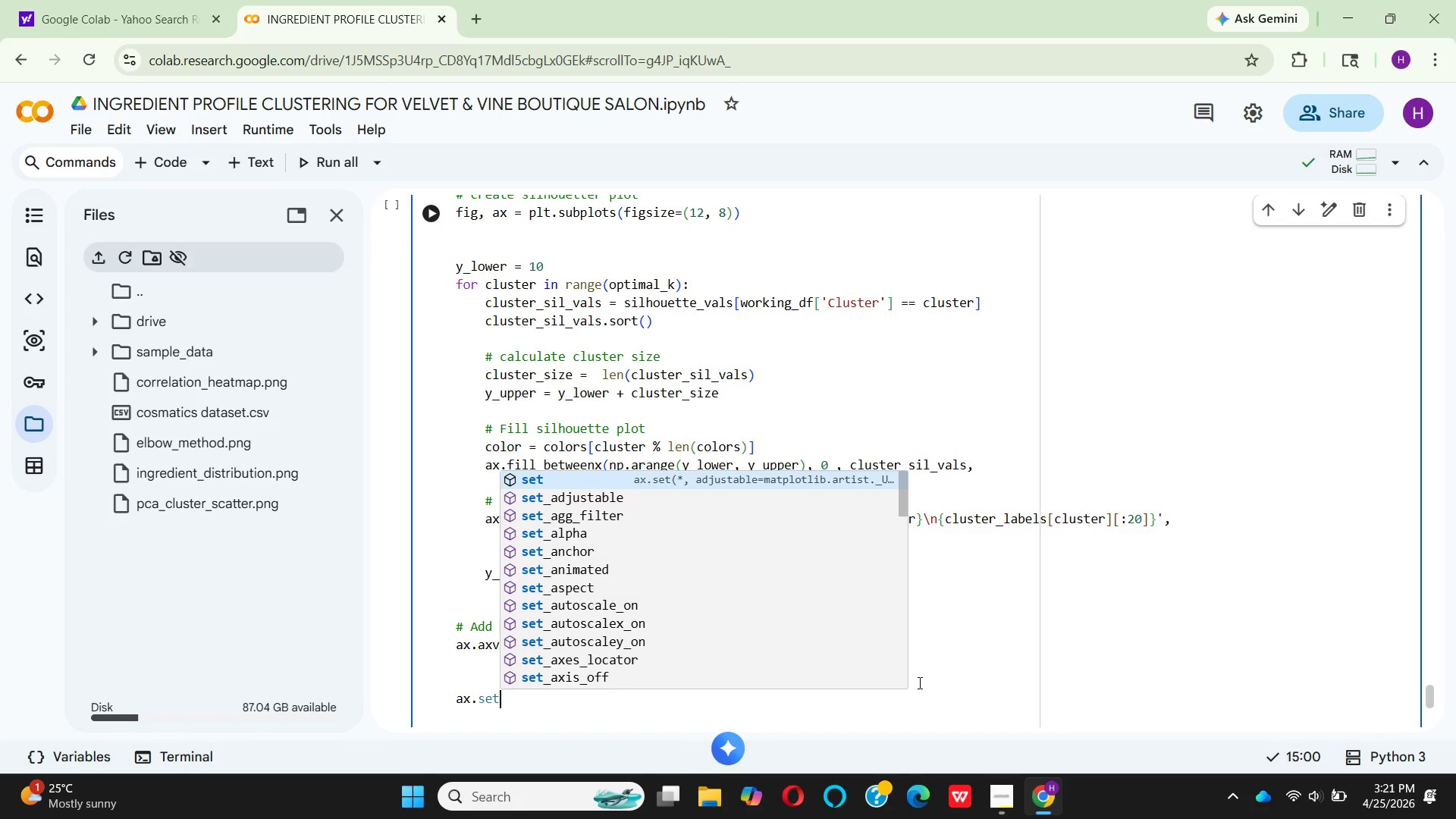 
key(Shift+Minus)
 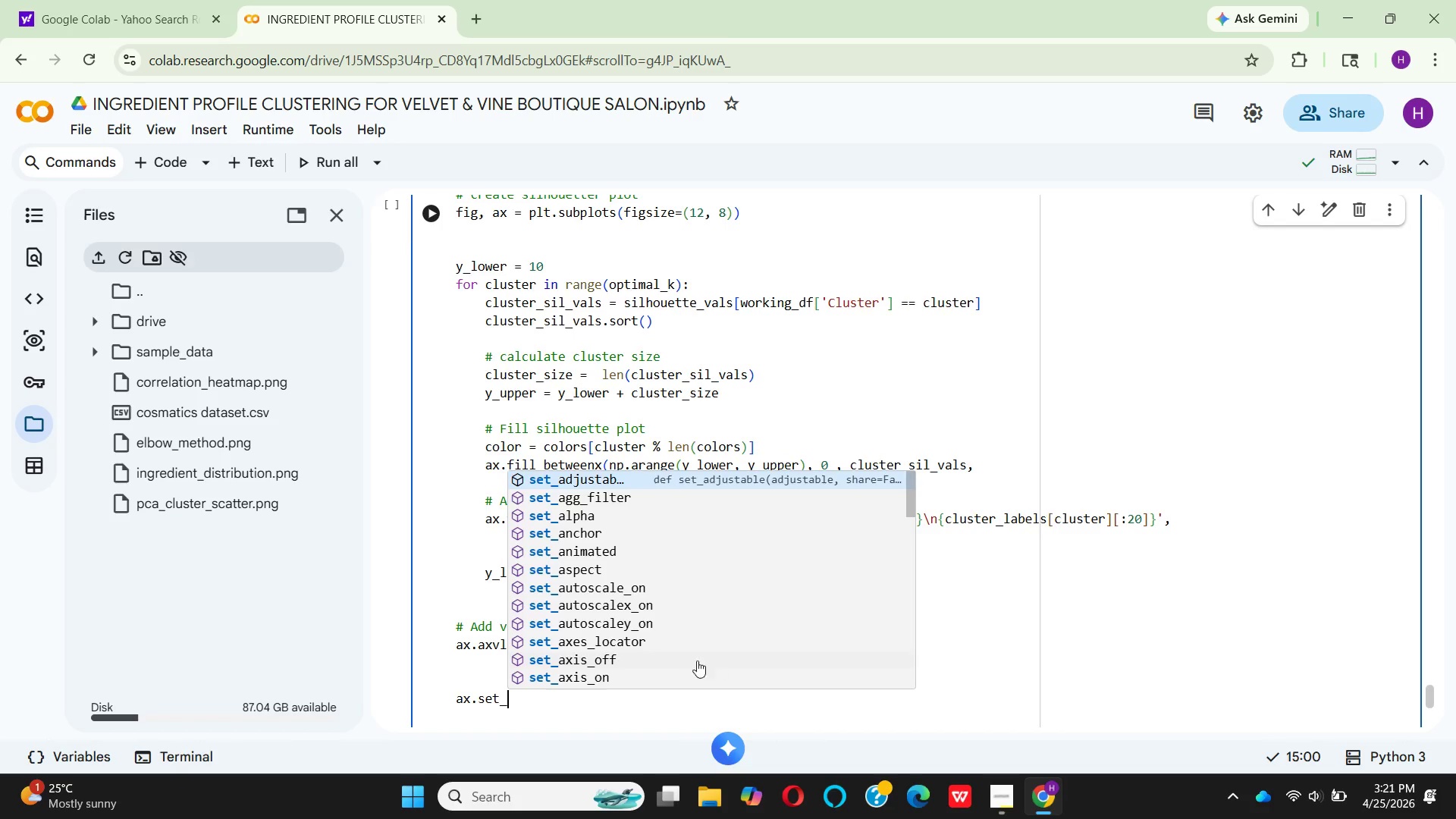 
scroll: coordinate [714, 613], scroll_direction: down, amount: 2.0
 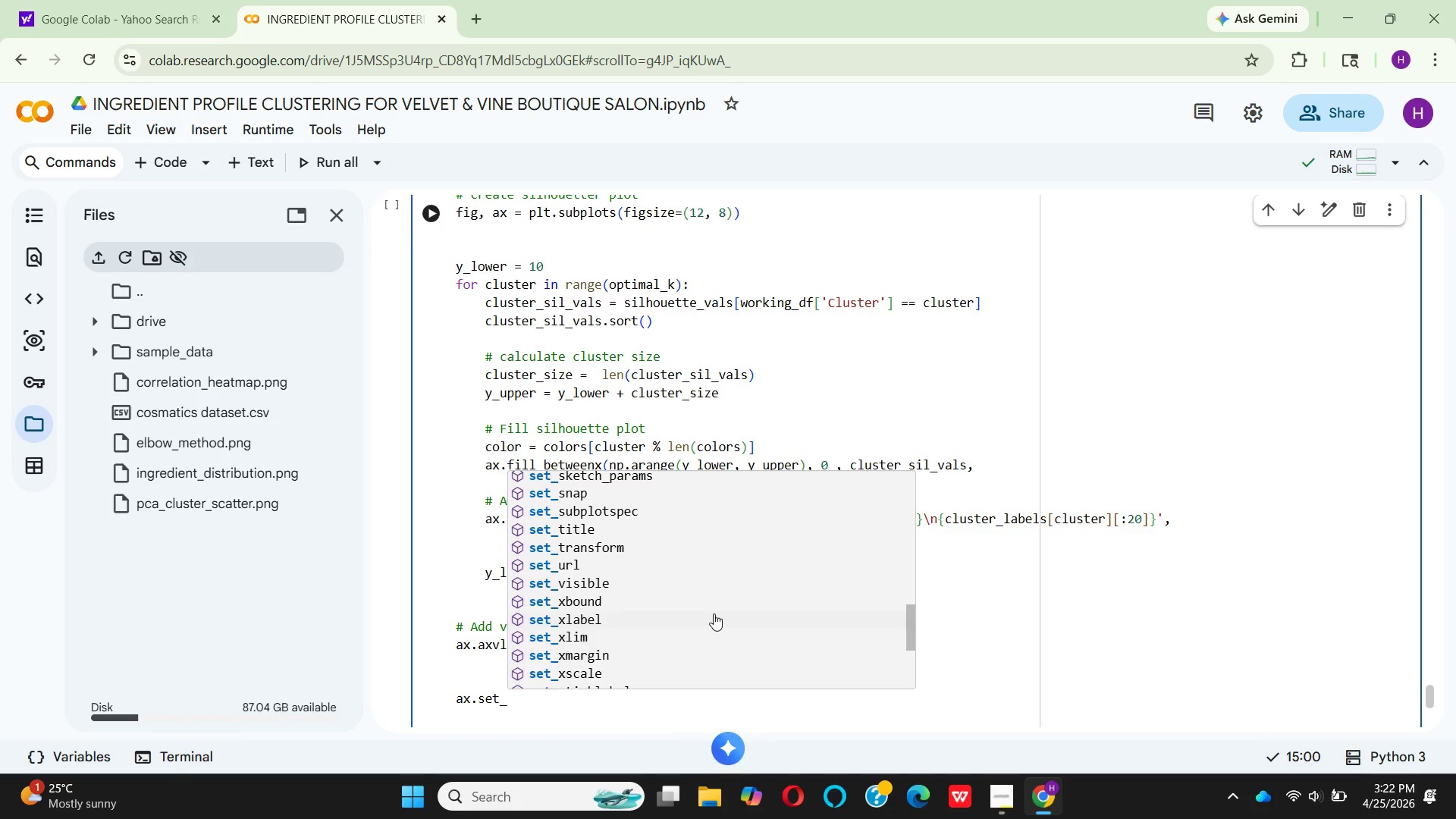 
left_click([649, 620])
 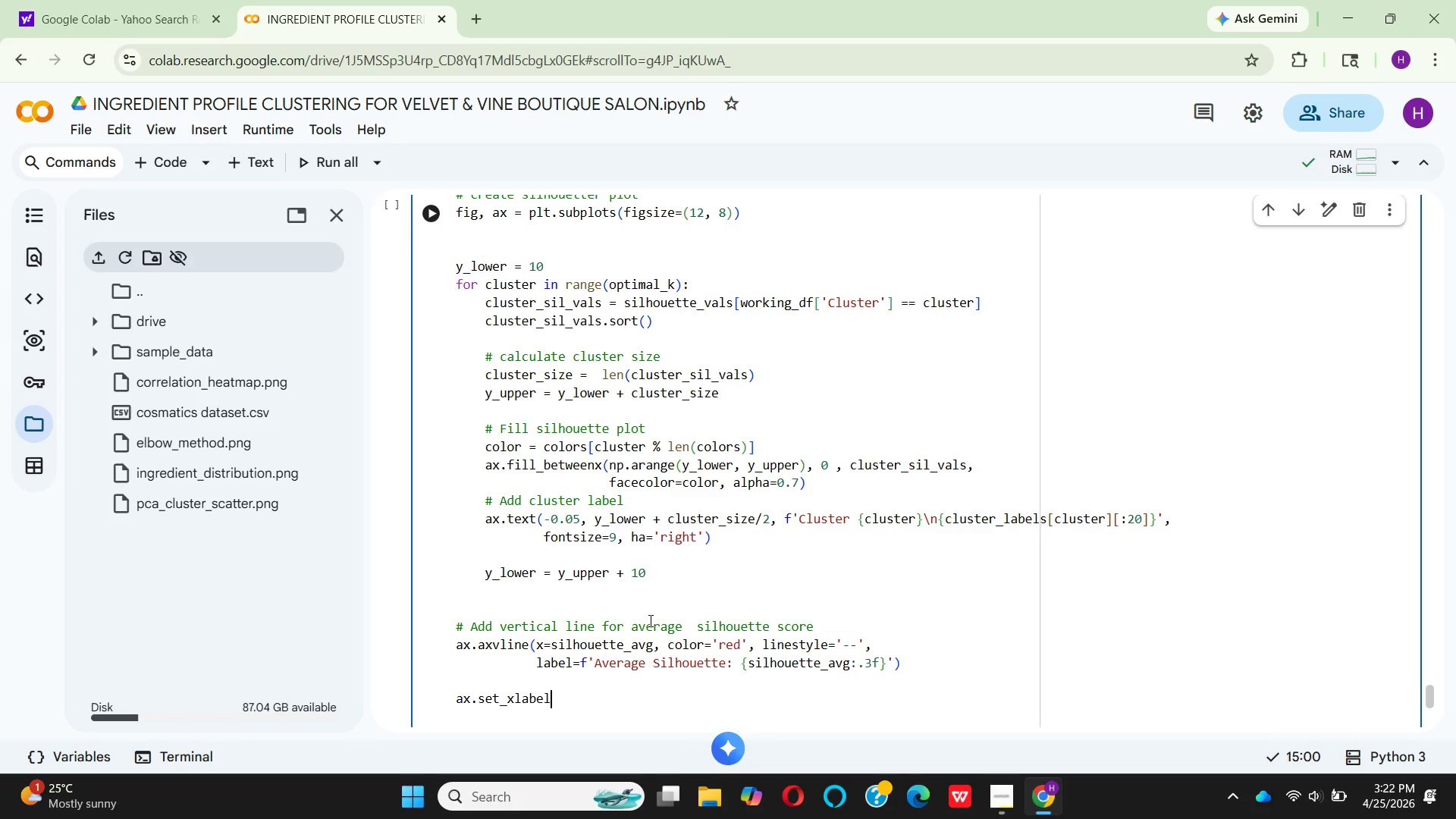 
key(Shift+9)
 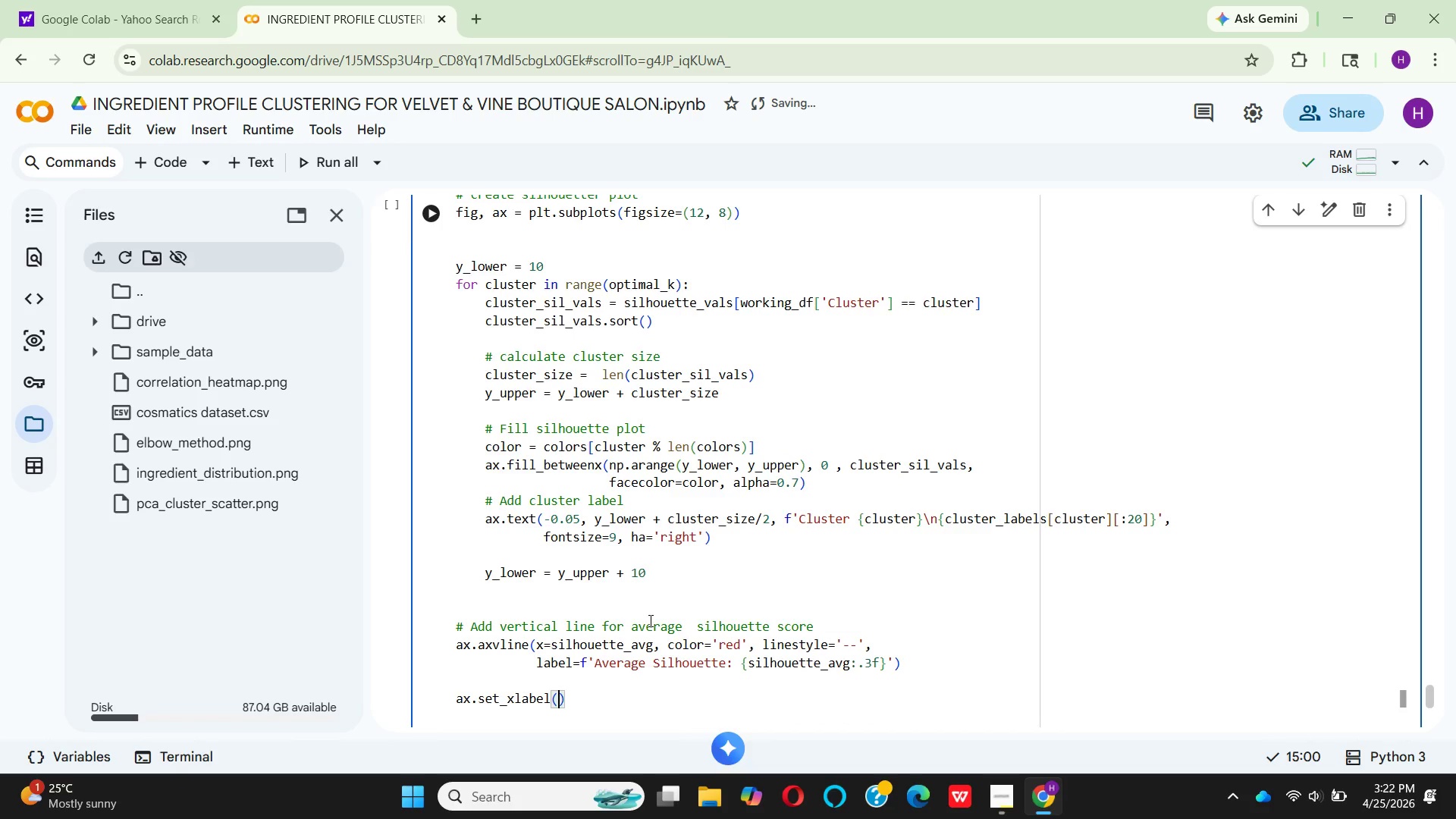 
key(Quote)
 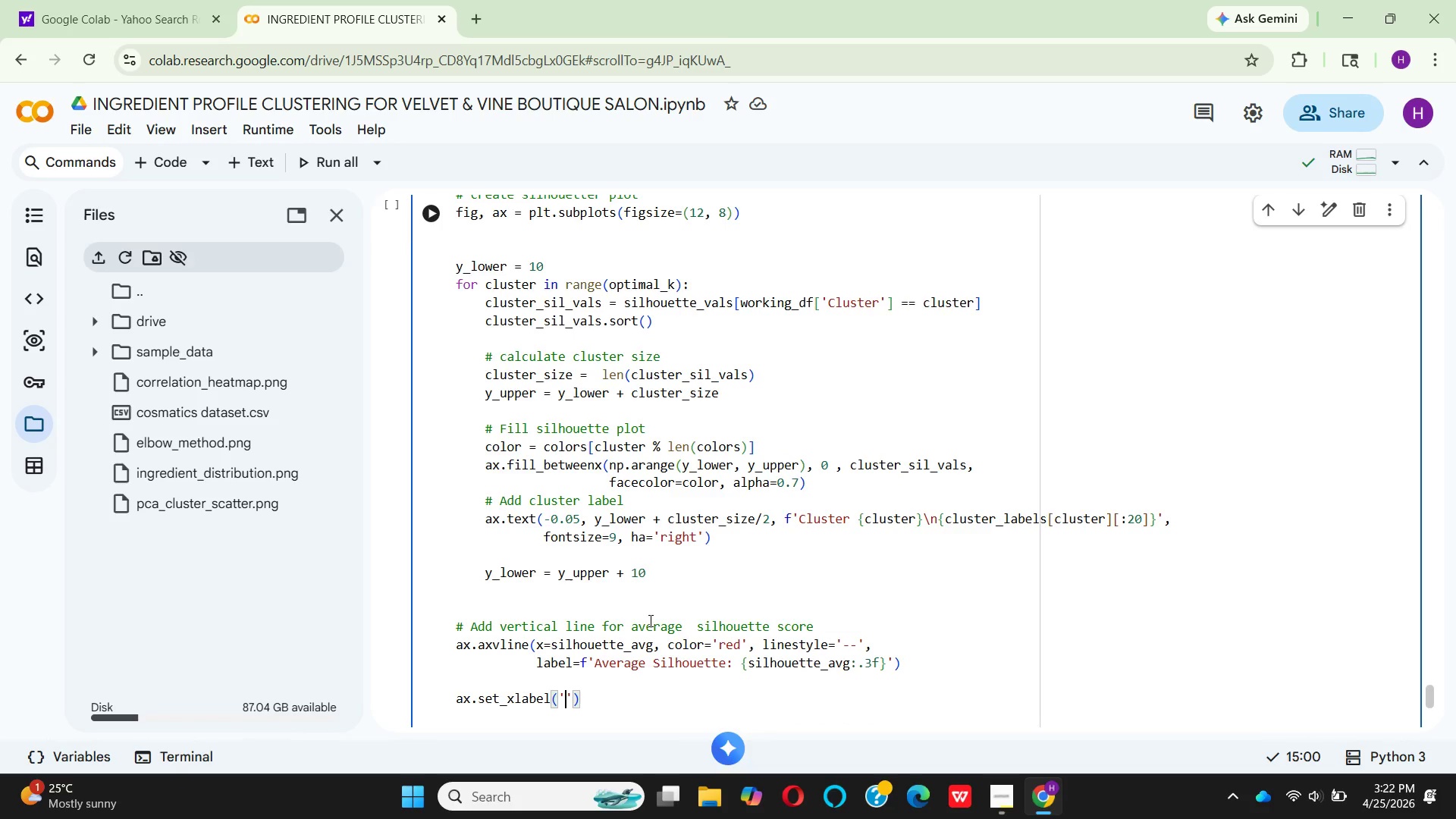 
type(Sil)
 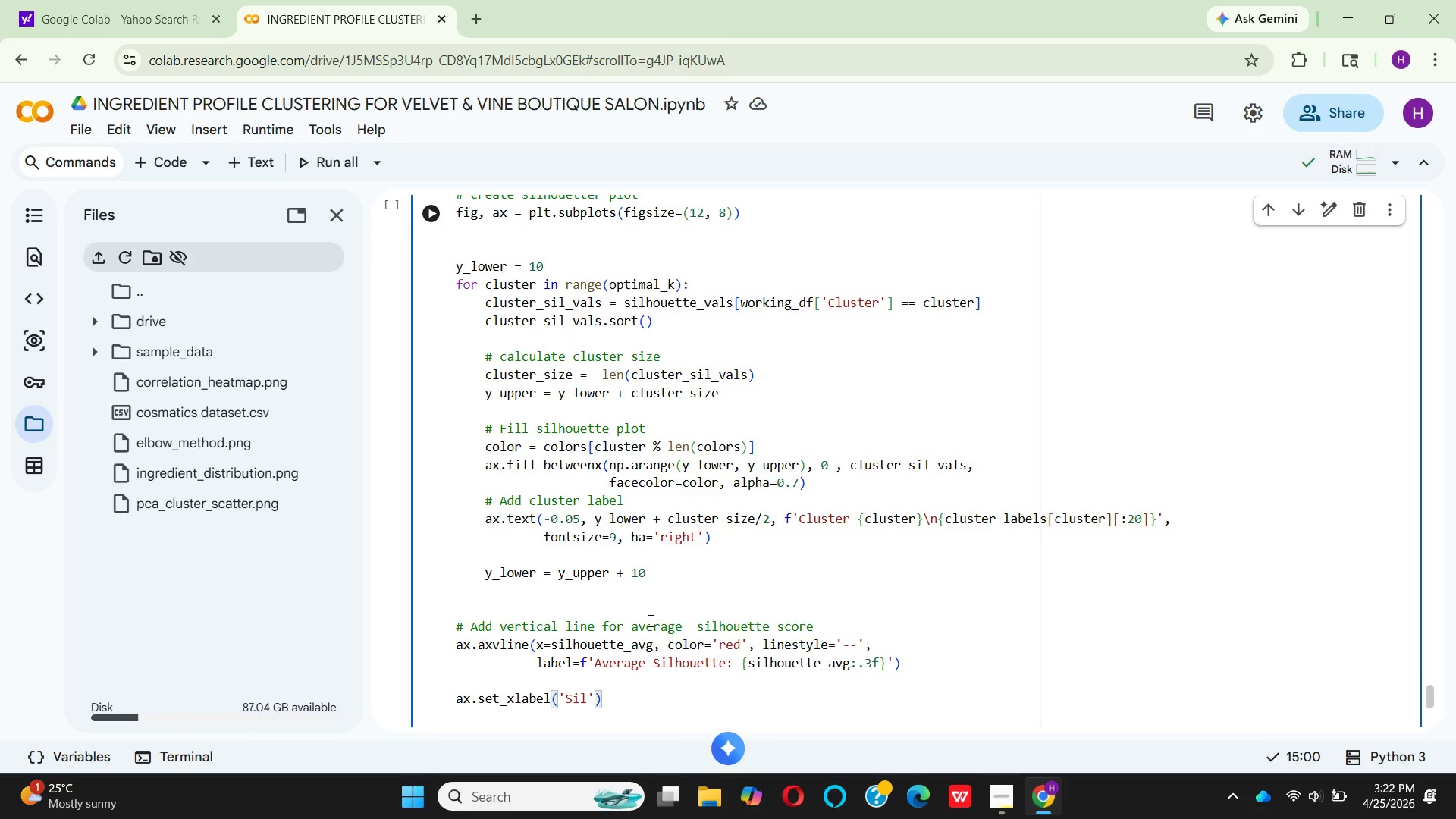 
type(hu)
 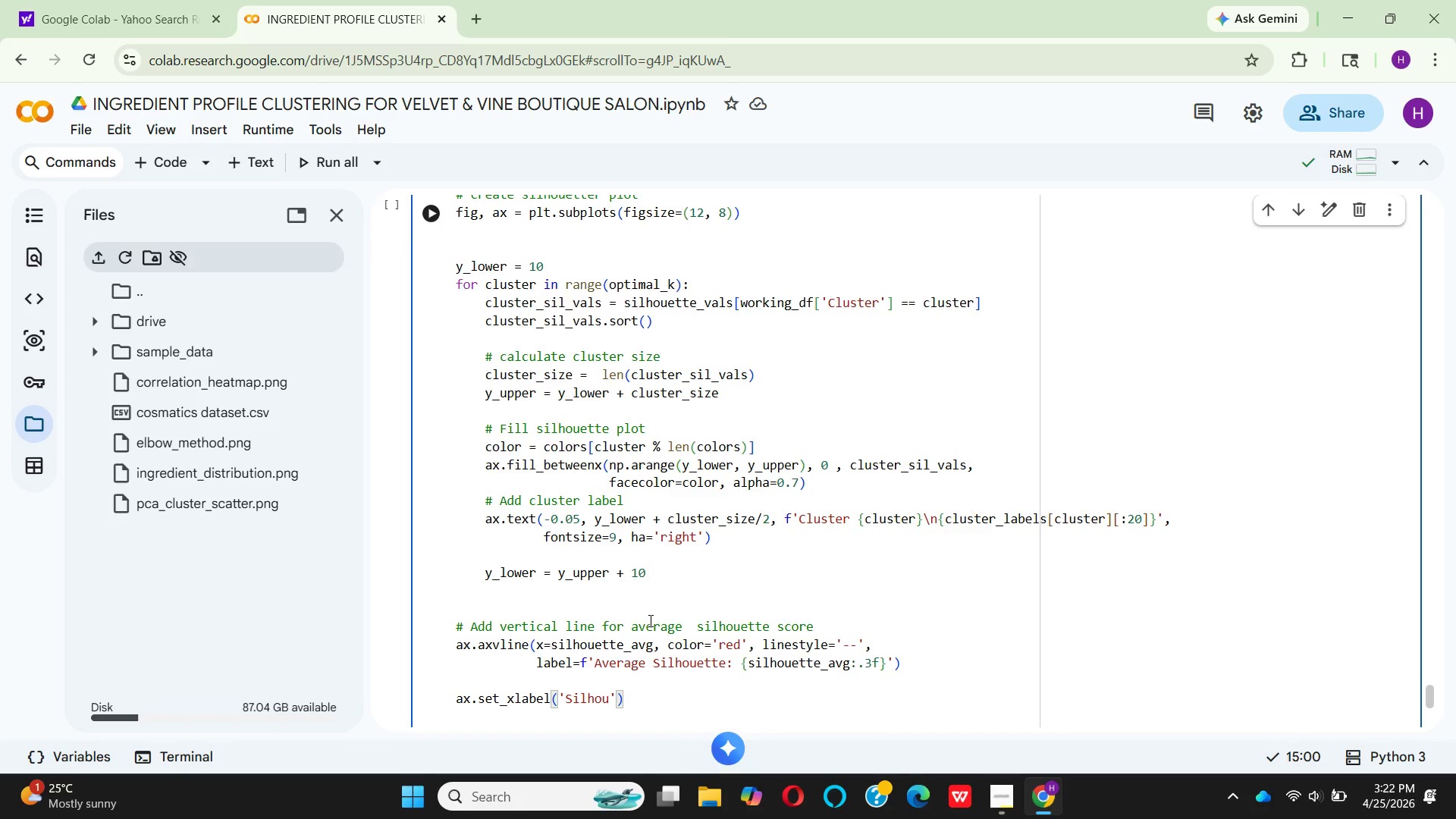 
hold_key(key=O, duration=0.33)
 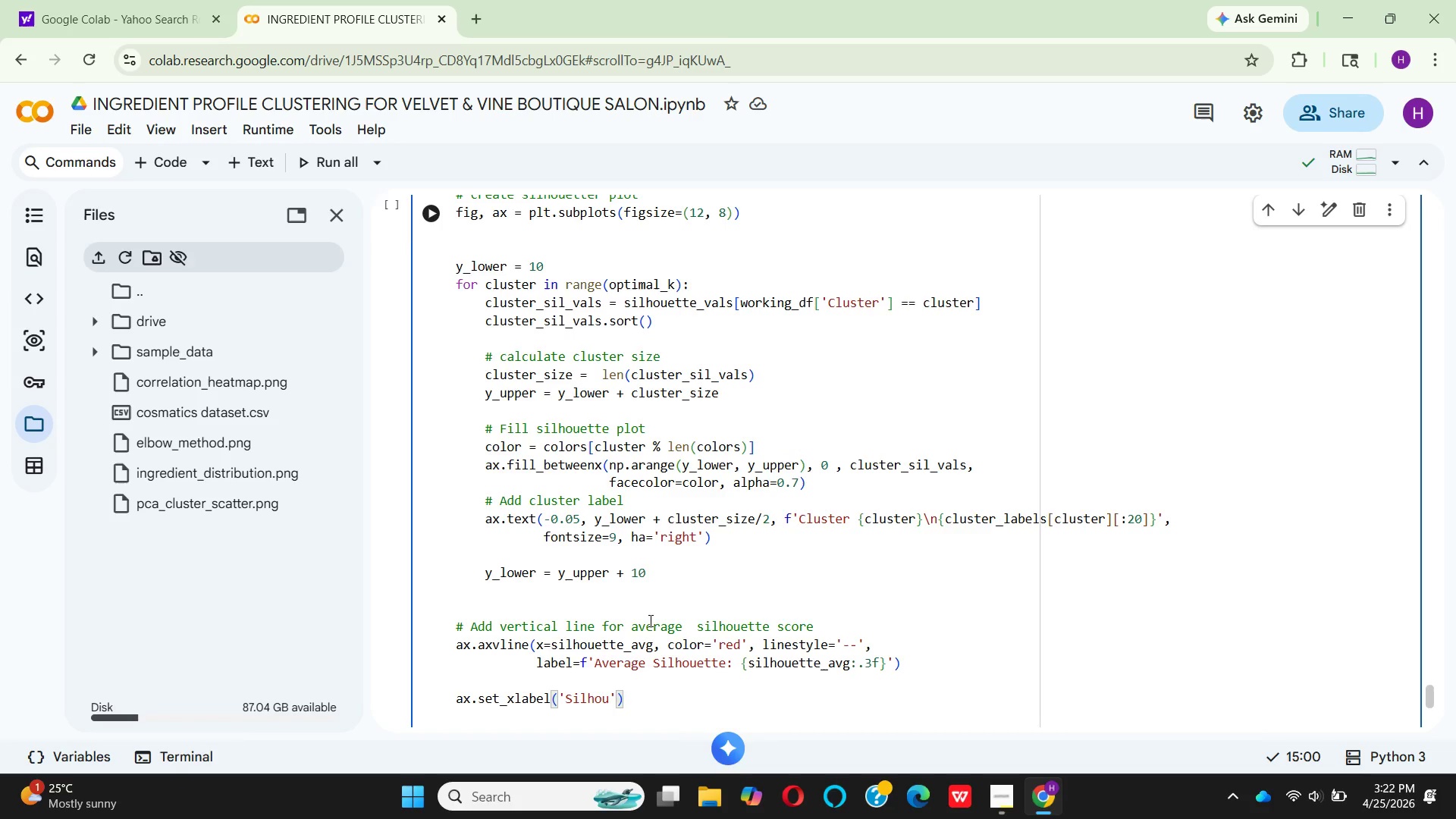 
type(ette Coefficient Values)
 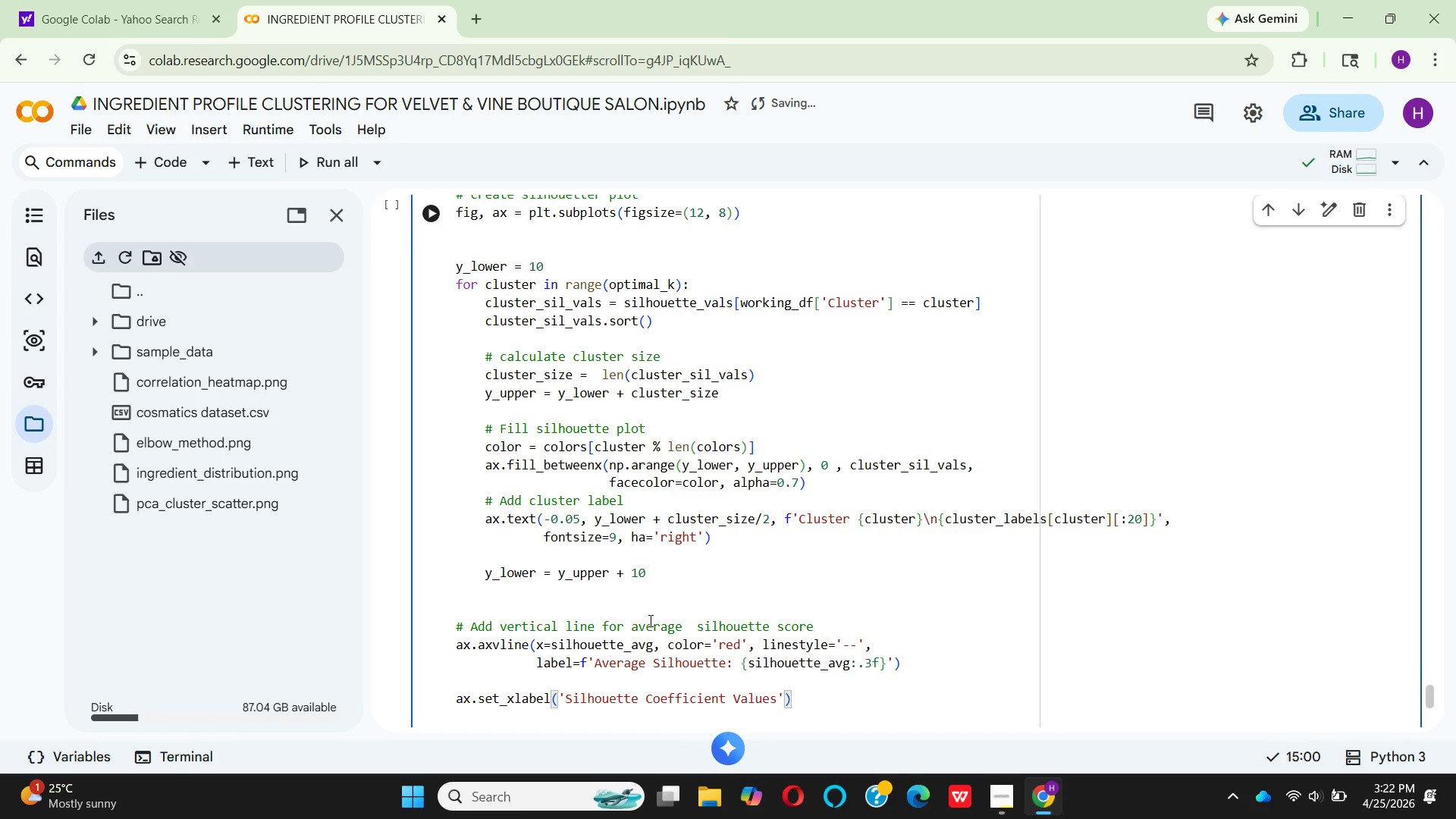 
key(ArrowRight)
 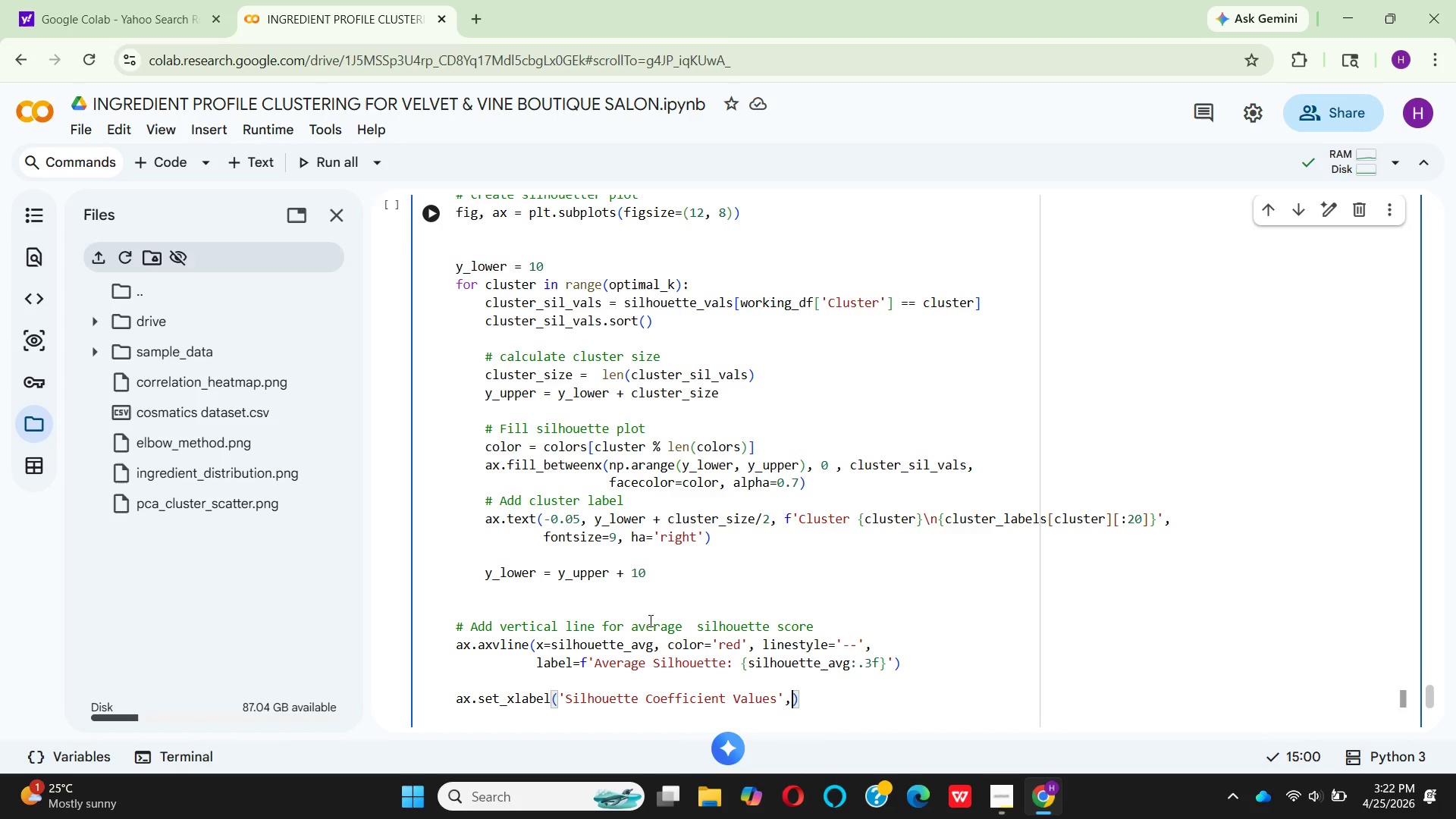 
key(Comma)
 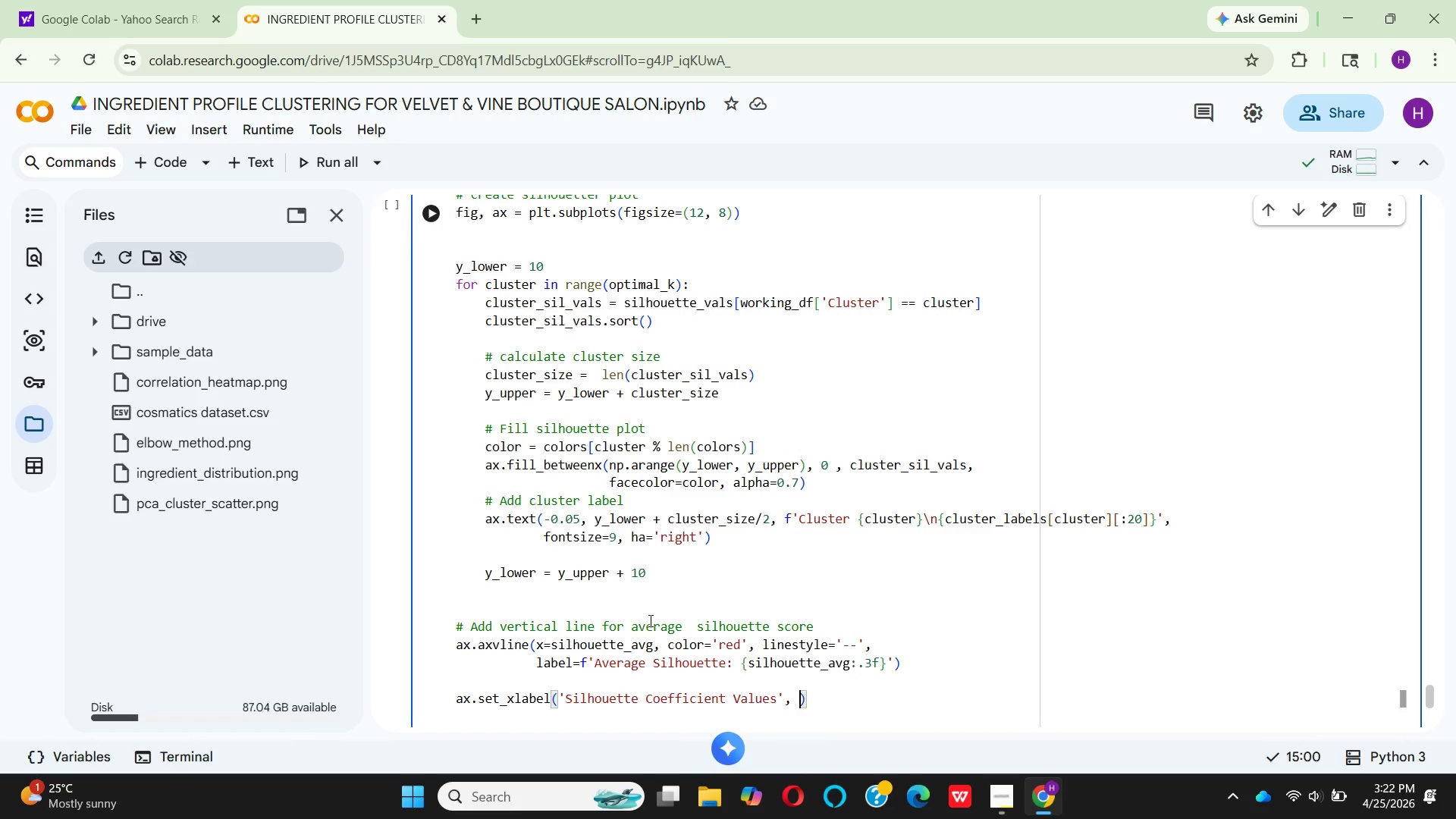 
key(Space)
 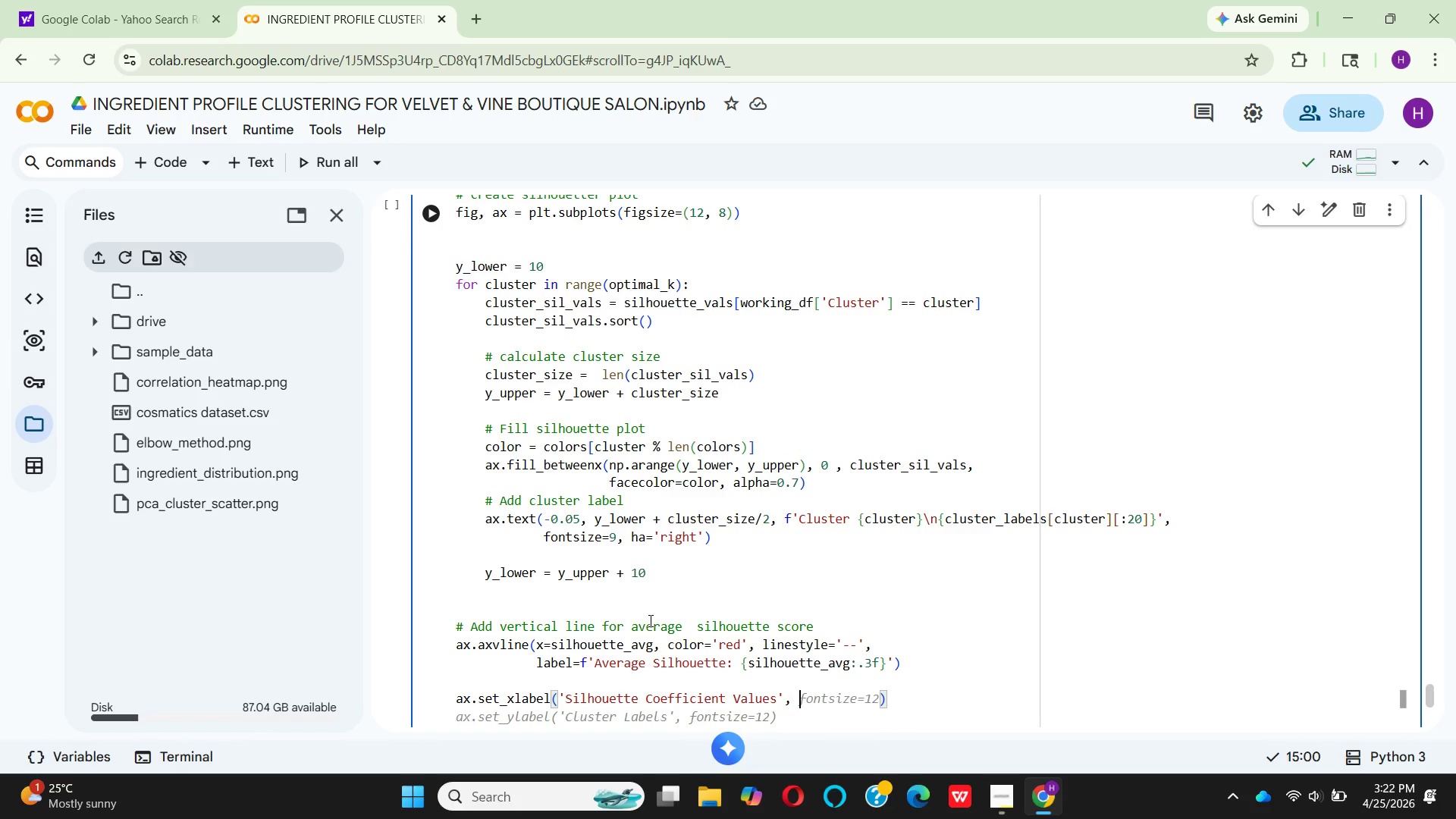 
wait(9.58)
 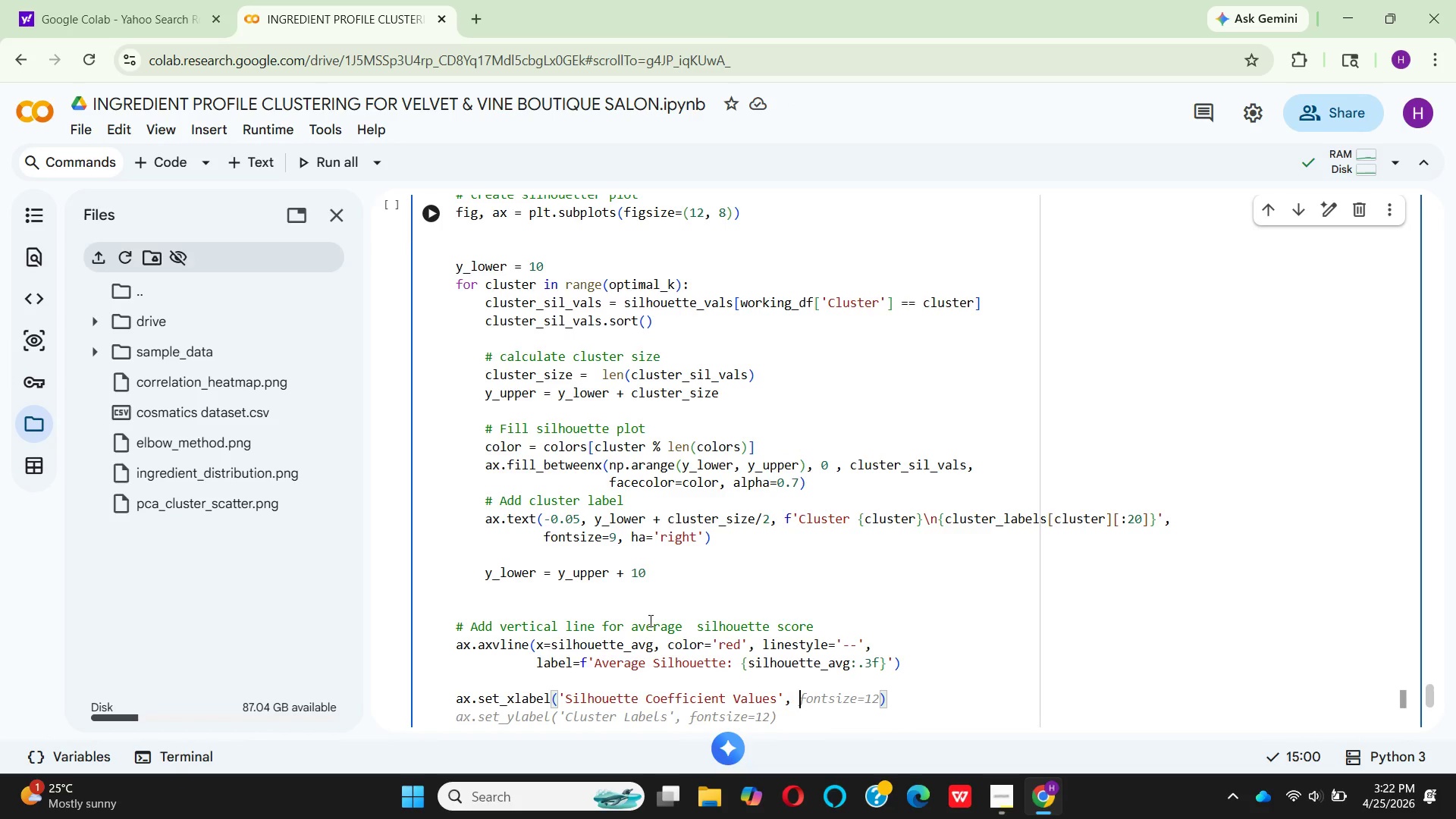 
left_click([974, 669])
 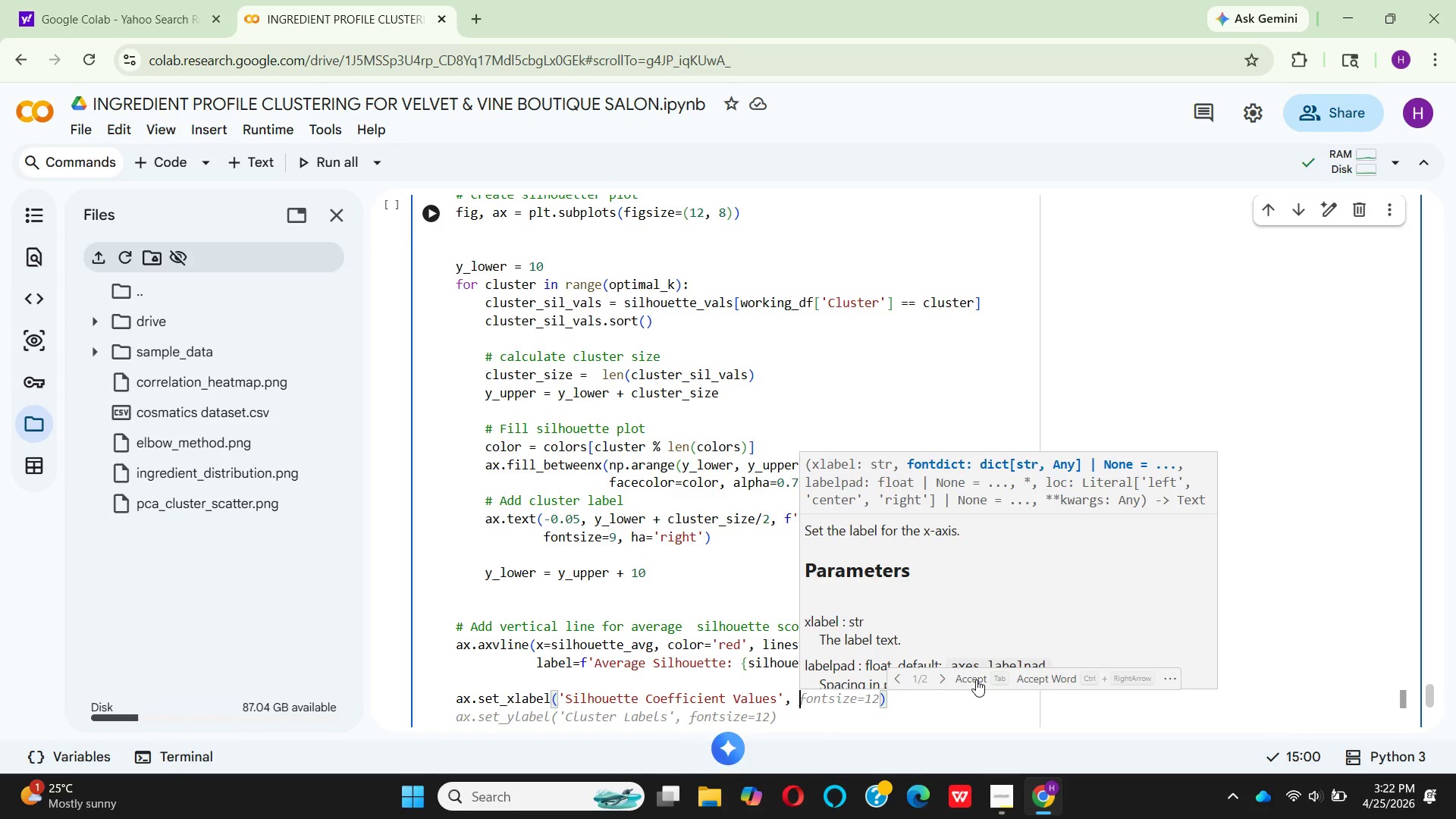 
left_click([976, 679])
 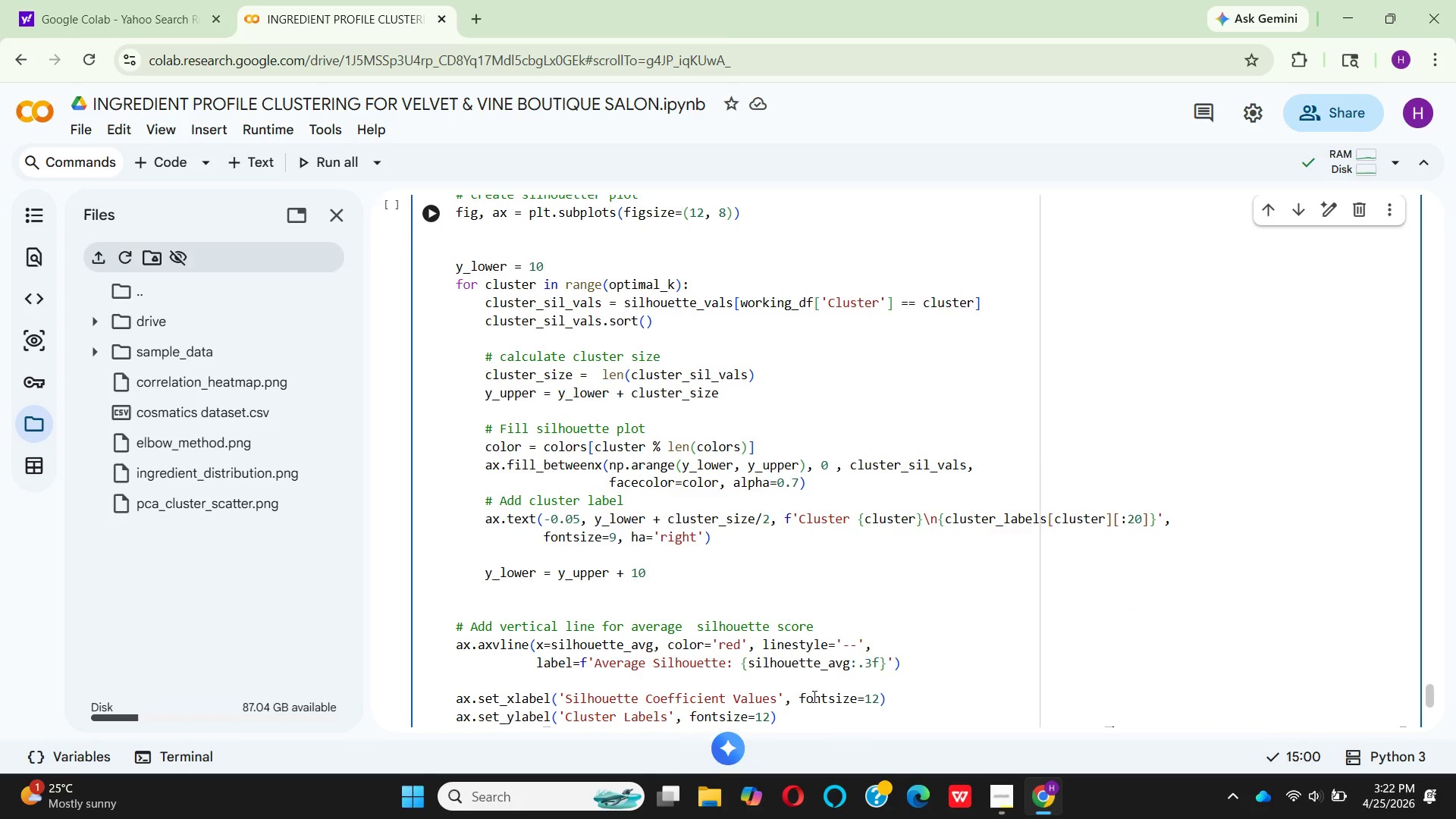 
scroll: coordinate [819, 676], scroll_direction: down, amount: 2.0
 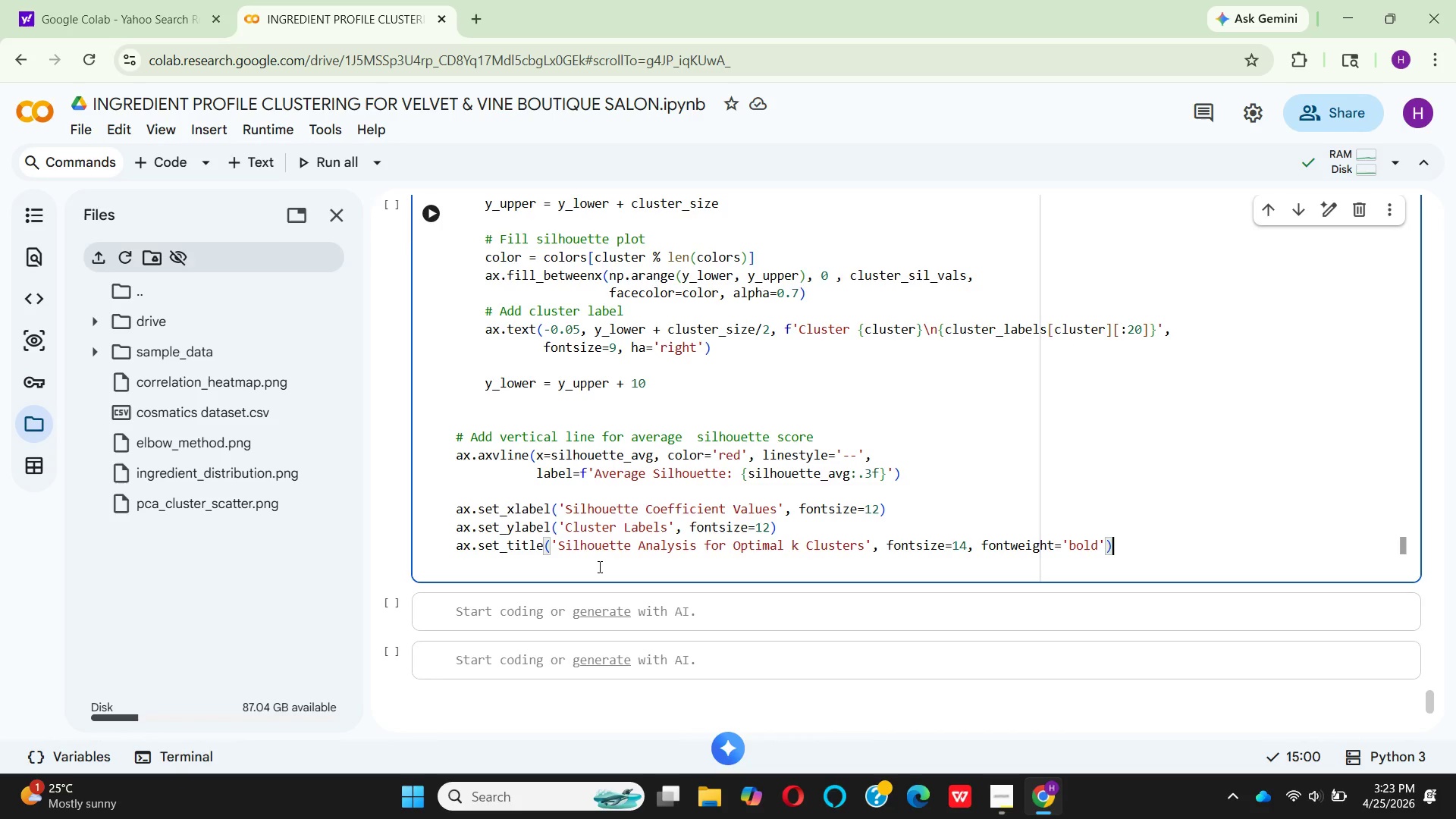 
wait(17.06)
 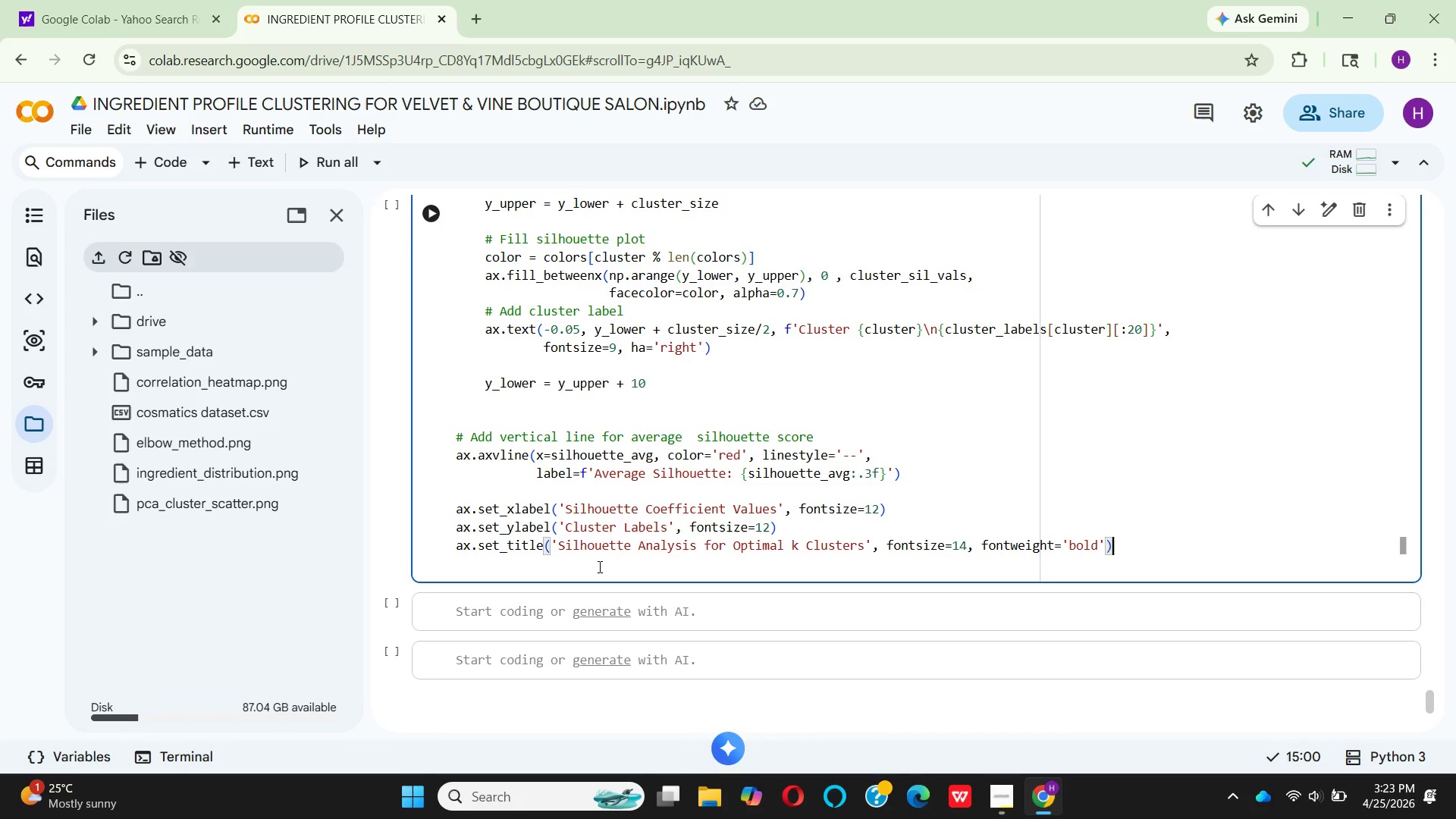 
left_click_drag(start_coordinate=[1127, 544], to_coordinate=[635, 551])
 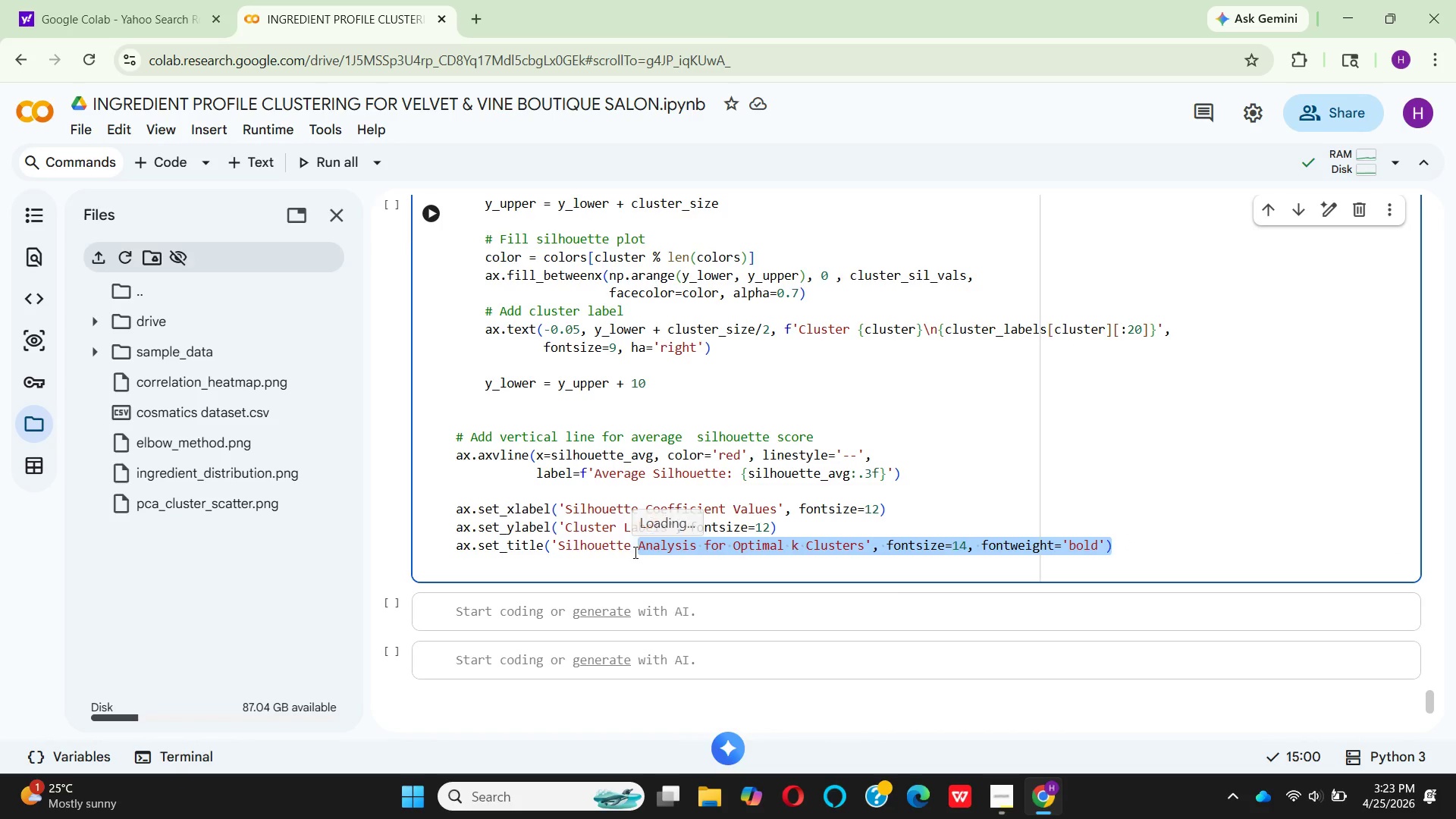 
key(Backspace)
type(polt)
key(Backspace)
key(Backspace)
 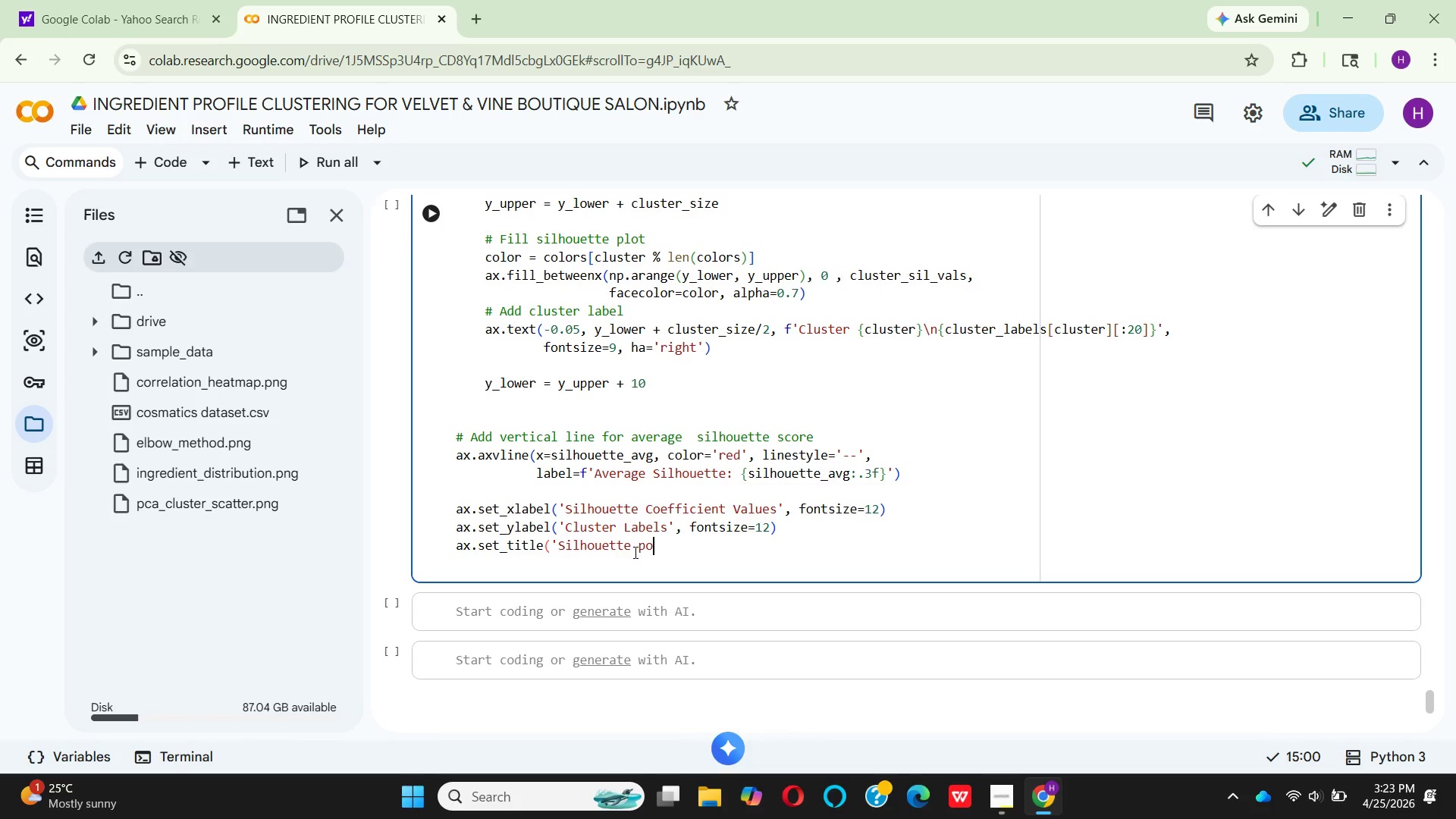 
key(Backspace)
type(lot for k=)
 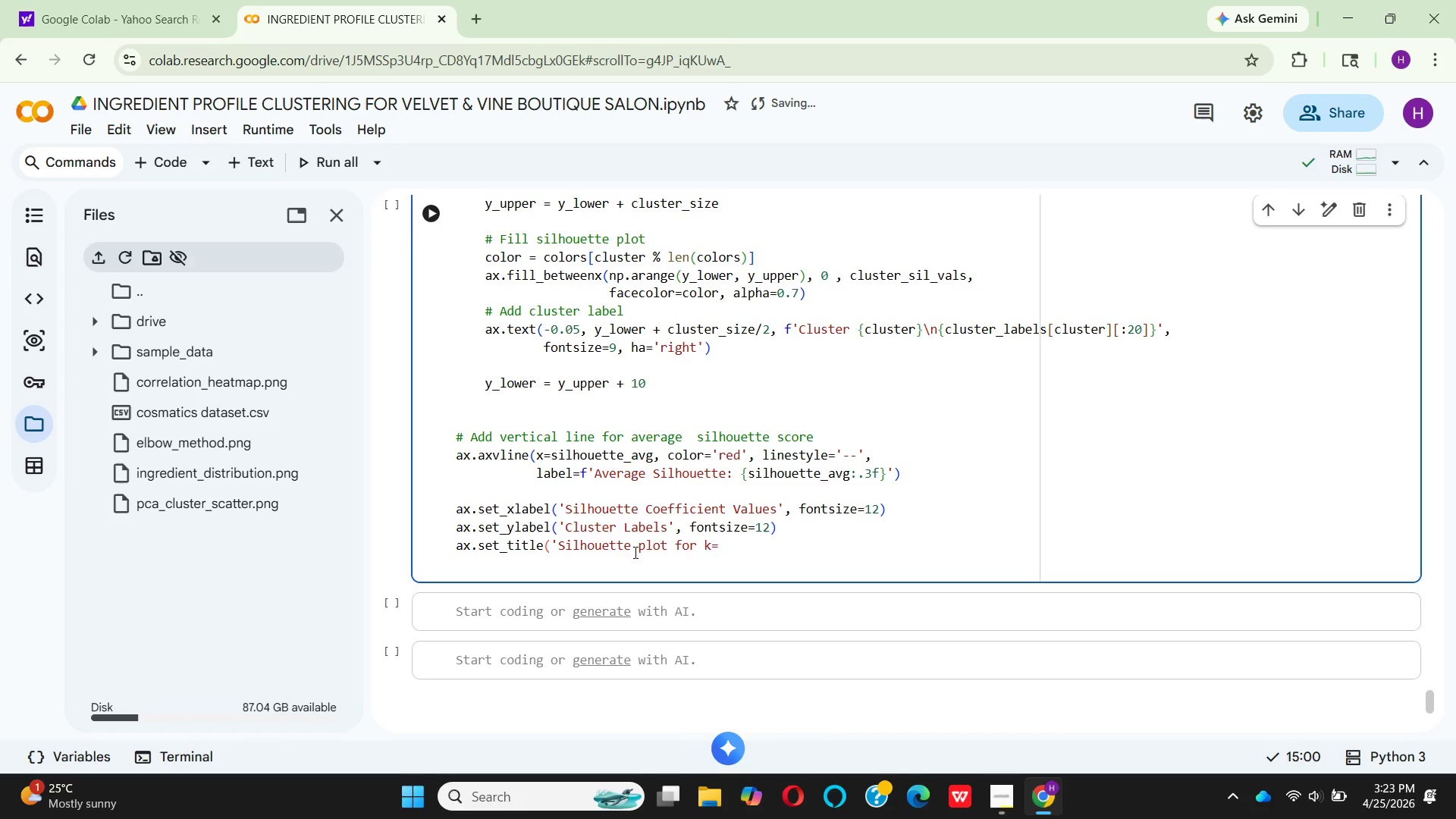 
type({optimal_k)
 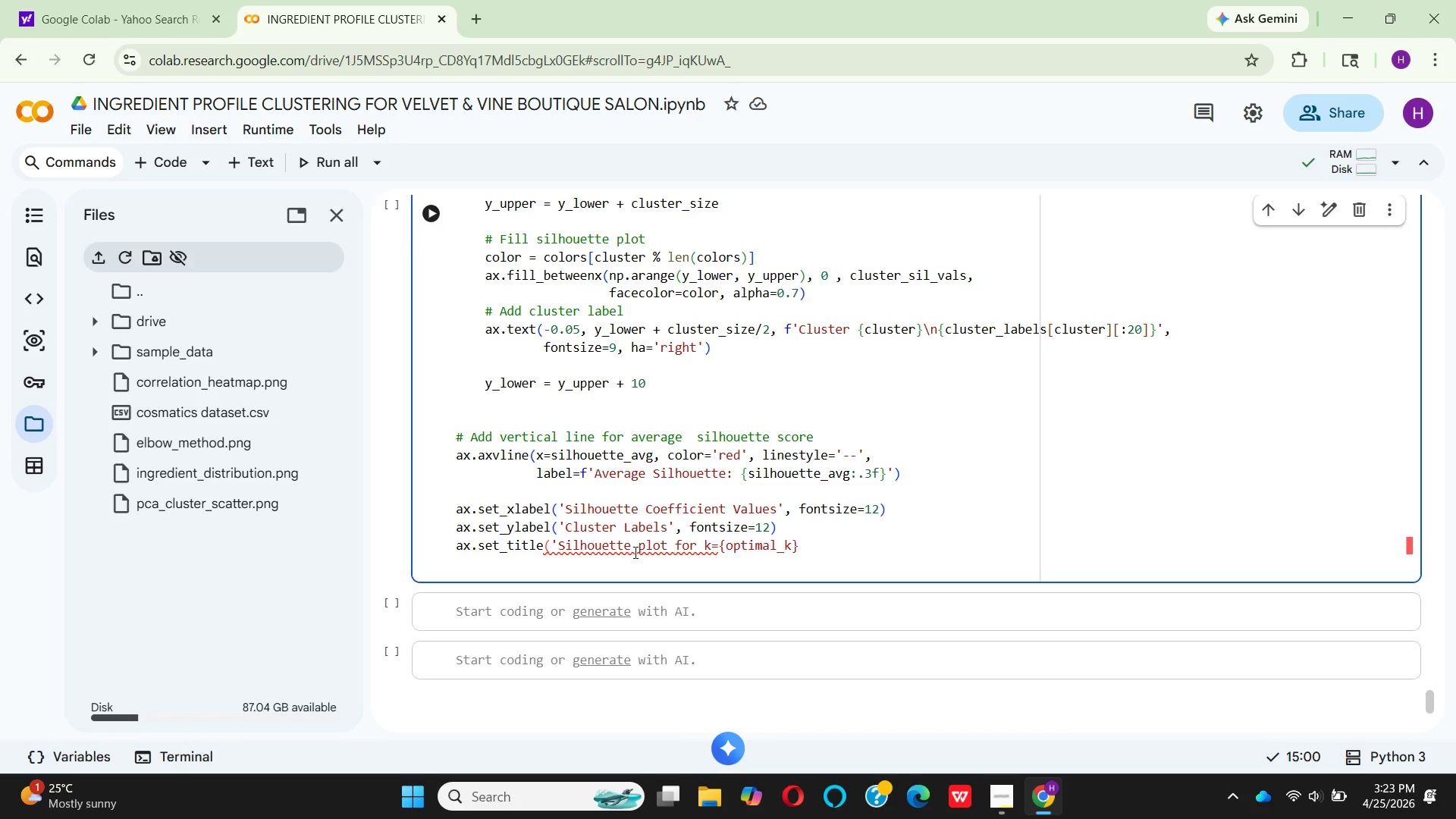 
key(ArrowRight)
 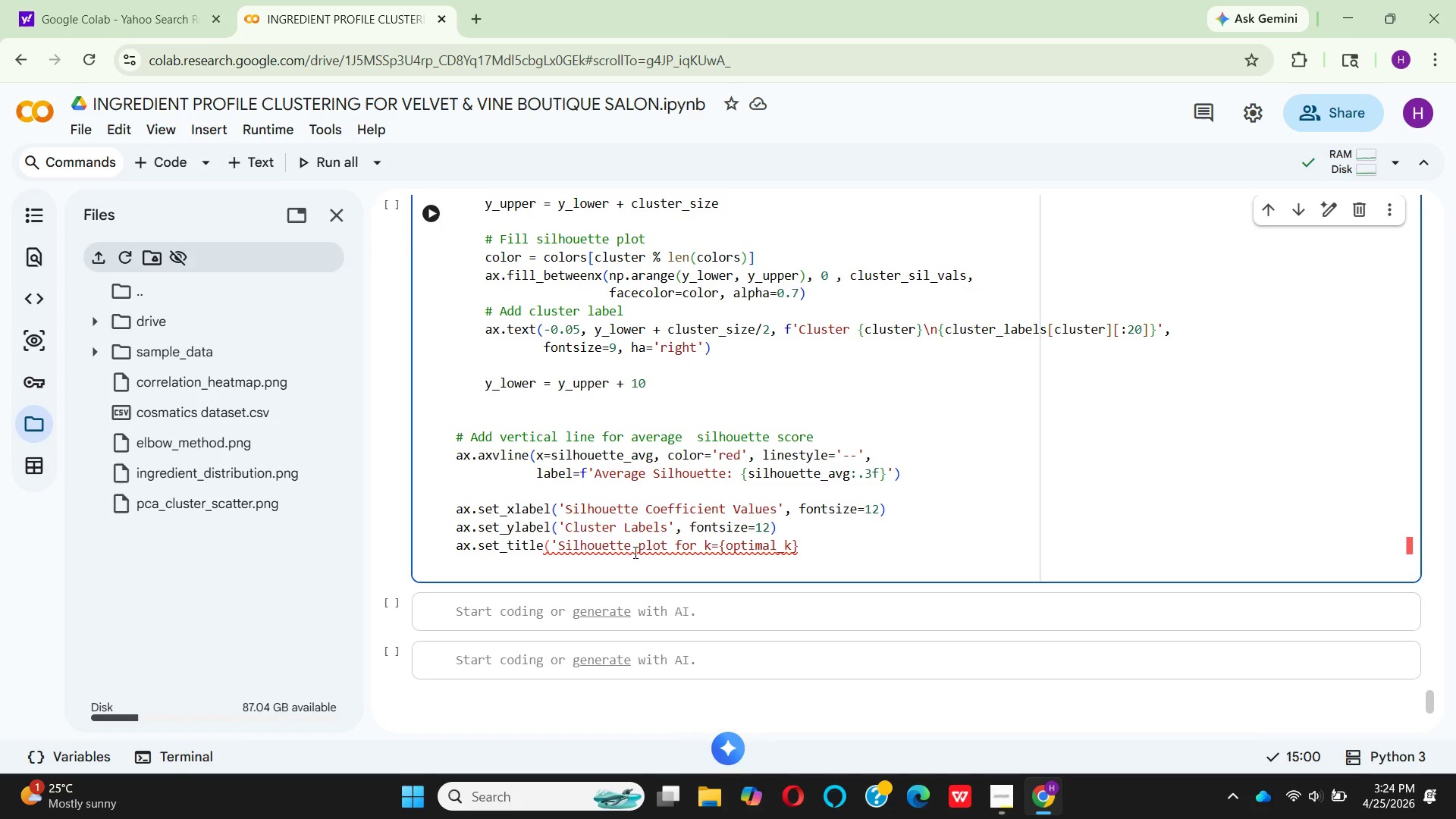 
type( clu)
 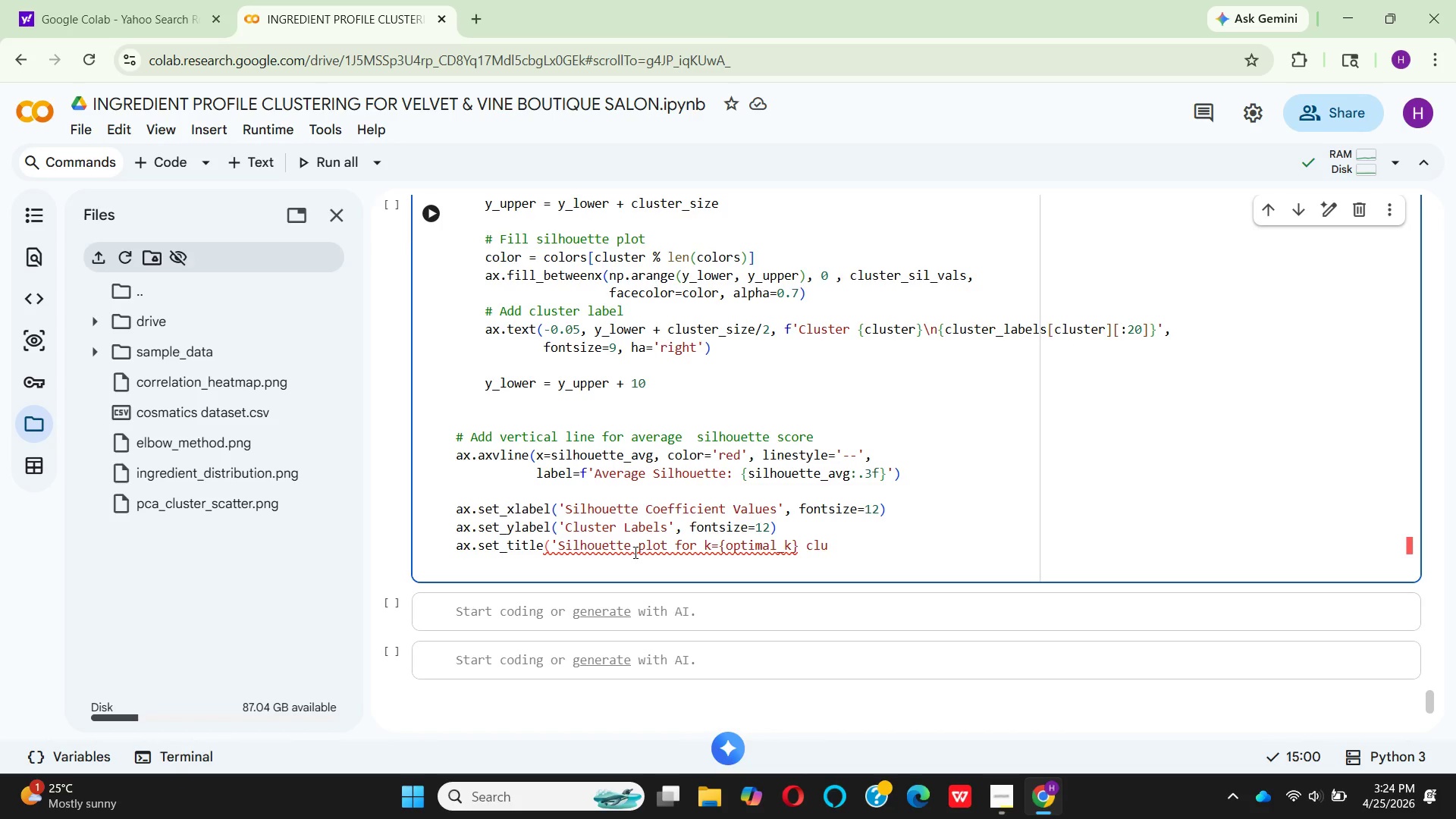 
hold_key(key=S, duration=0.34)
 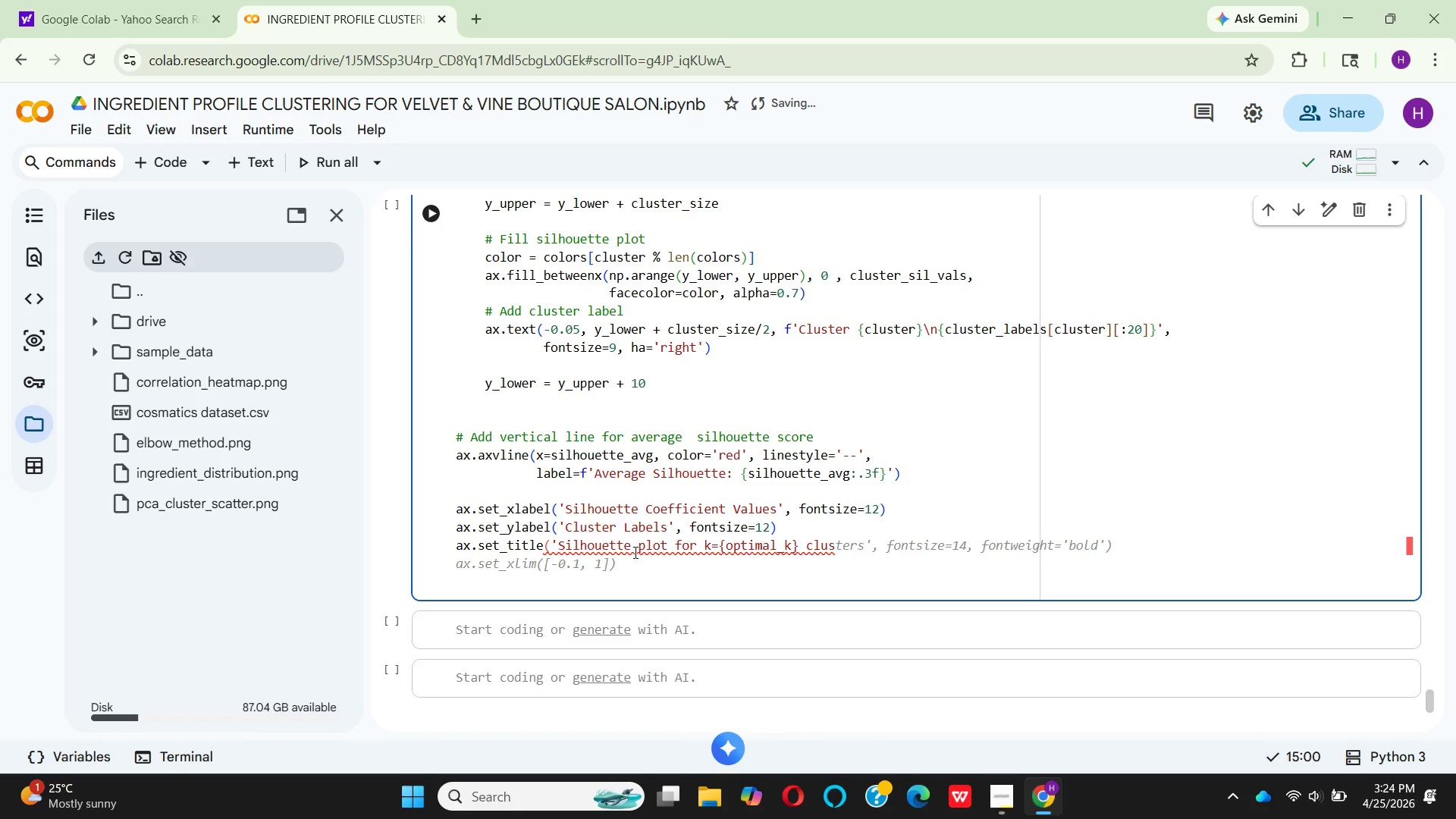 
wait(16.17)
 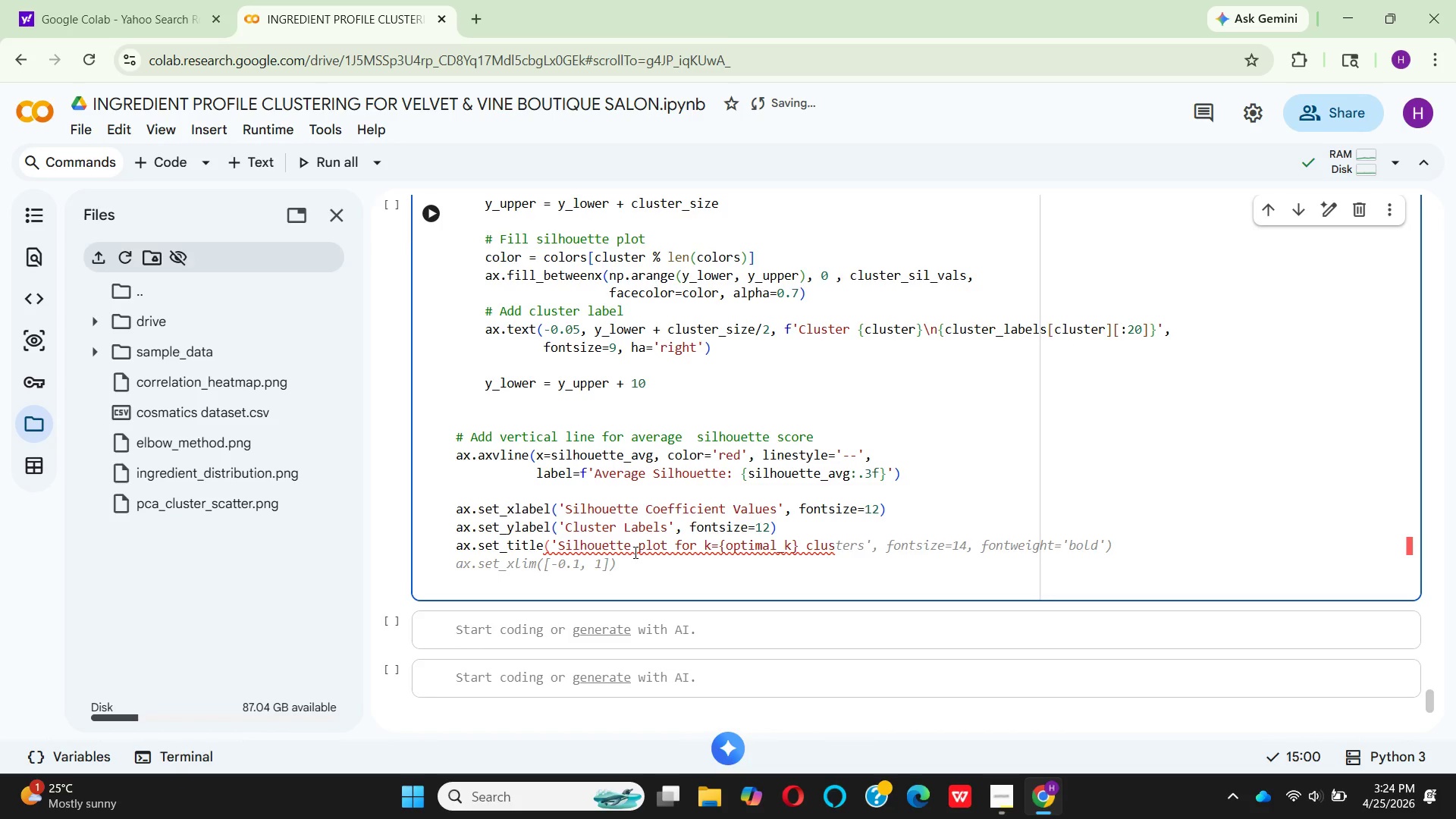 
type(ters\n')
 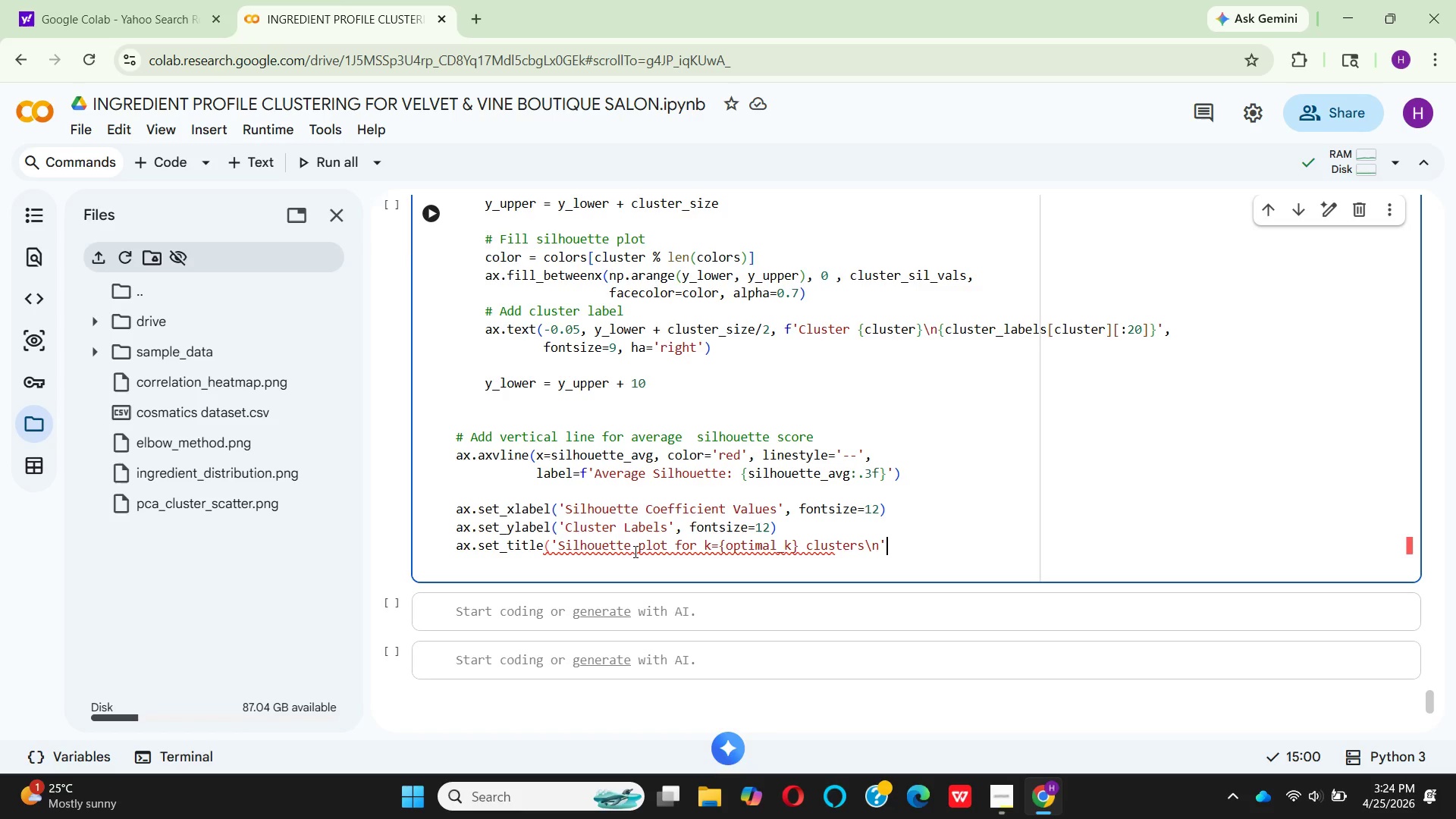 
key(Enter)
 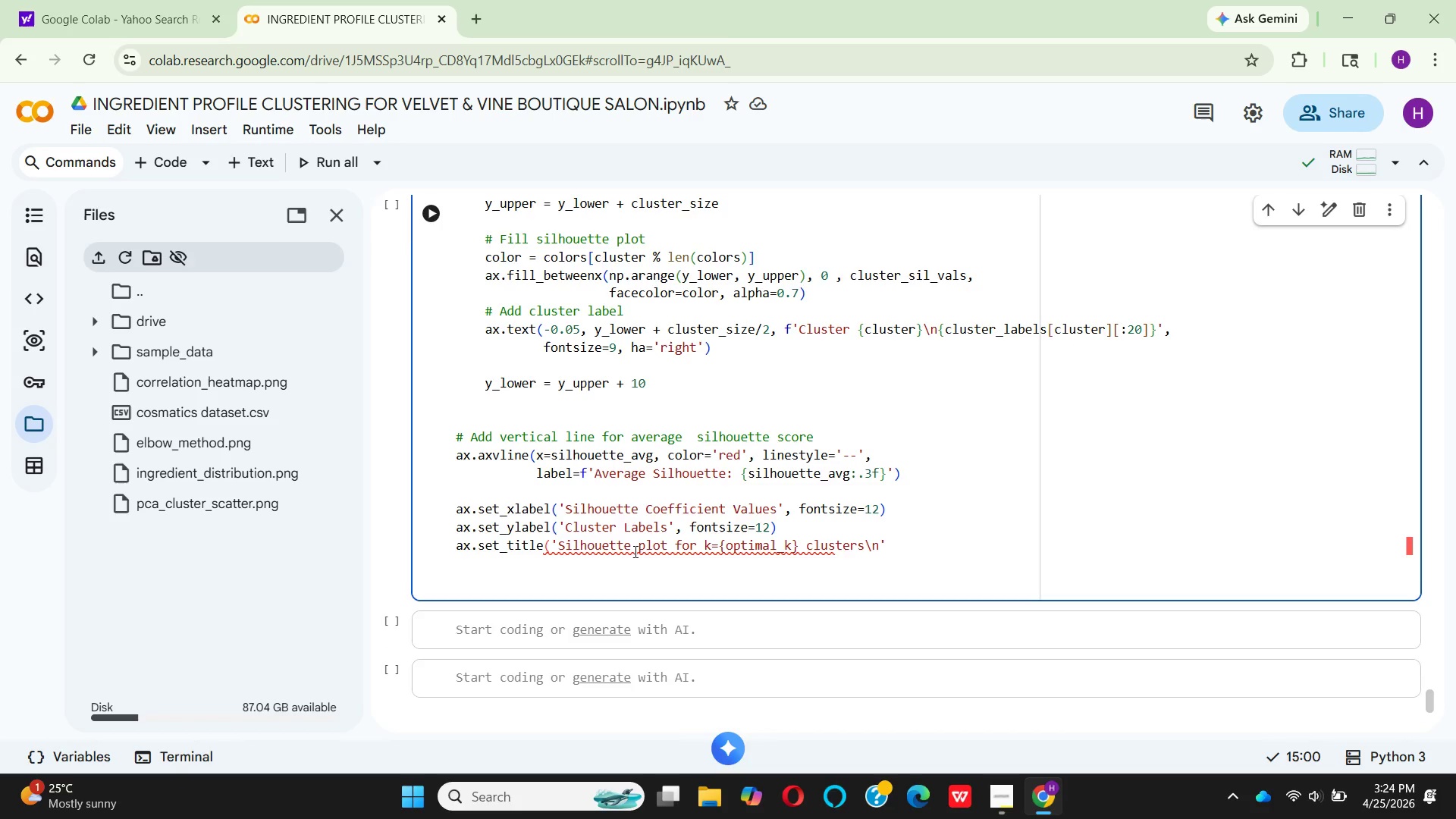 
hold_key(key=Space, duration=0.78)
 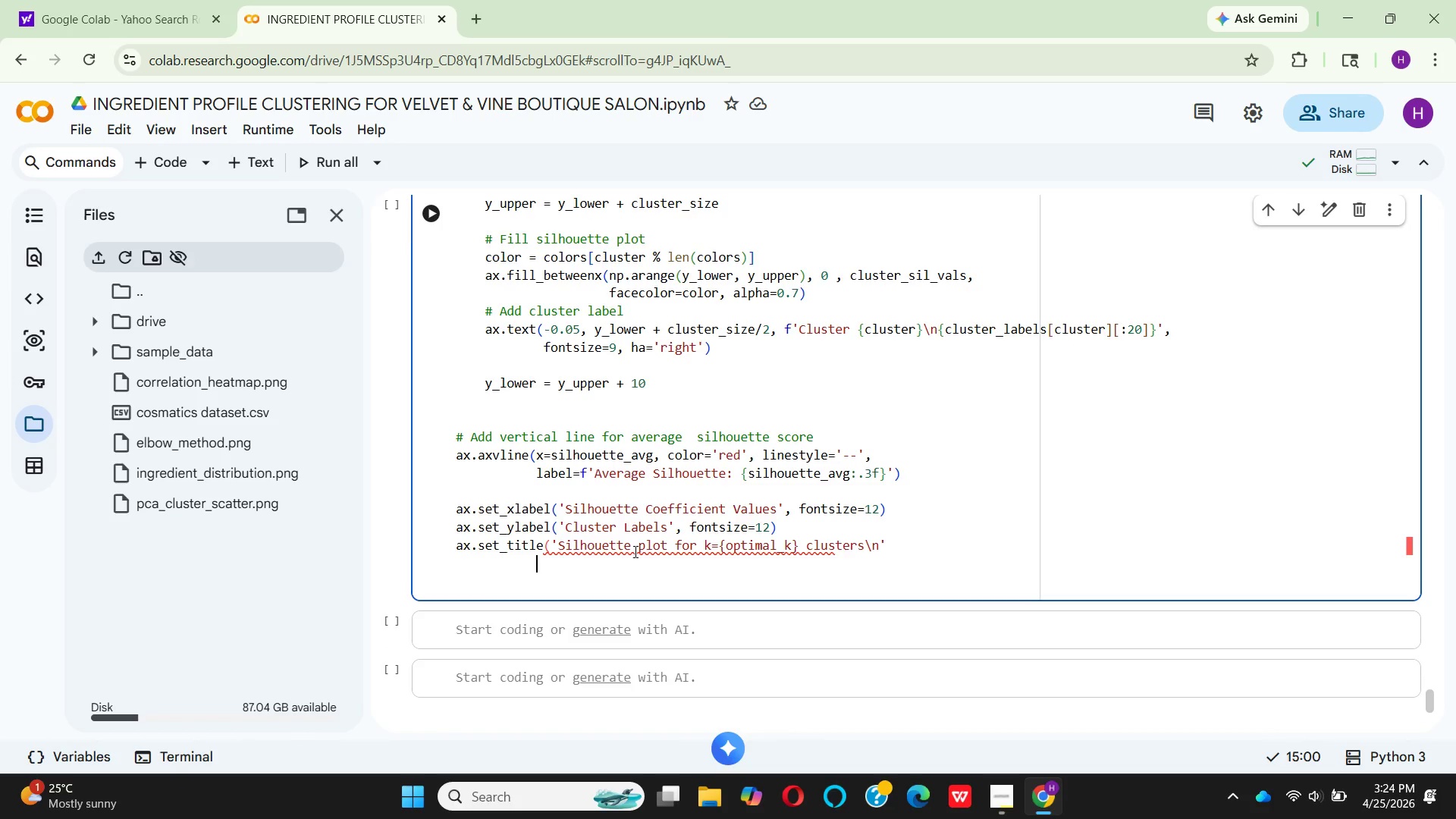 
key(Space)
 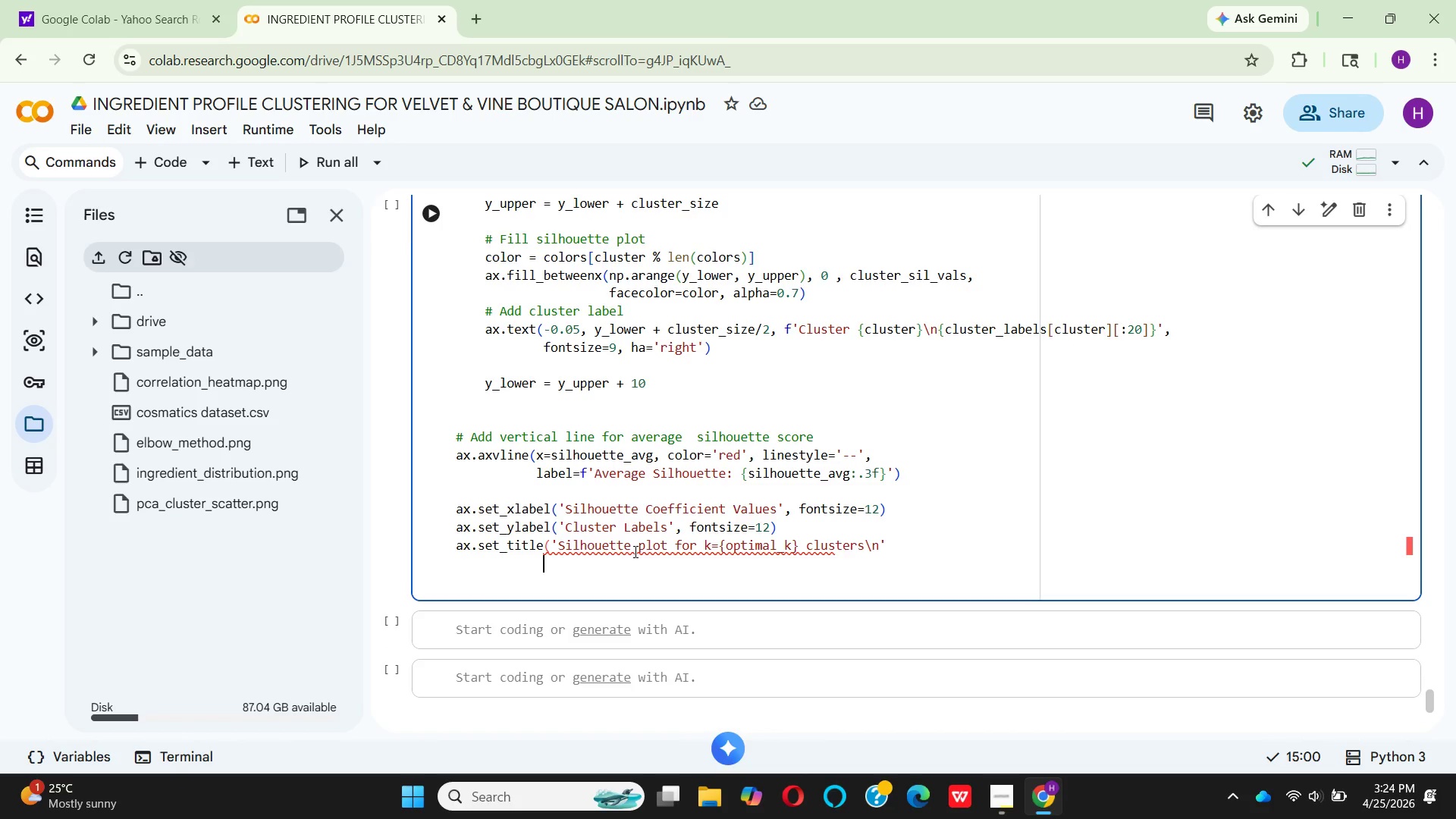 
key(Space)
 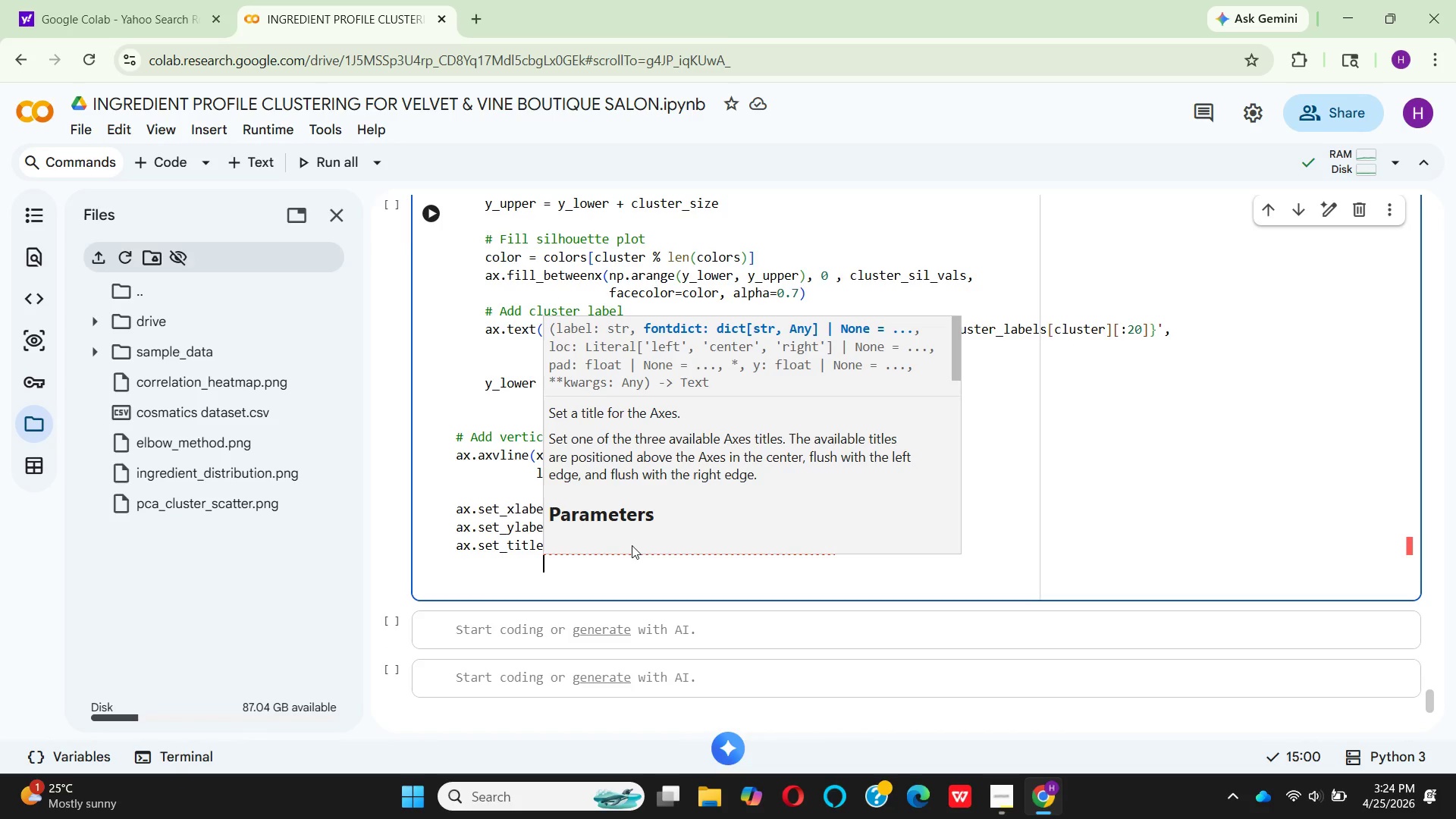 
wait(7.08)
 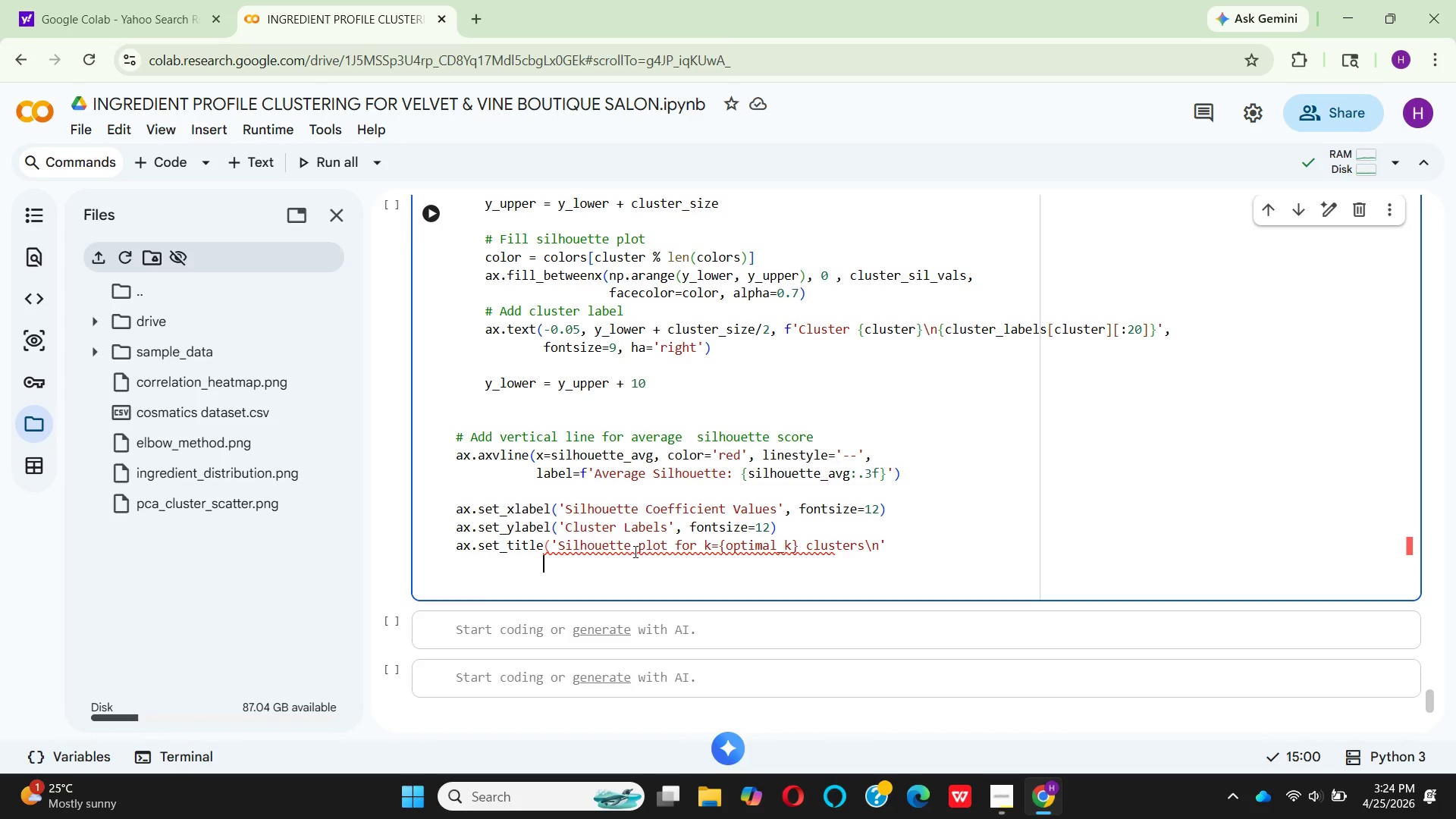 
left_click([541, 571])
 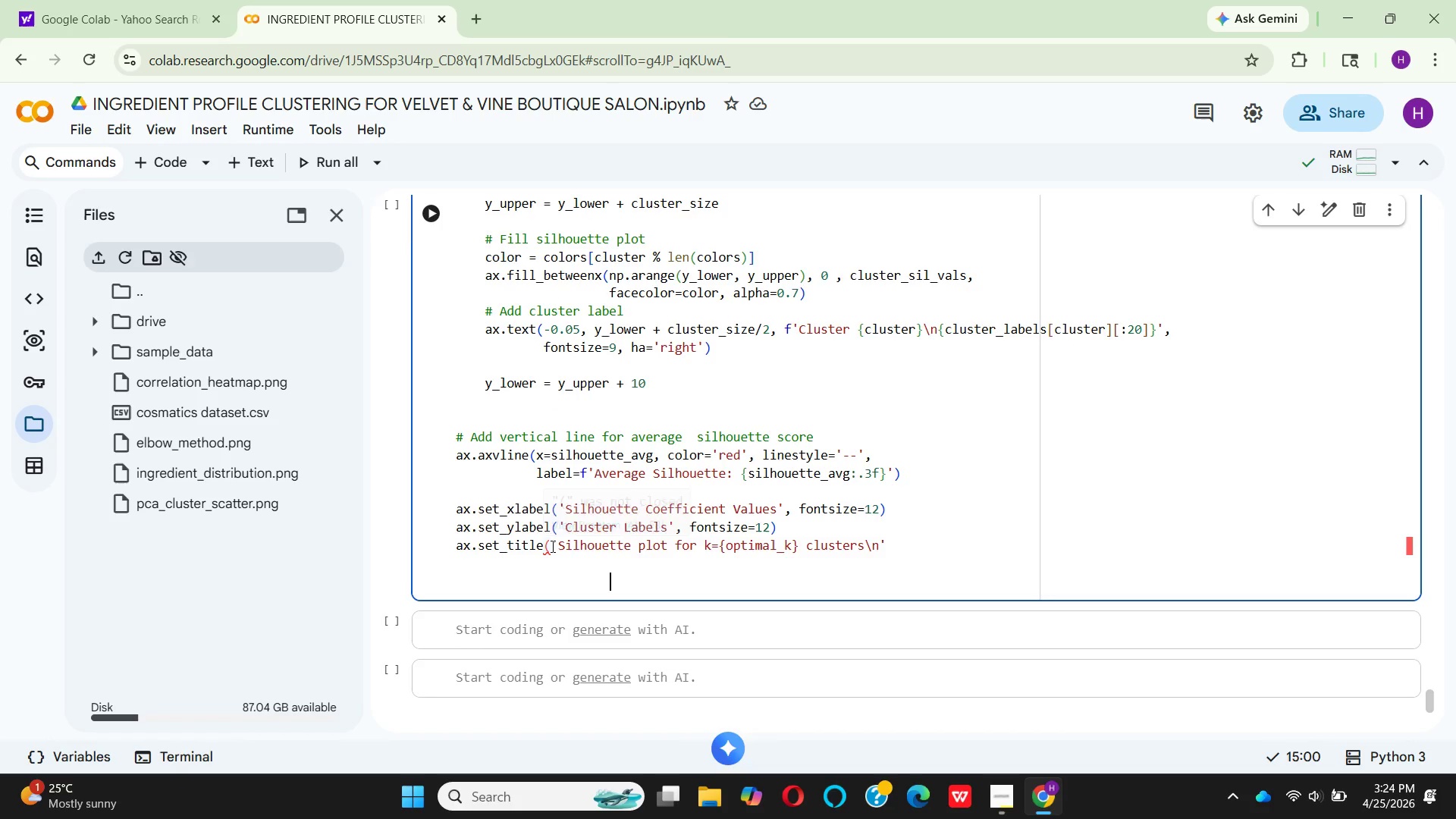 
left_click([551, 545])
 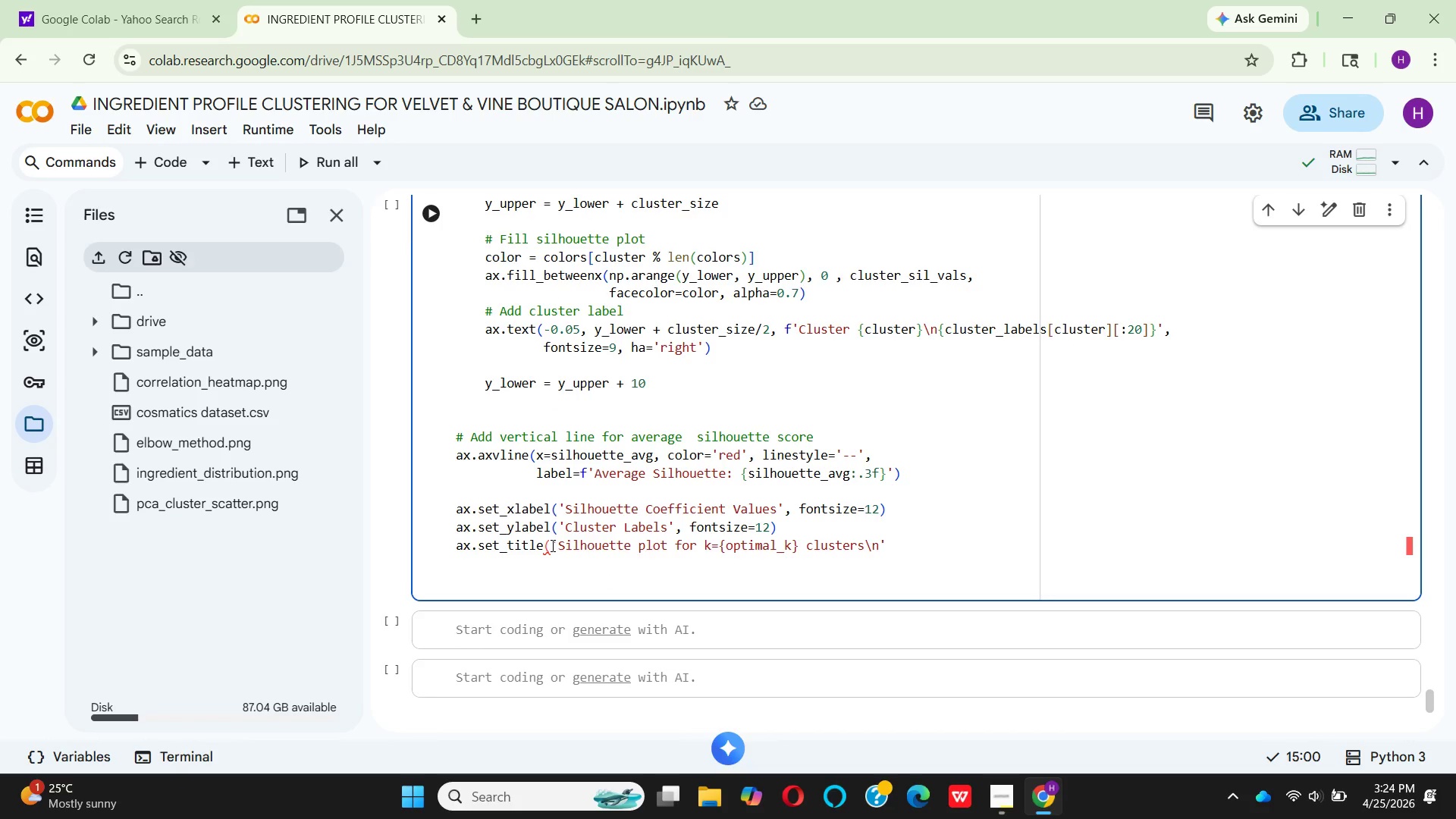 
key(F)
 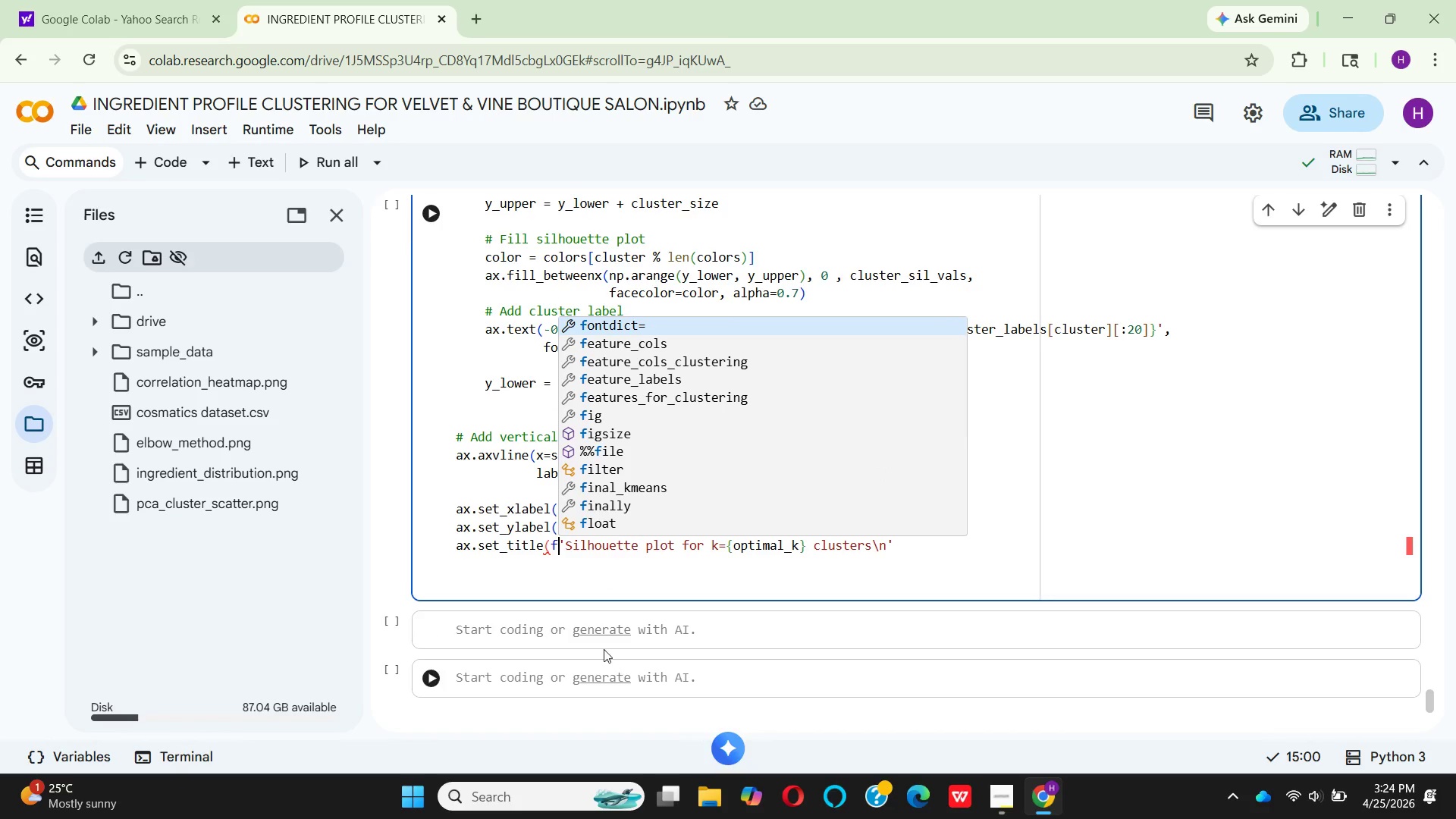 
left_click([557, 566])
 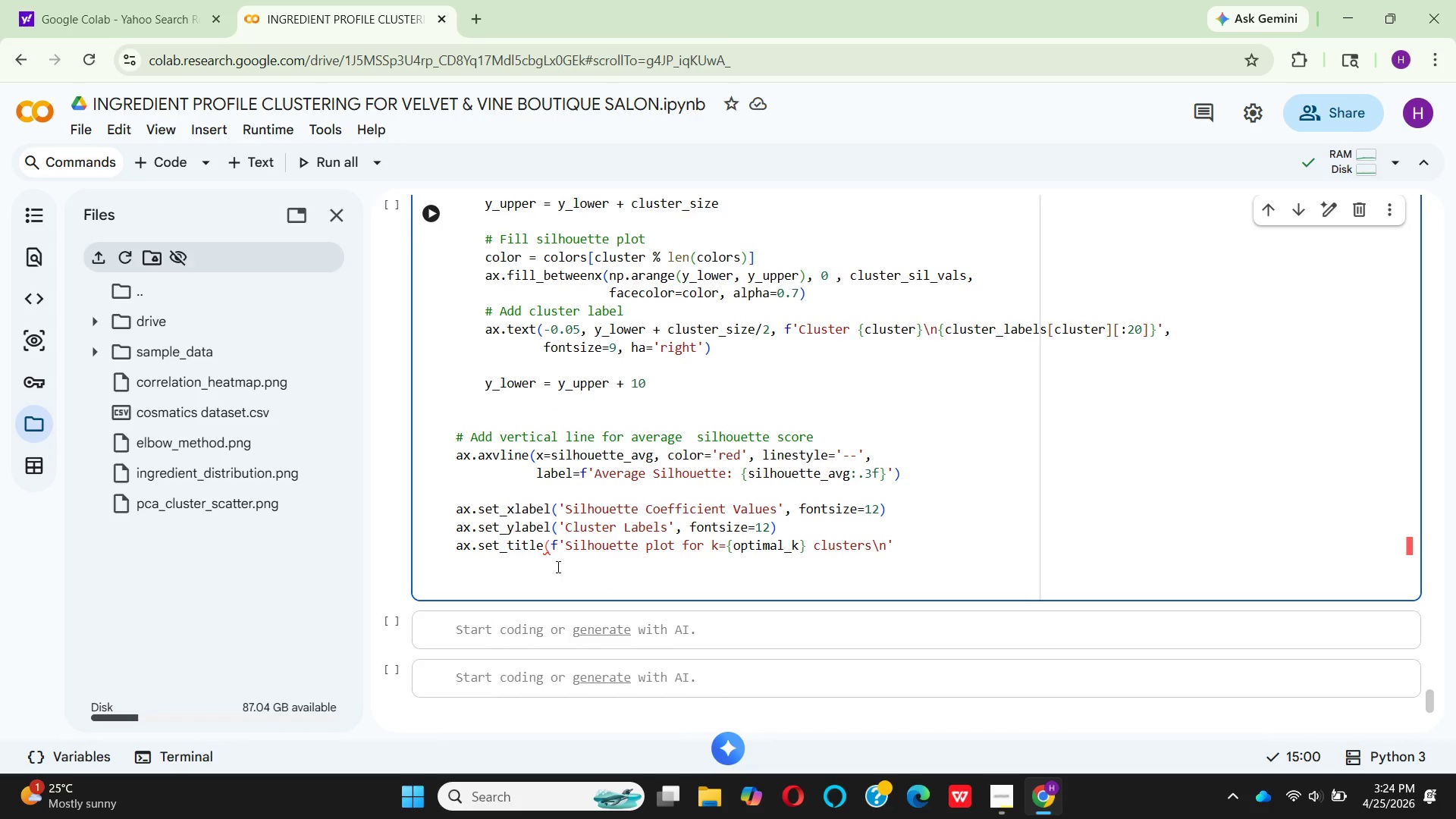 
key(Space)
 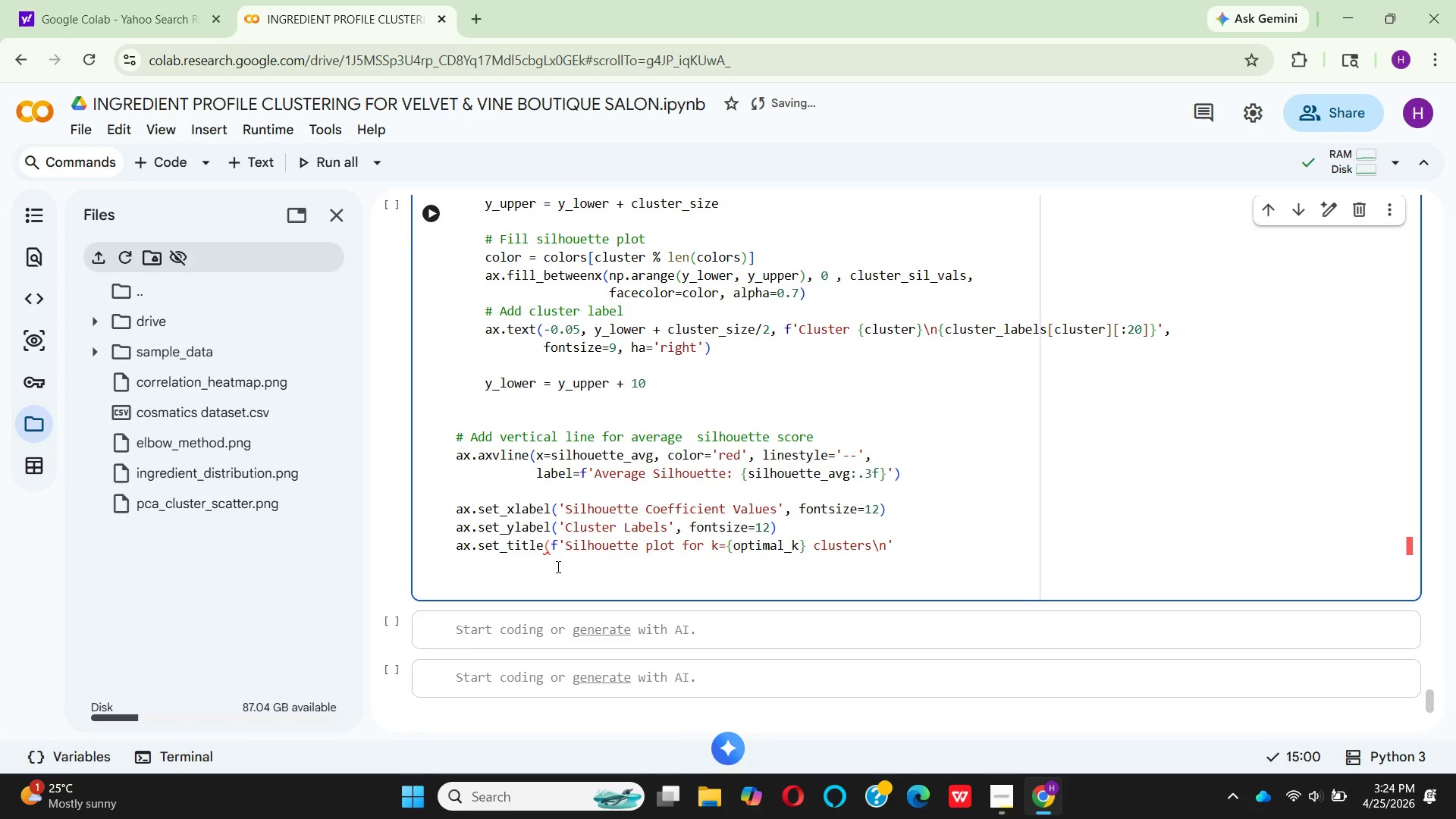 
key(Space)
 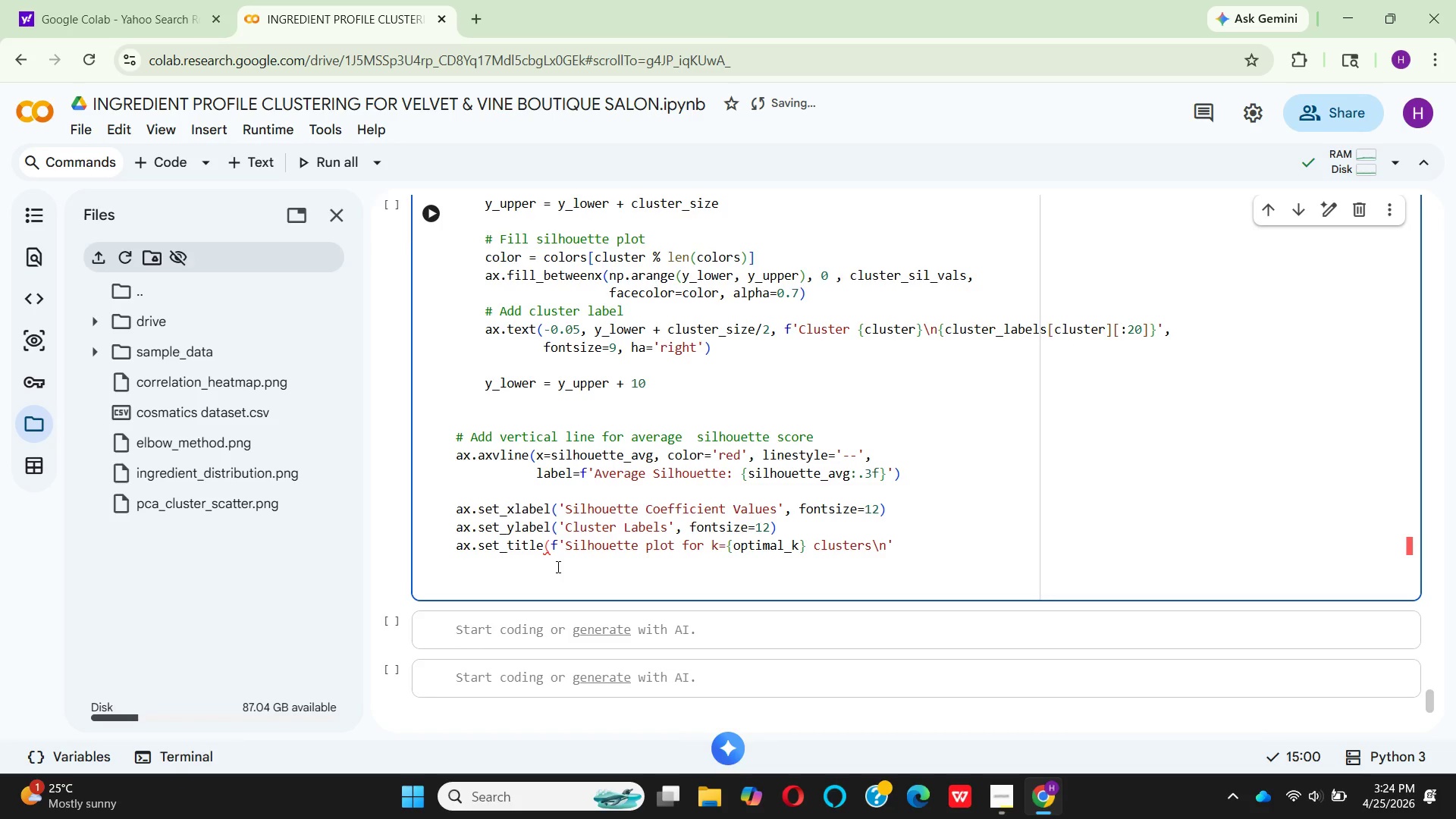 
key(Backspace)
 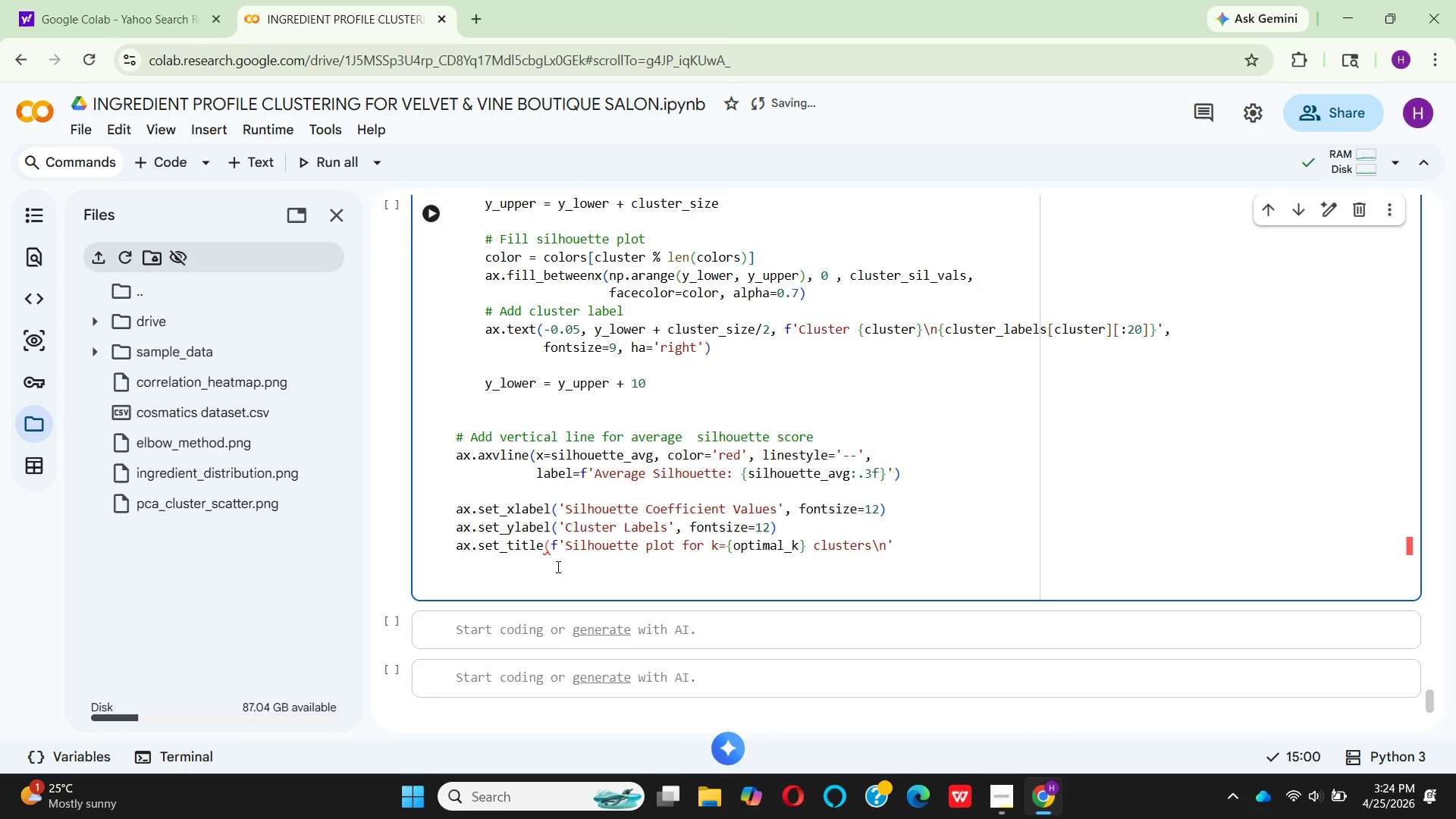 
key(F)
 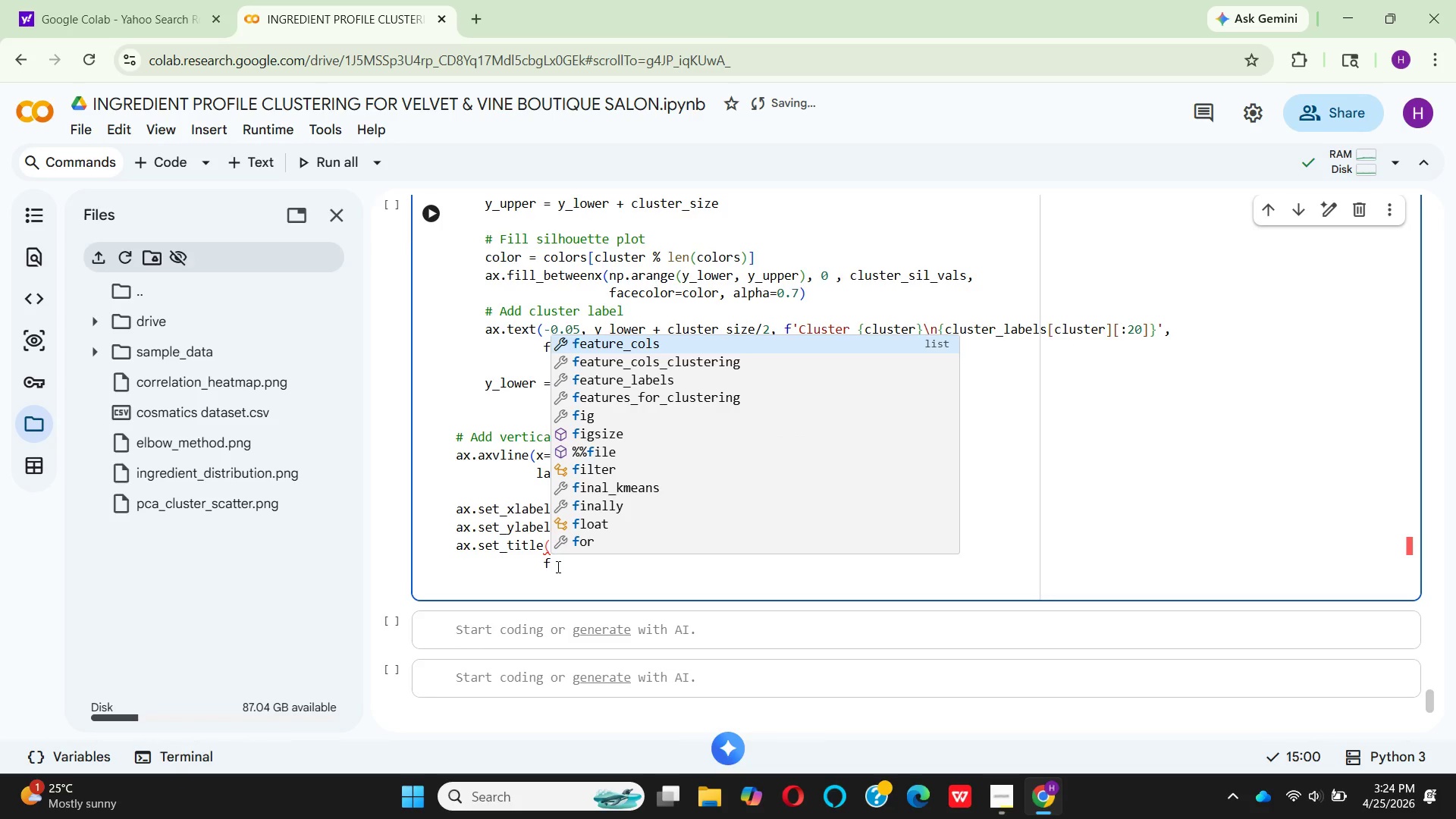 
key(ArrowLeft)
 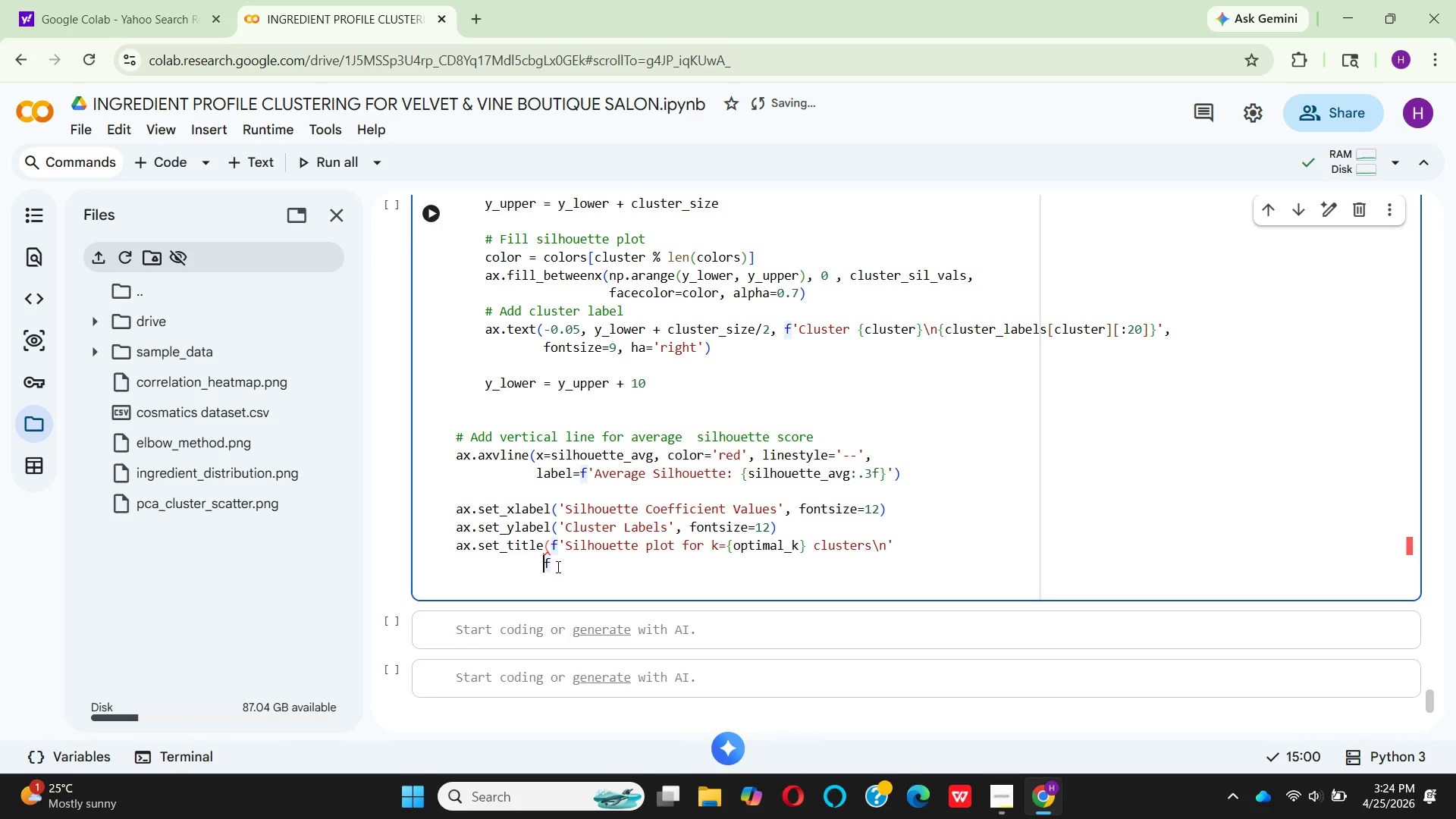 
key(Space)
 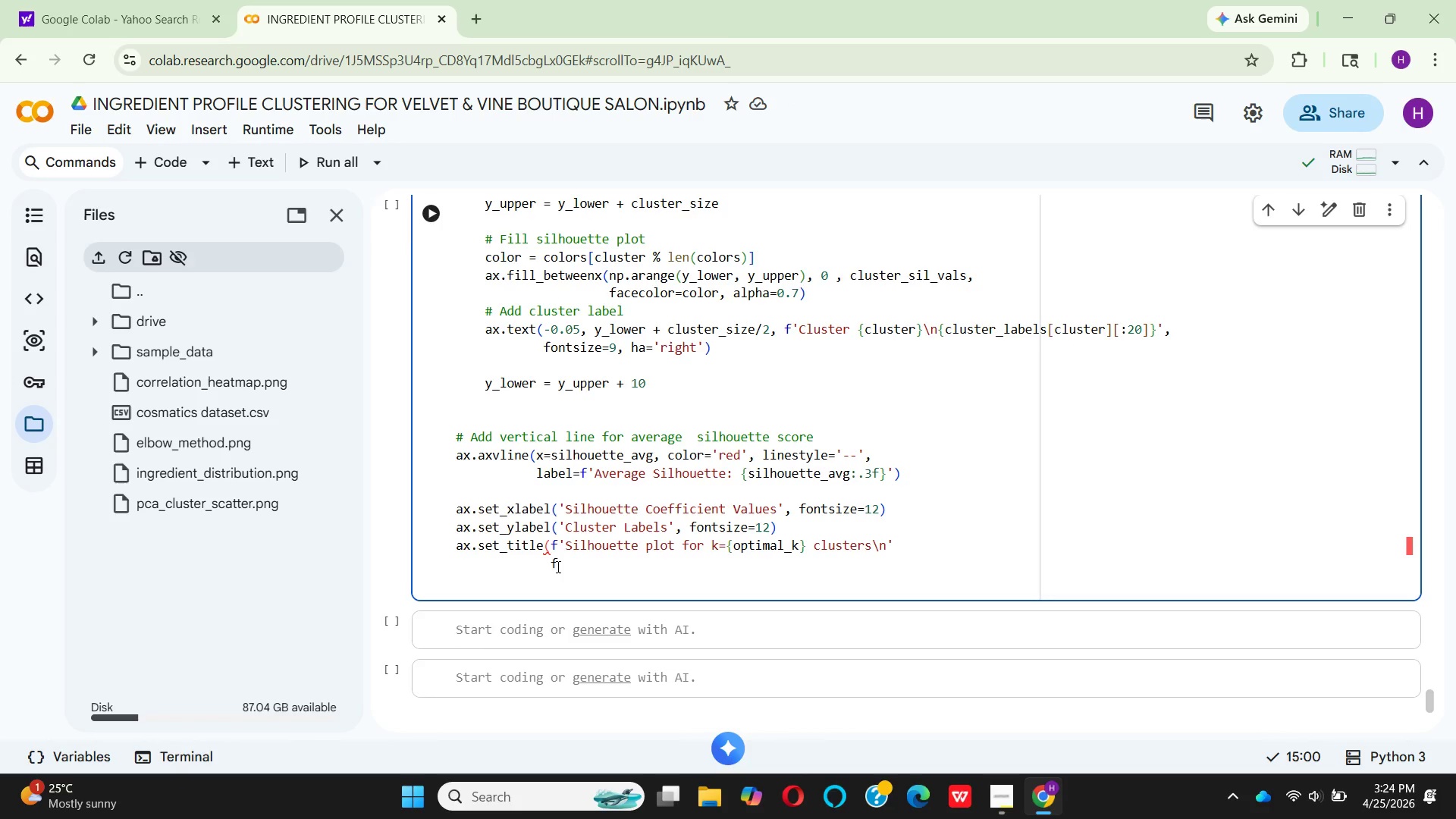 
key(ArrowRight)
 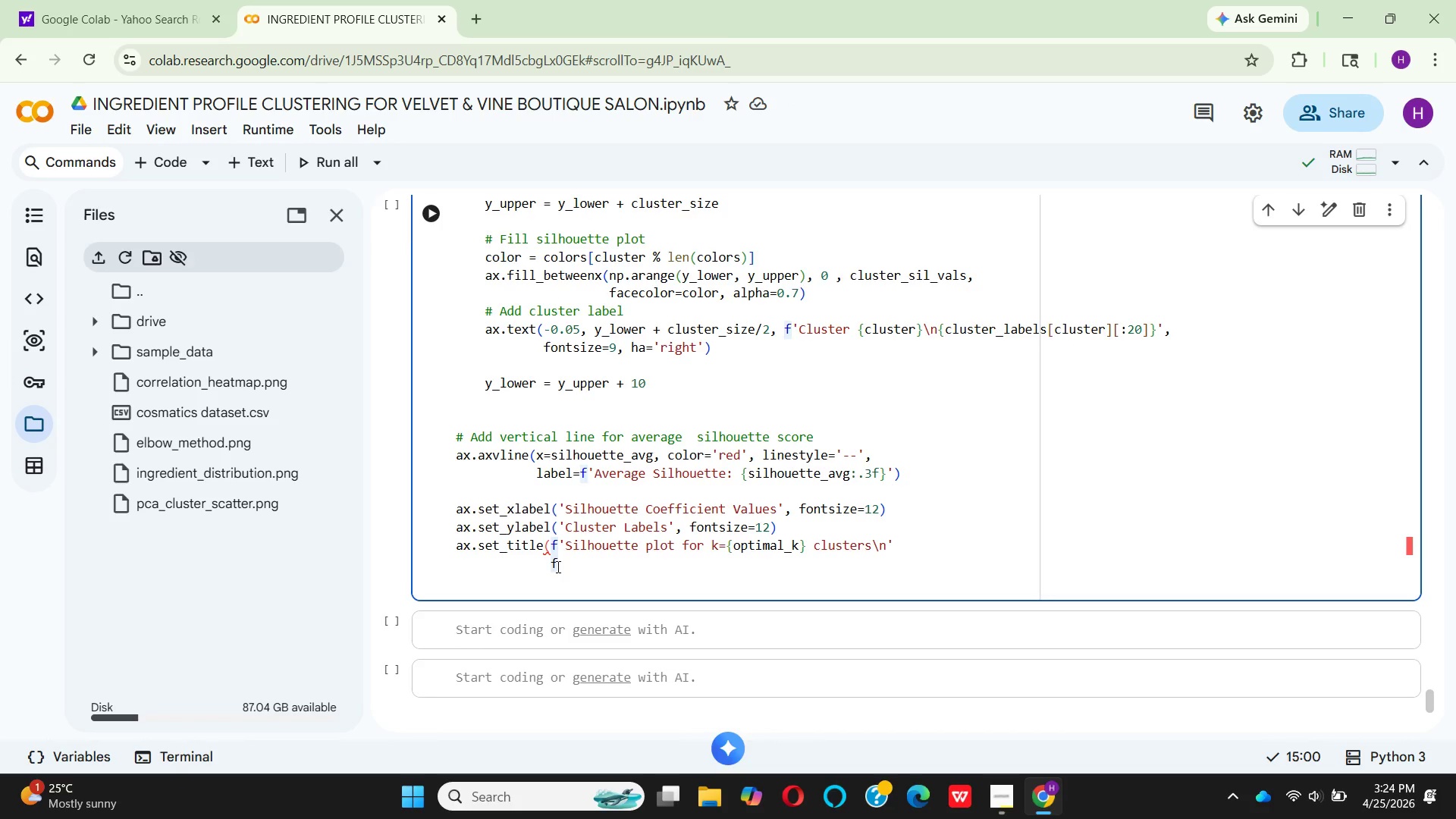 
key(Quote)
 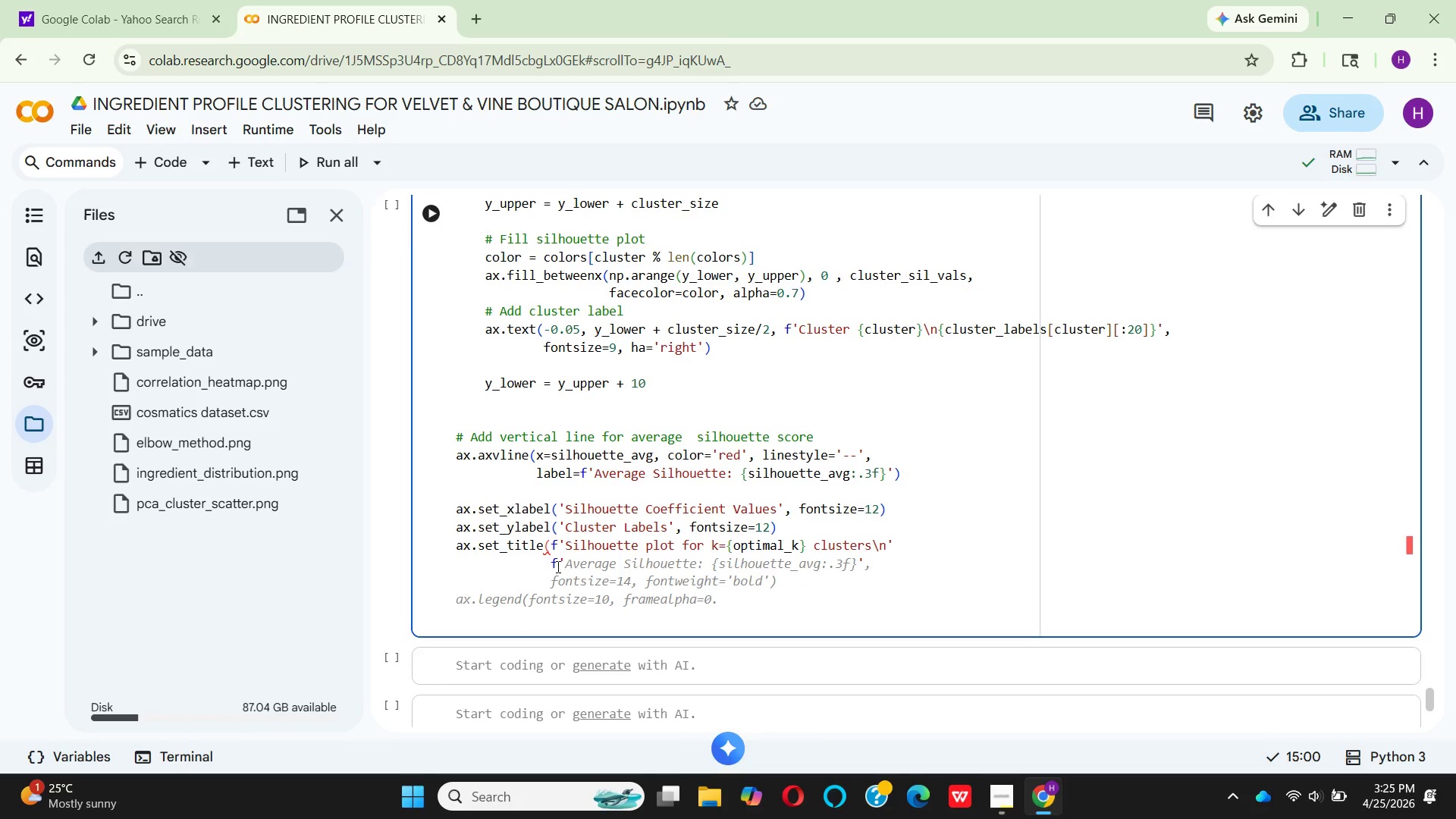 
key(Shift+BracketLeft)
 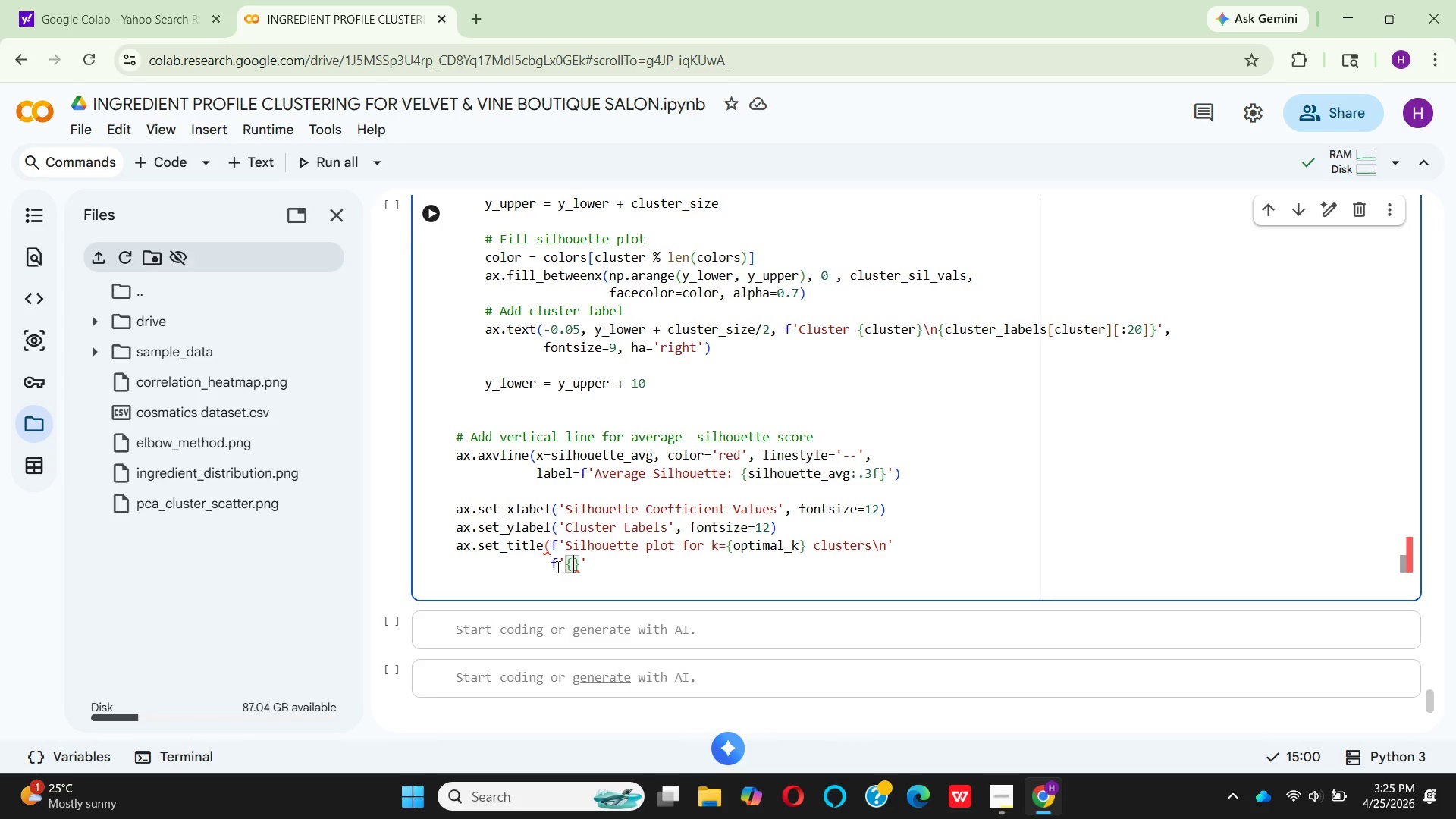 
wait(13.02)
 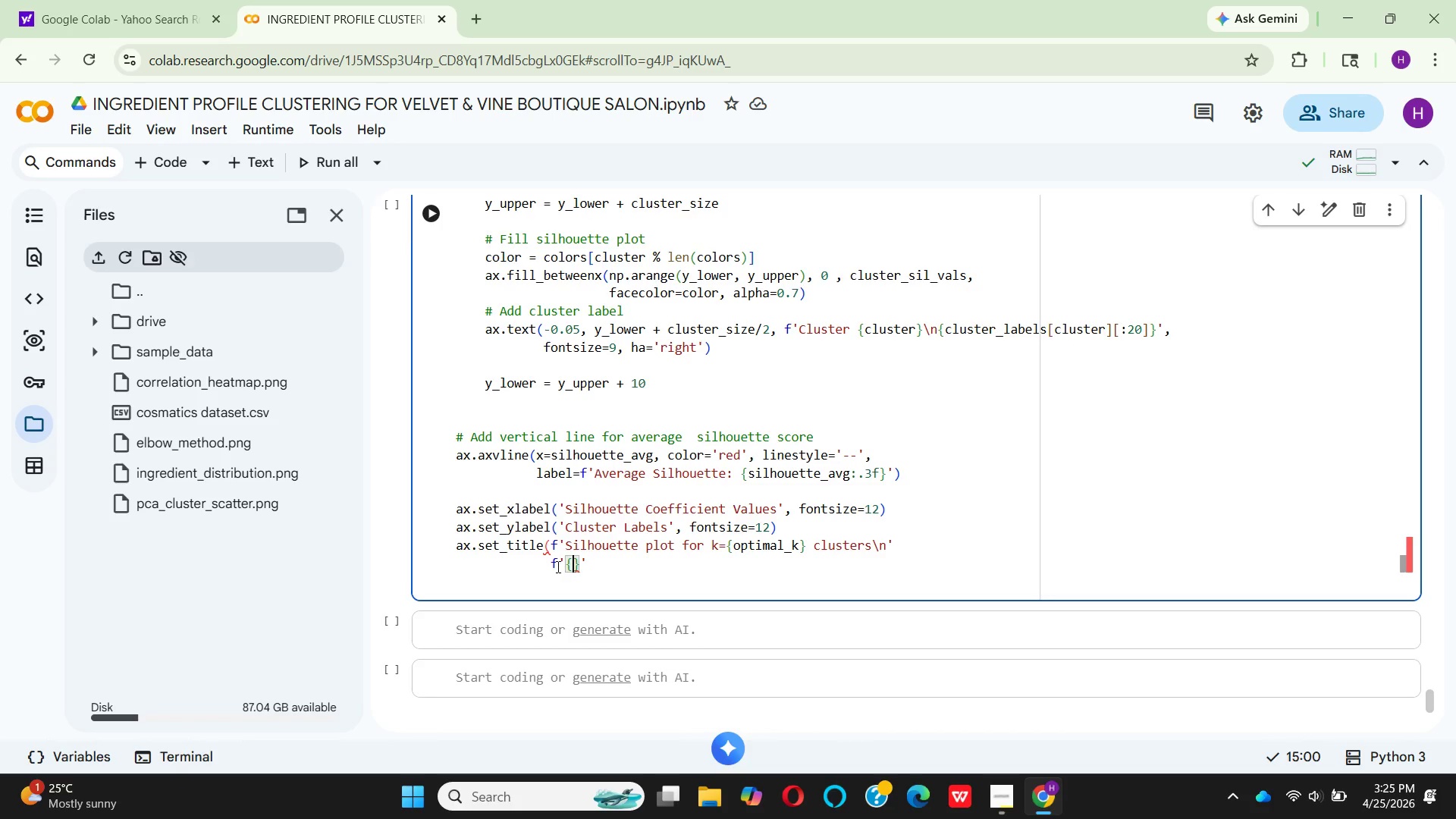 
type(si)
 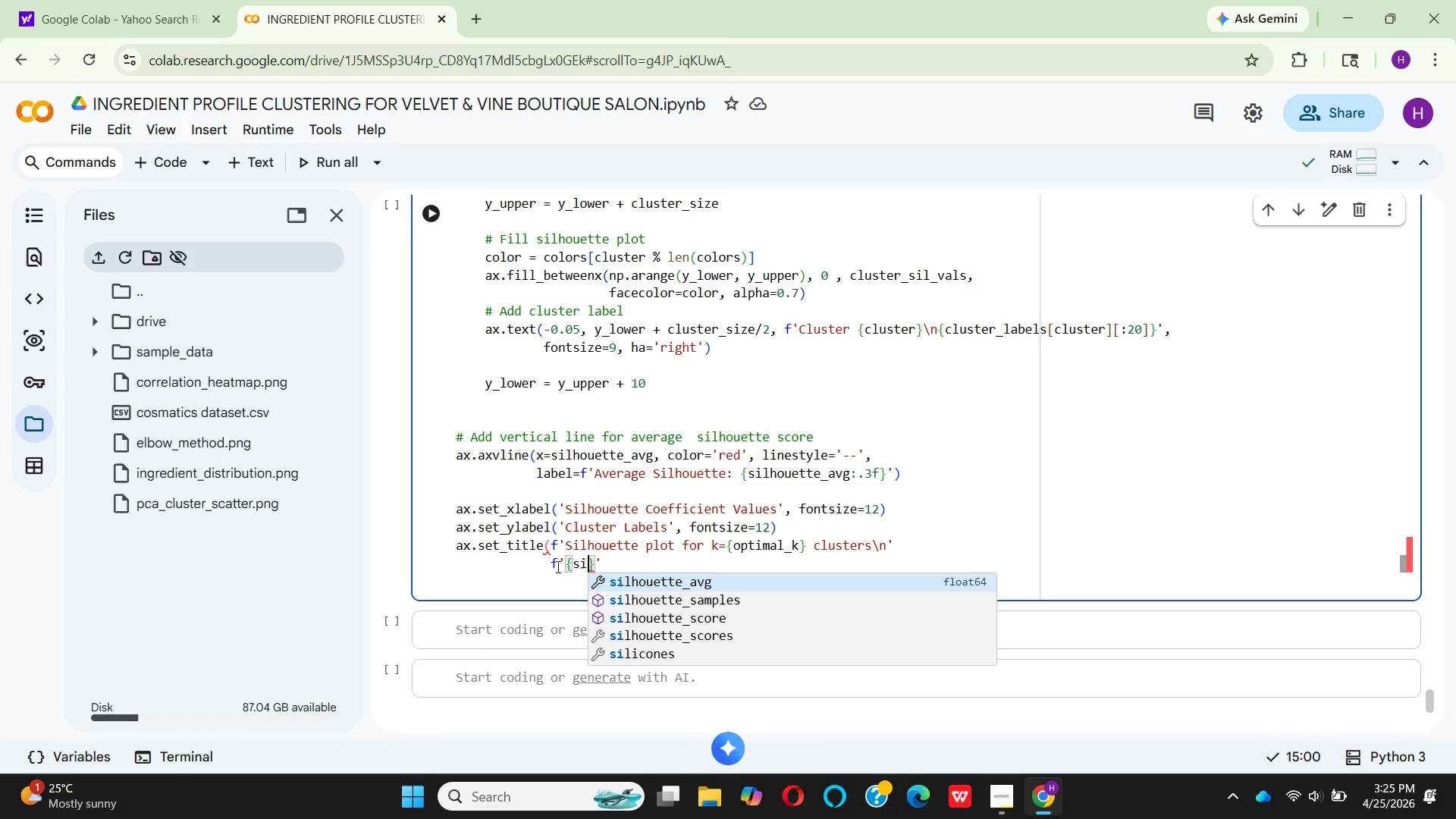 
wait(5.33)
 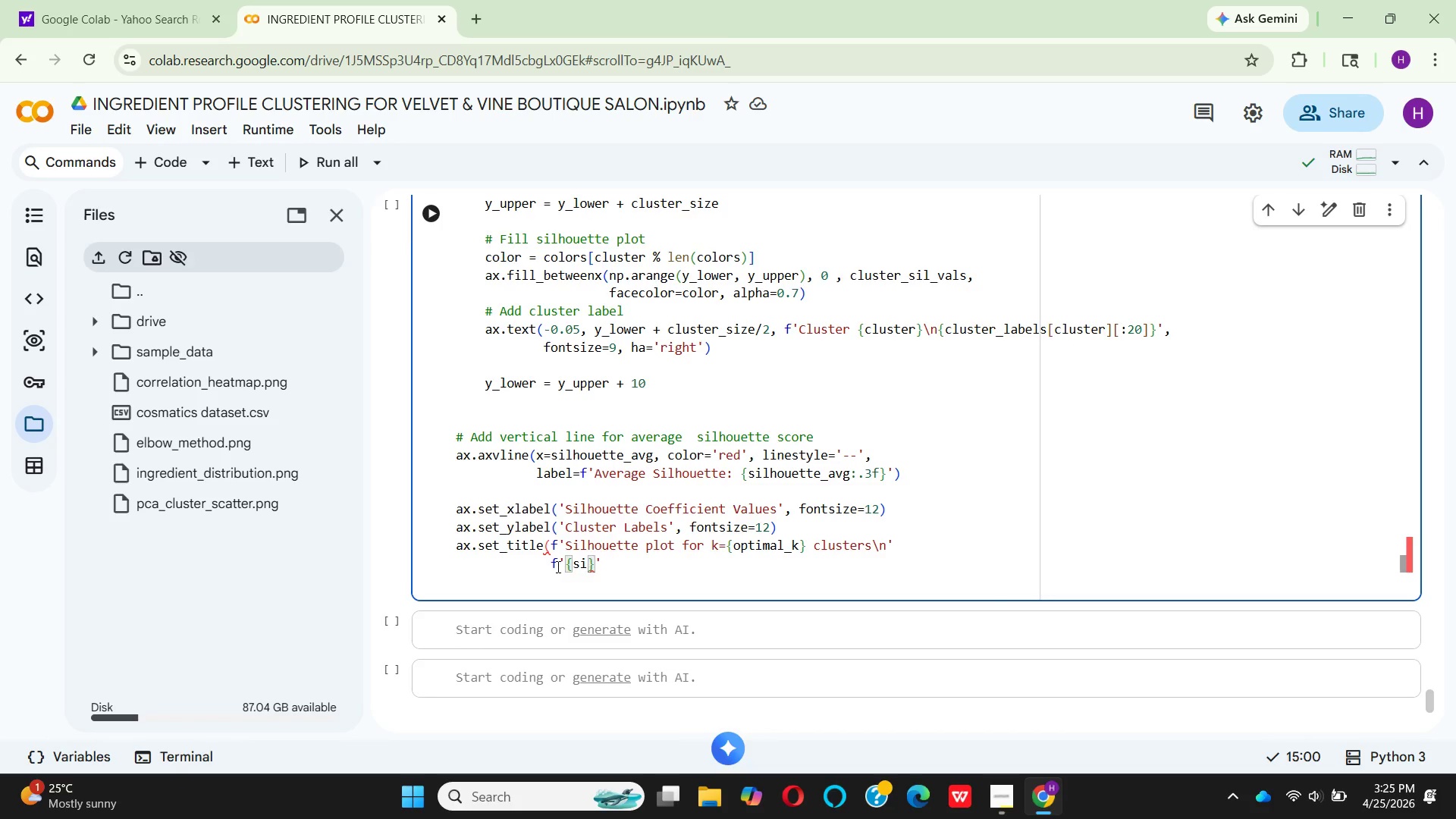 
key(Enter)
 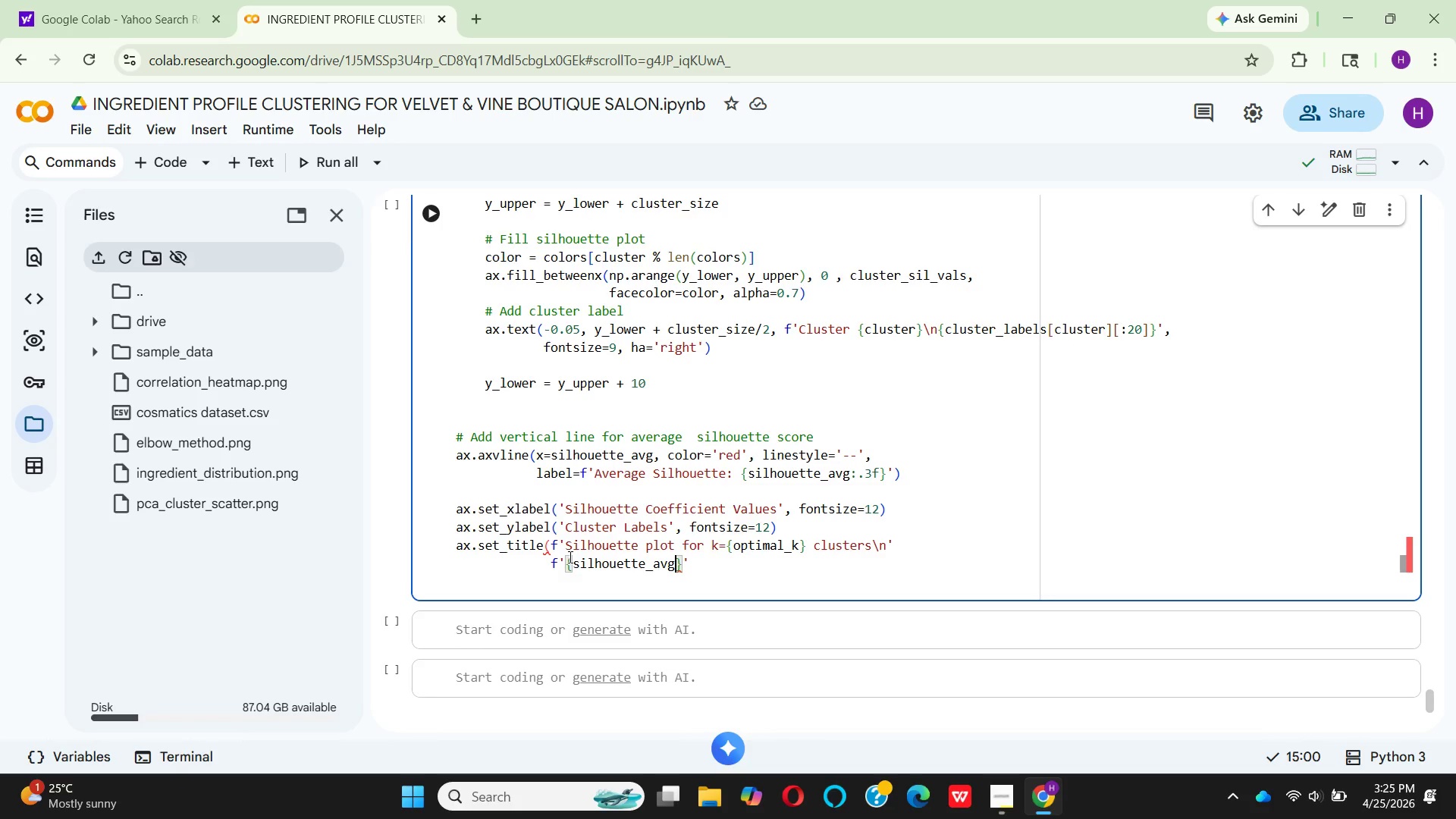 
type(:.3f)
 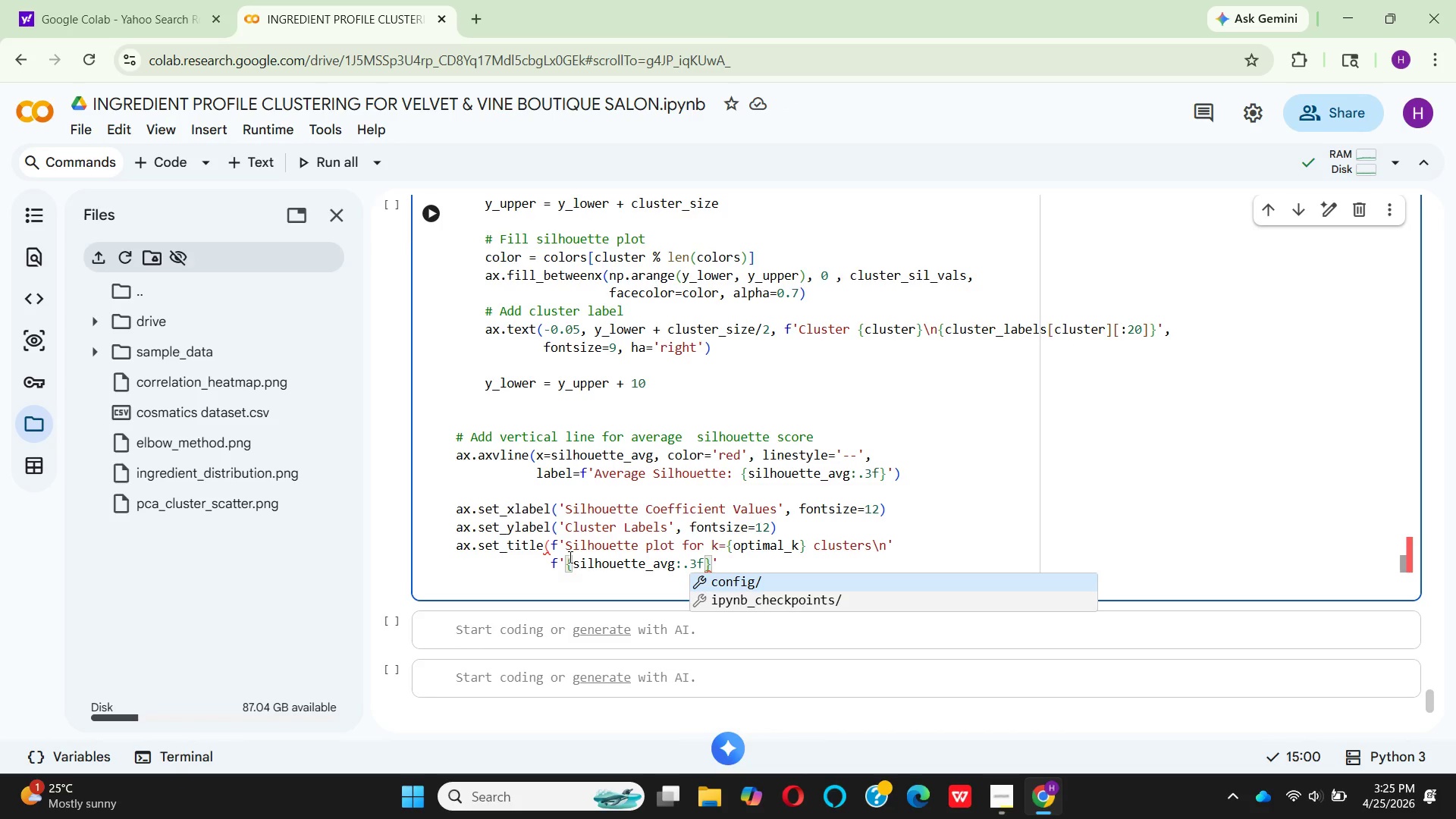 
key(ArrowRight)
 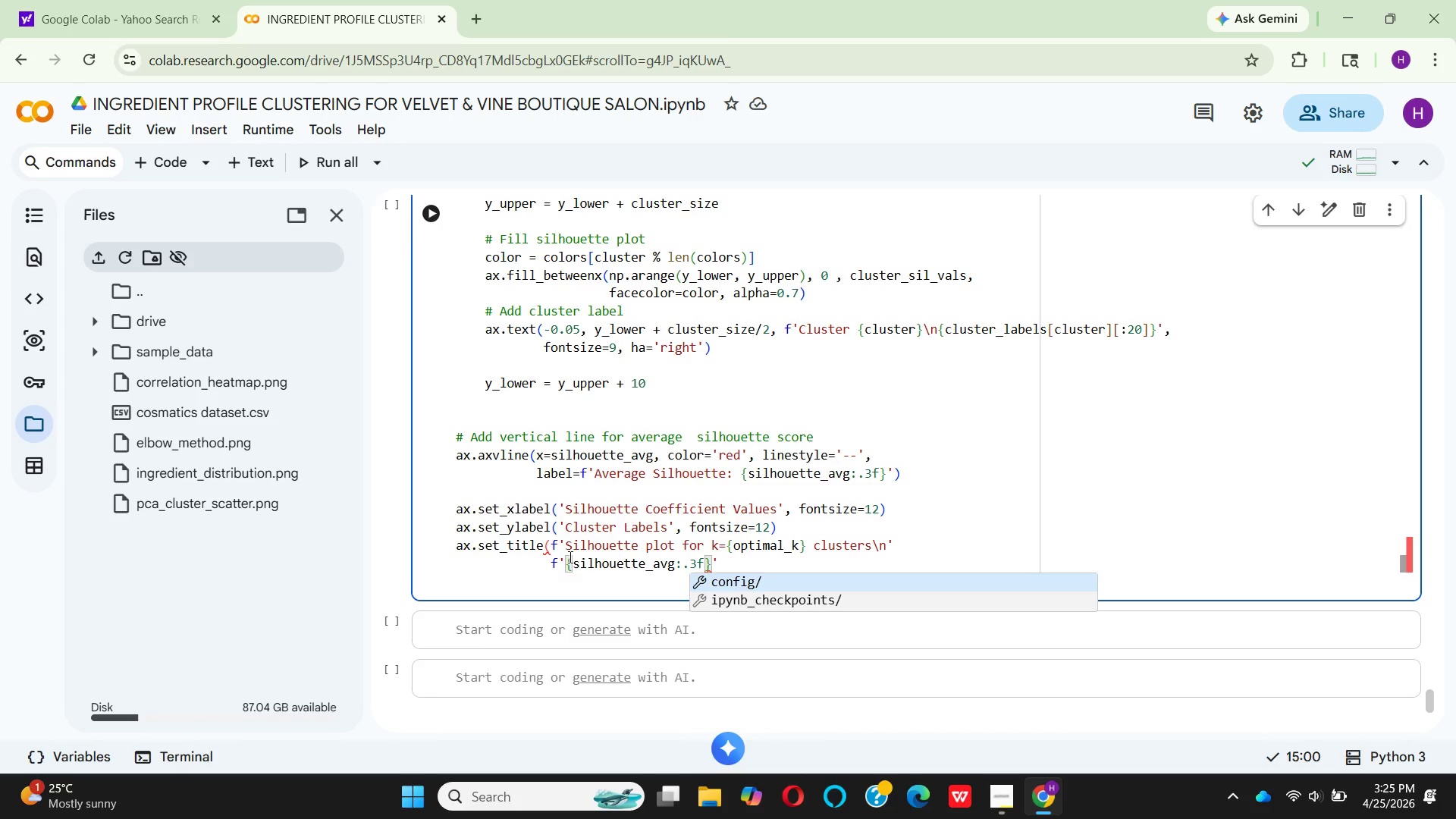 
type( is )
 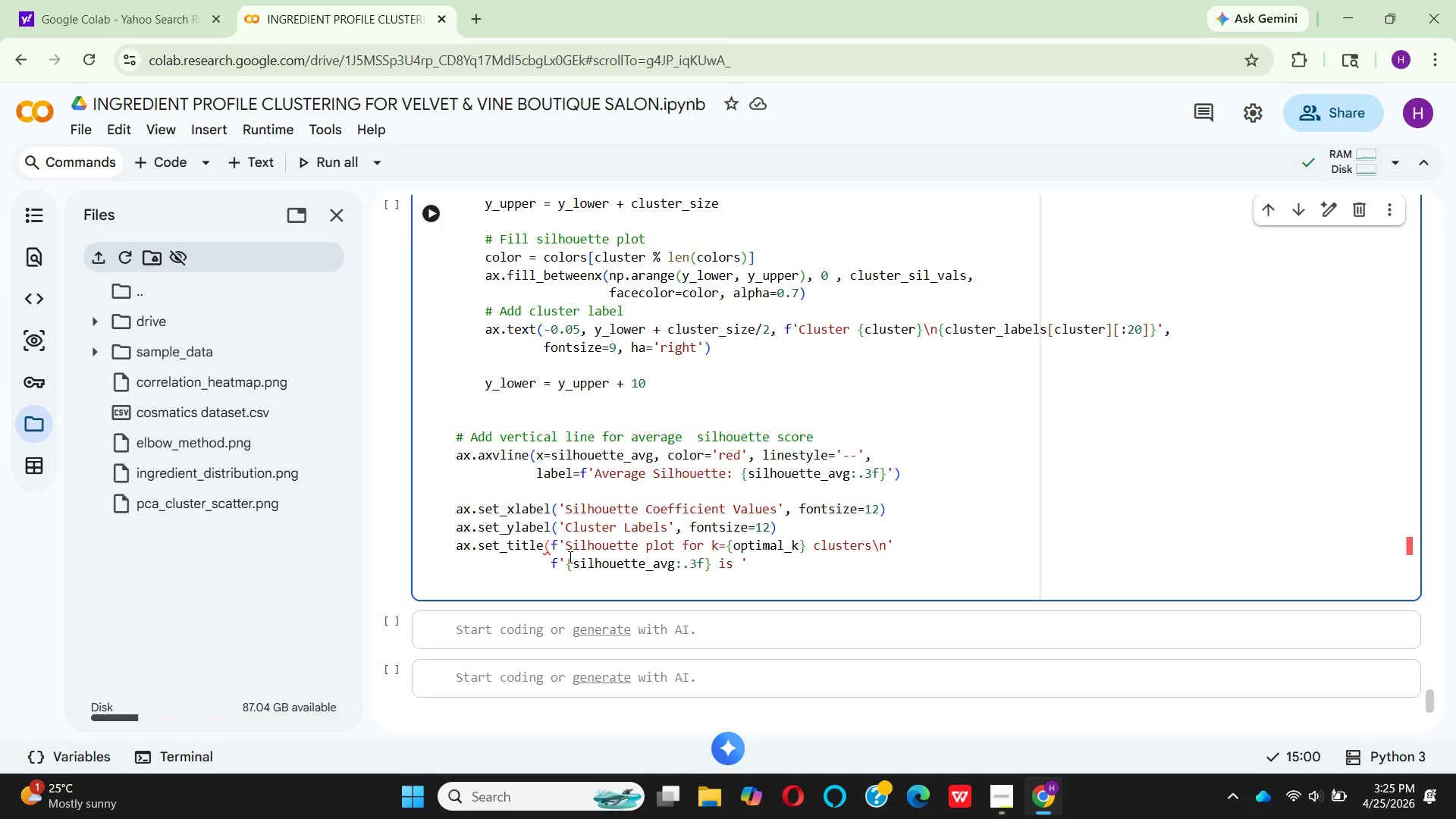 
wait(5.47)
 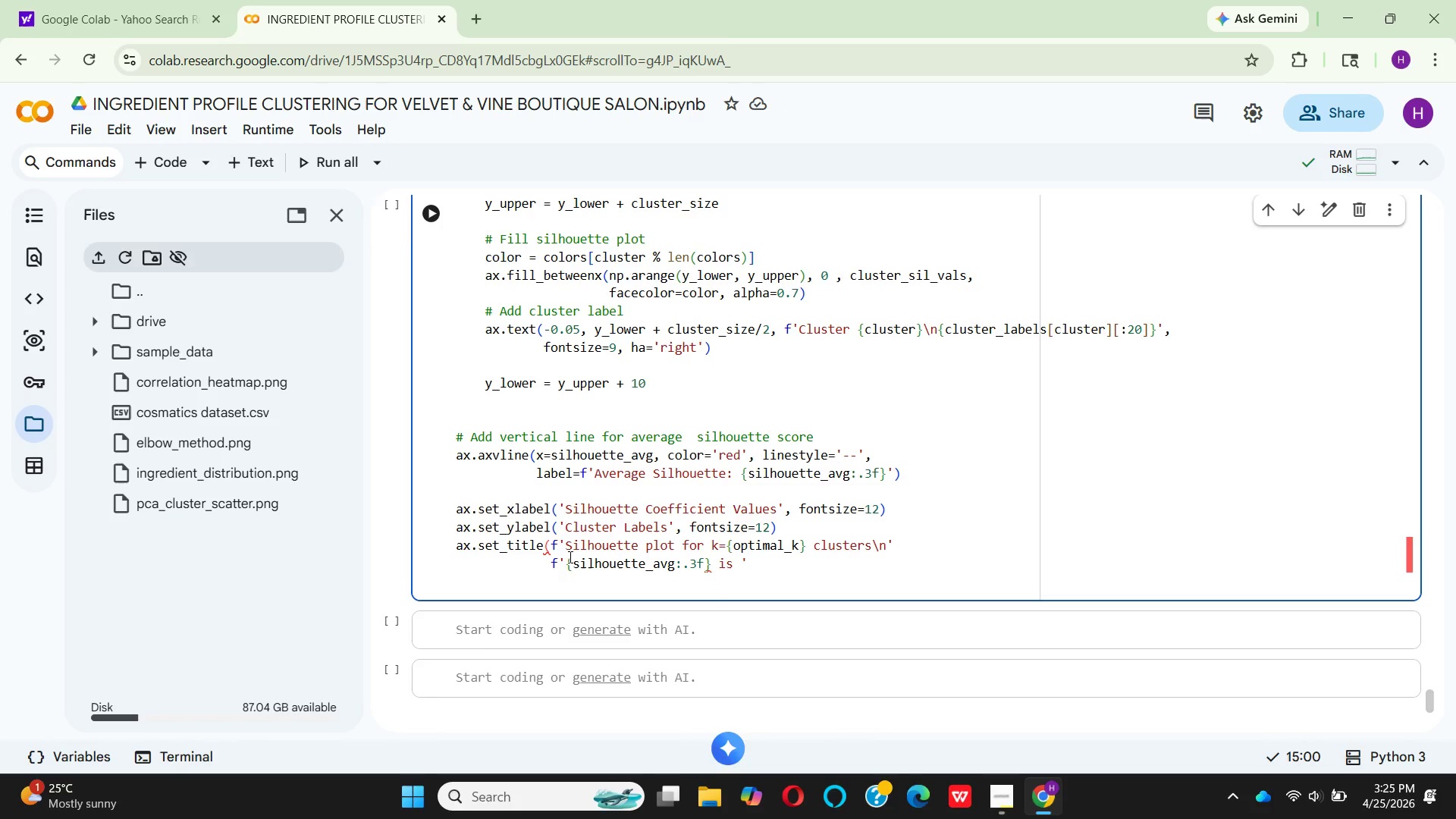 
type({good)
 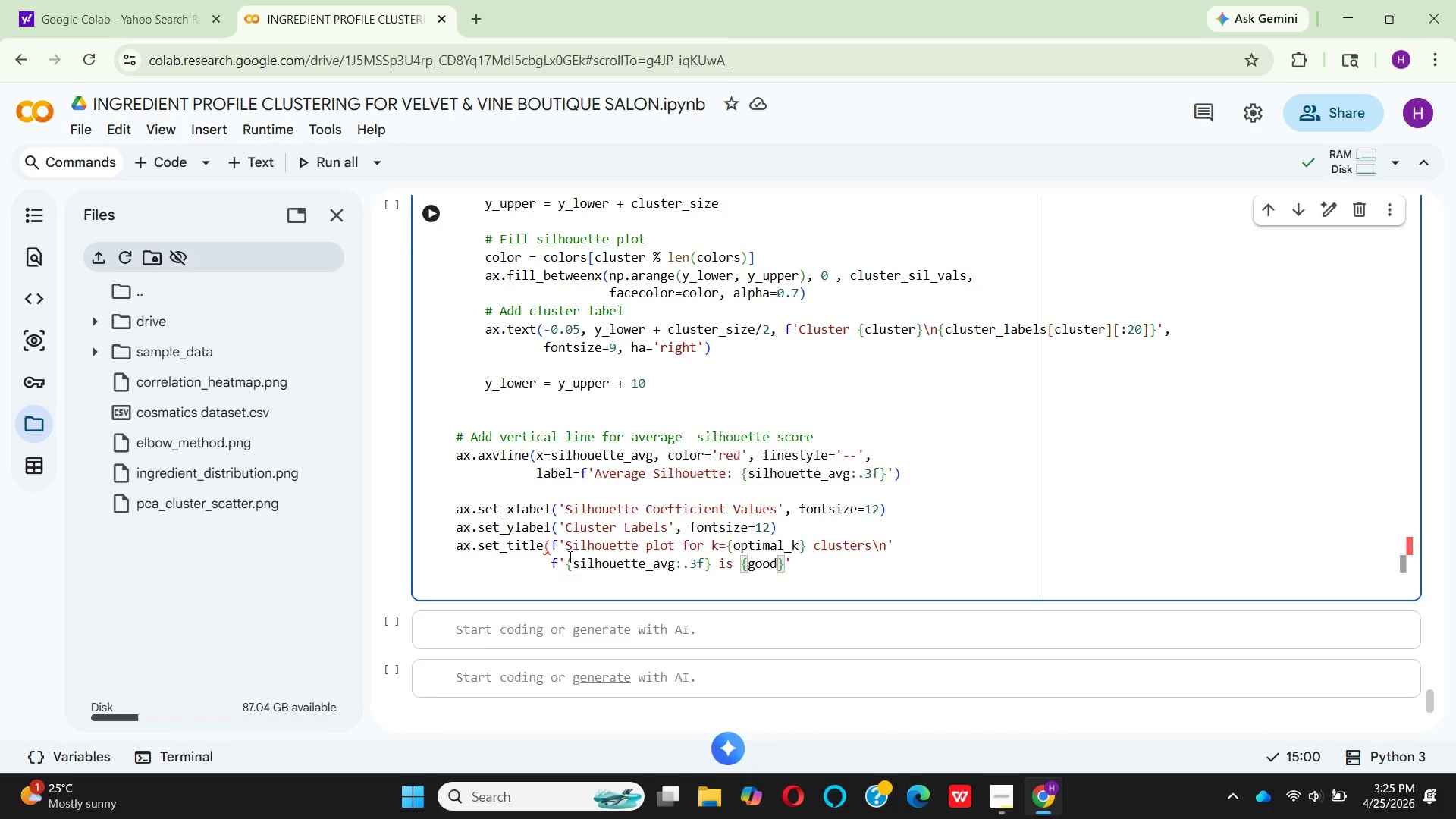 
key(ArrowLeft)
 